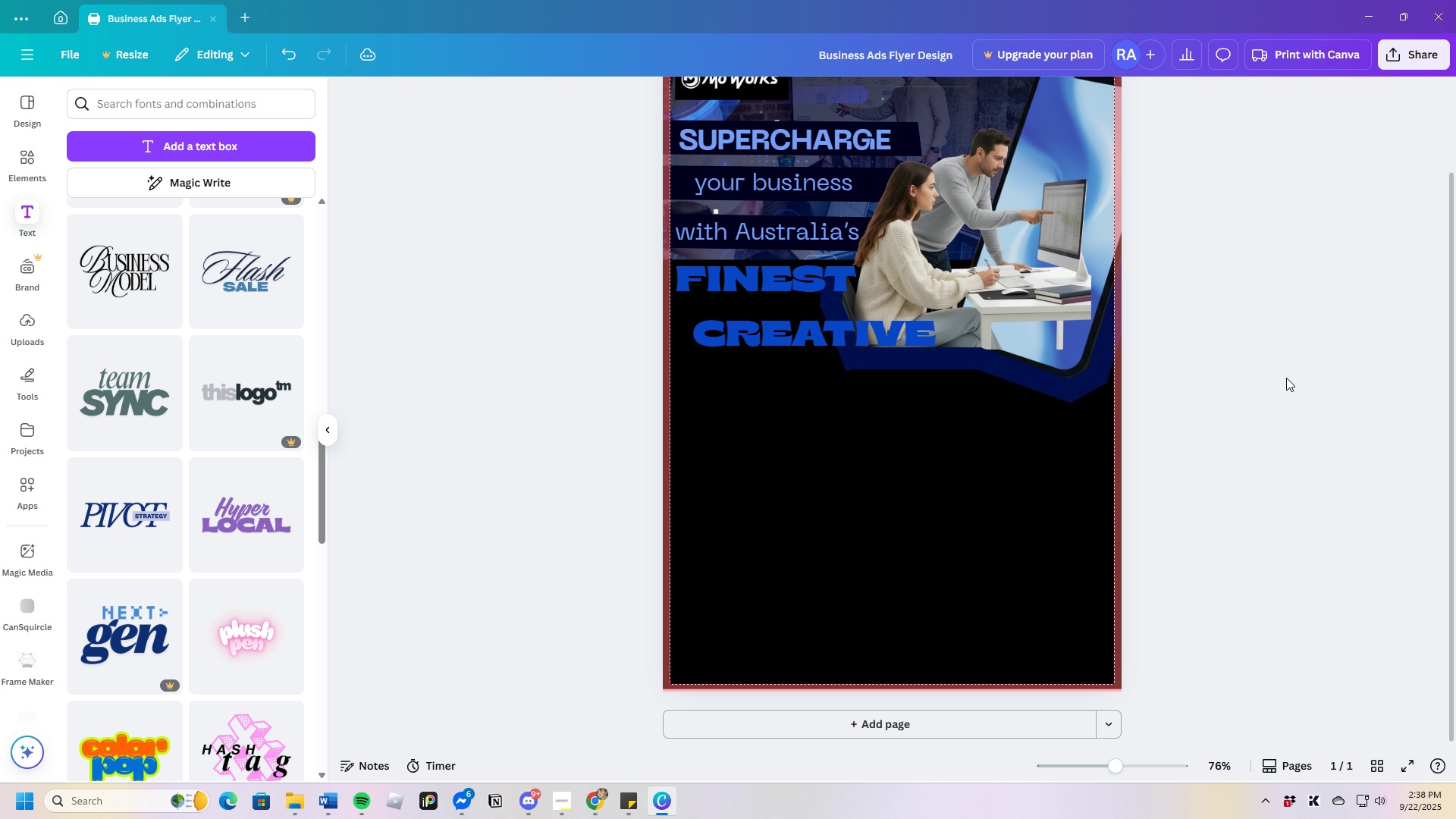 
left_click_drag(start_coordinate=[775, 282], to_coordinate=[775, 290])
 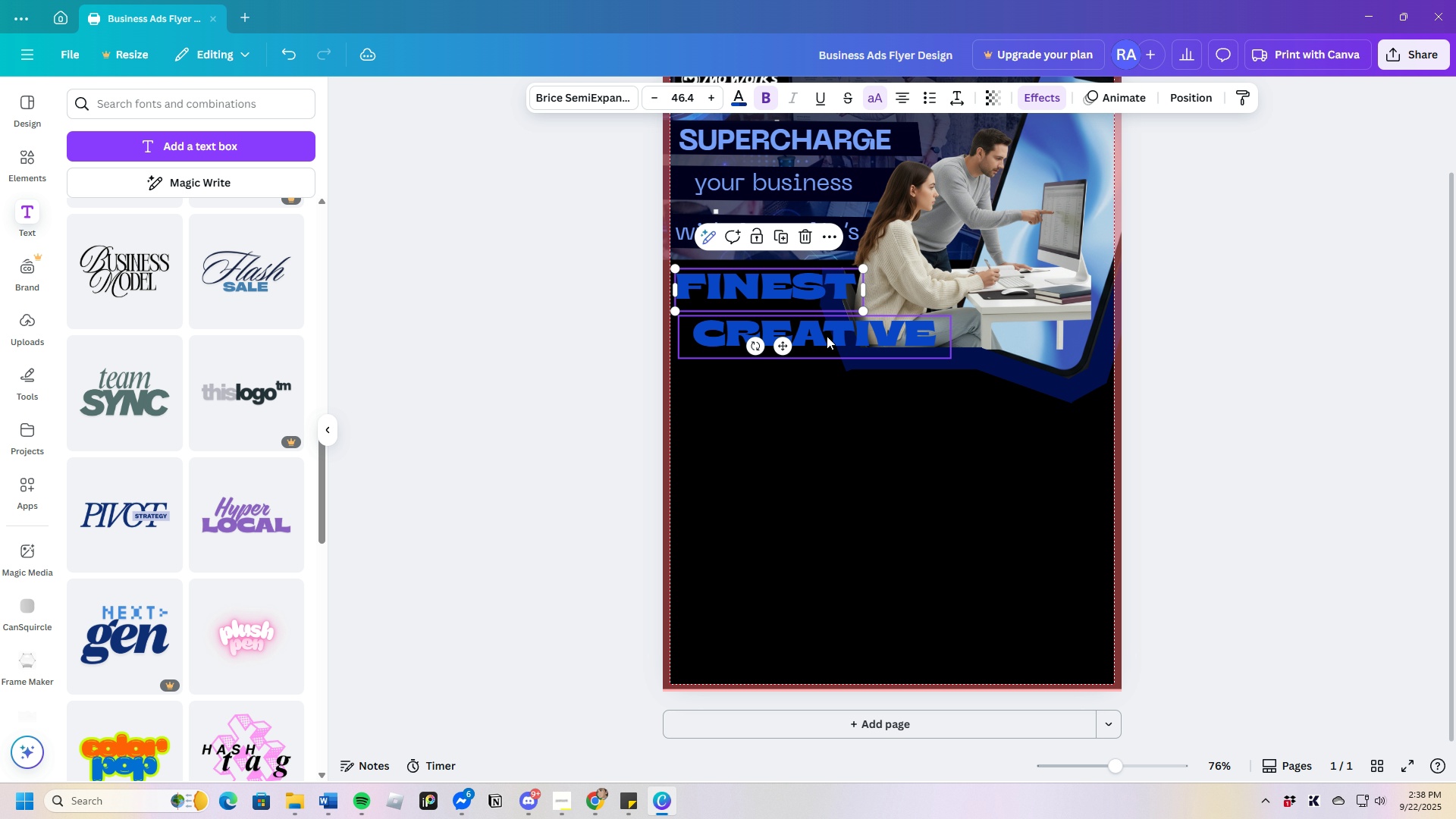 
left_click_drag(start_coordinate=[828, 336], to_coordinate=[827, 340])
 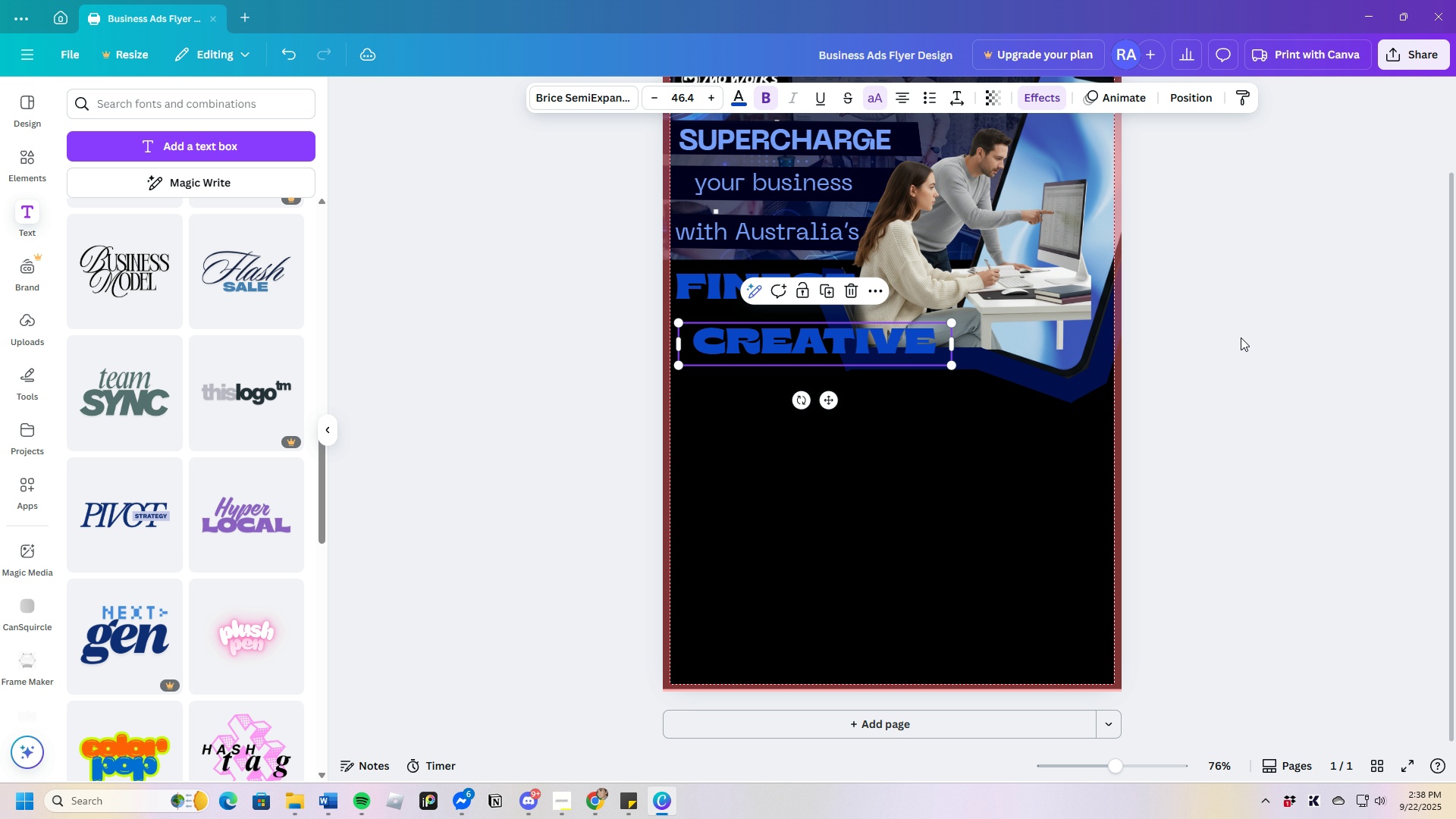 
left_click([1241, 337])
 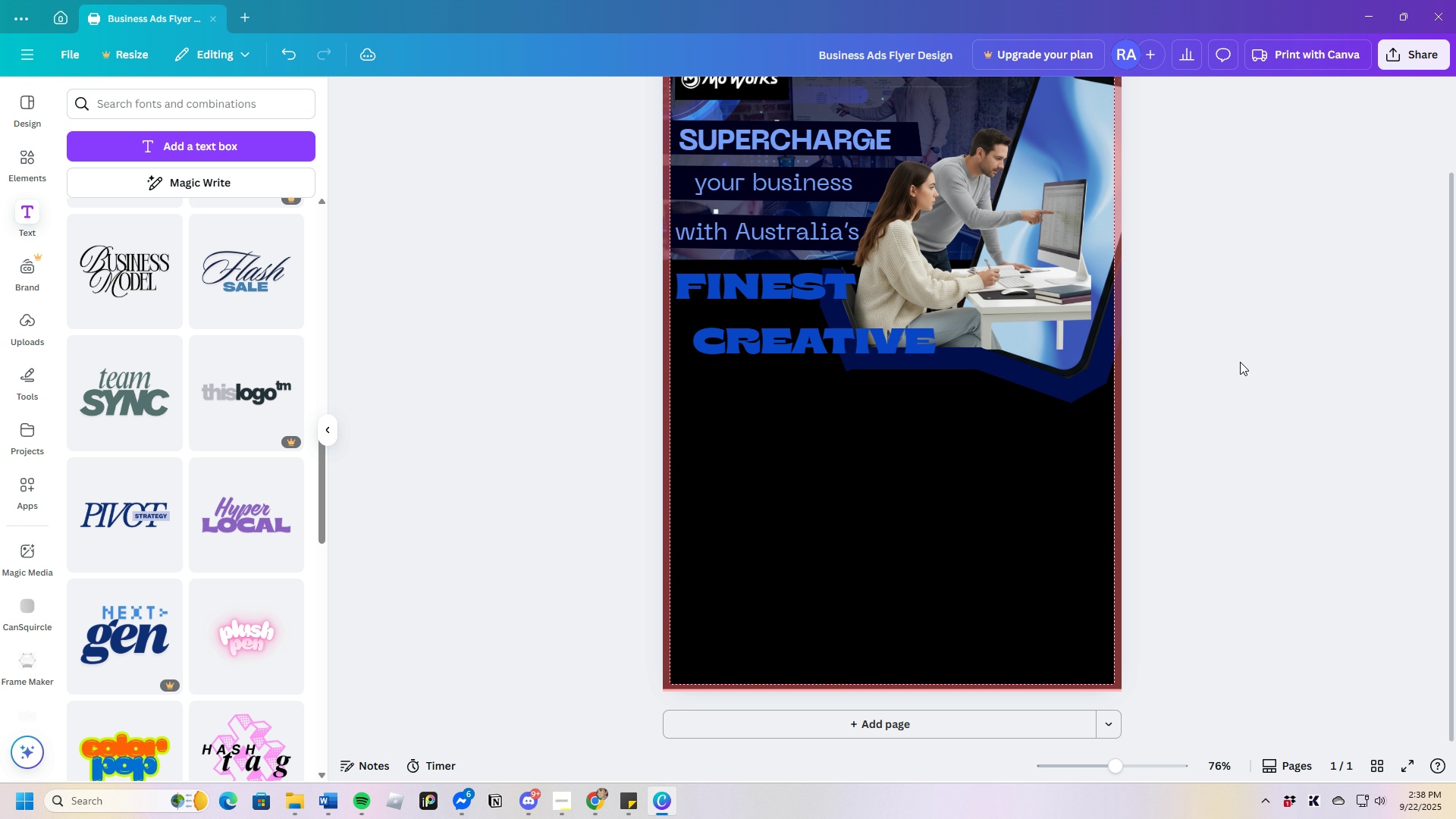 
left_click_drag(start_coordinate=[846, 344], to_coordinate=[852, 362])
 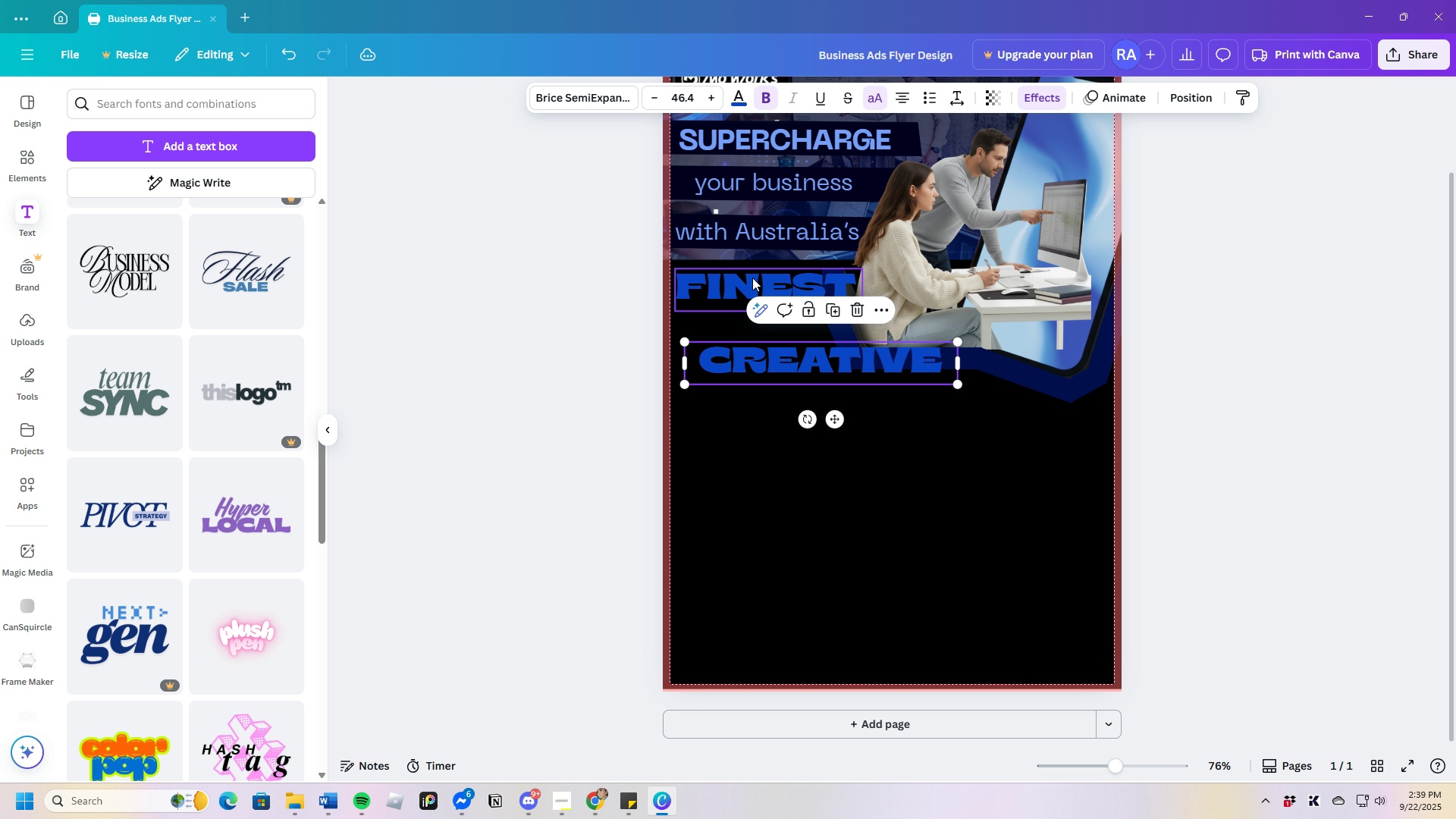 
left_click([752, 278])
 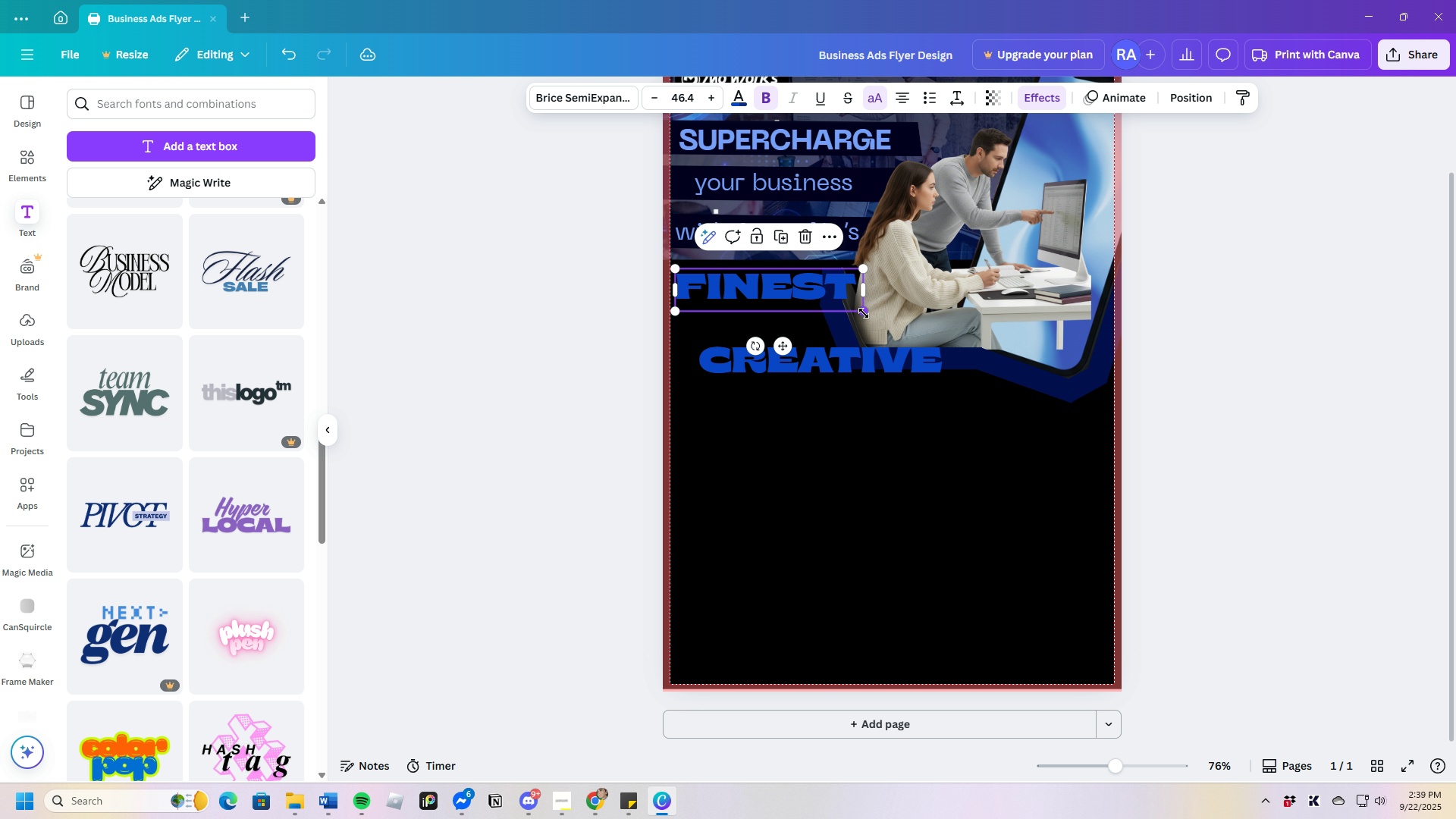 
left_click_drag(start_coordinate=[864, 313], to_coordinate=[890, 366])
 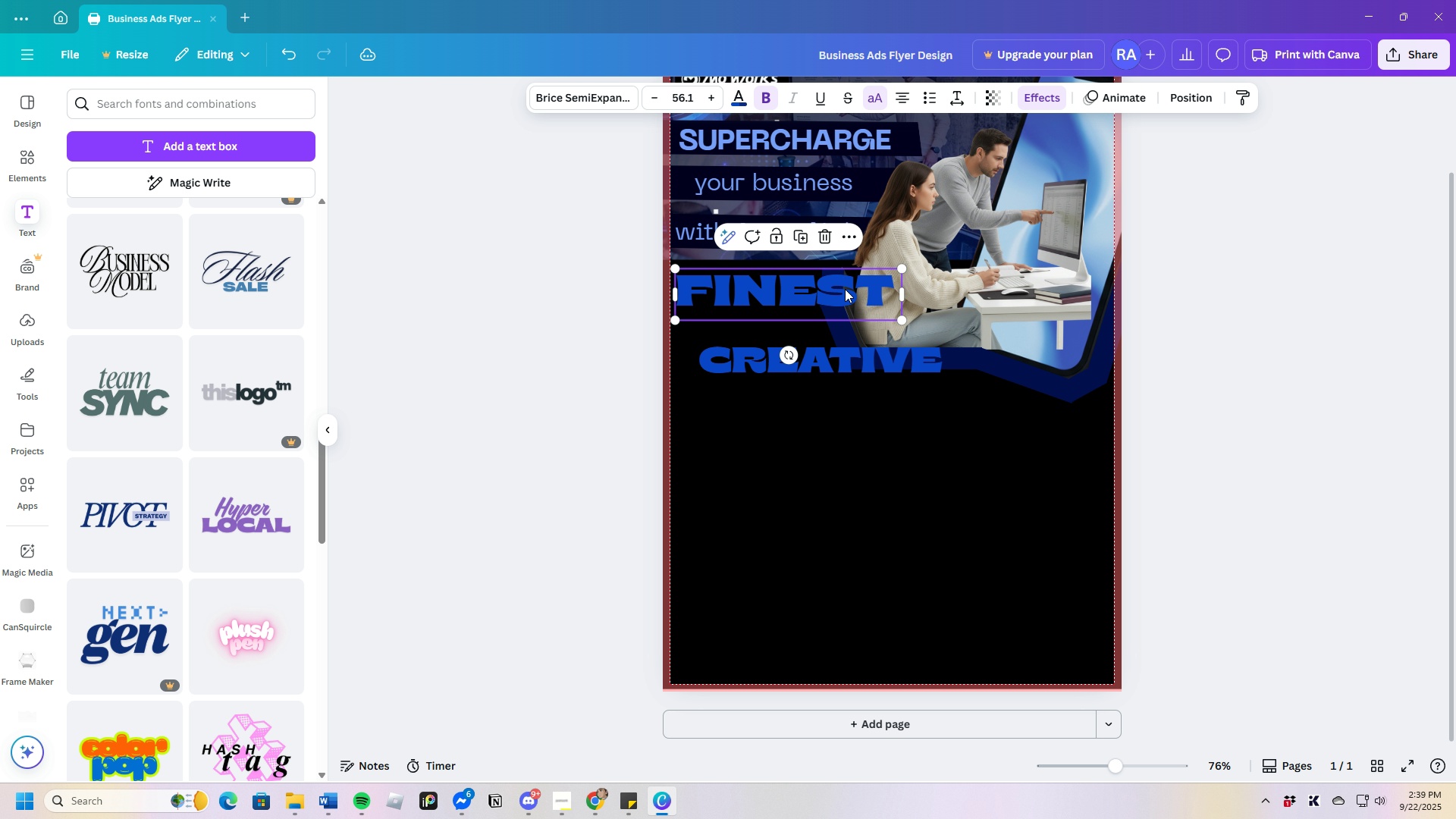 
left_click_drag(start_coordinate=[845, 289], to_coordinate=[844, 282])
 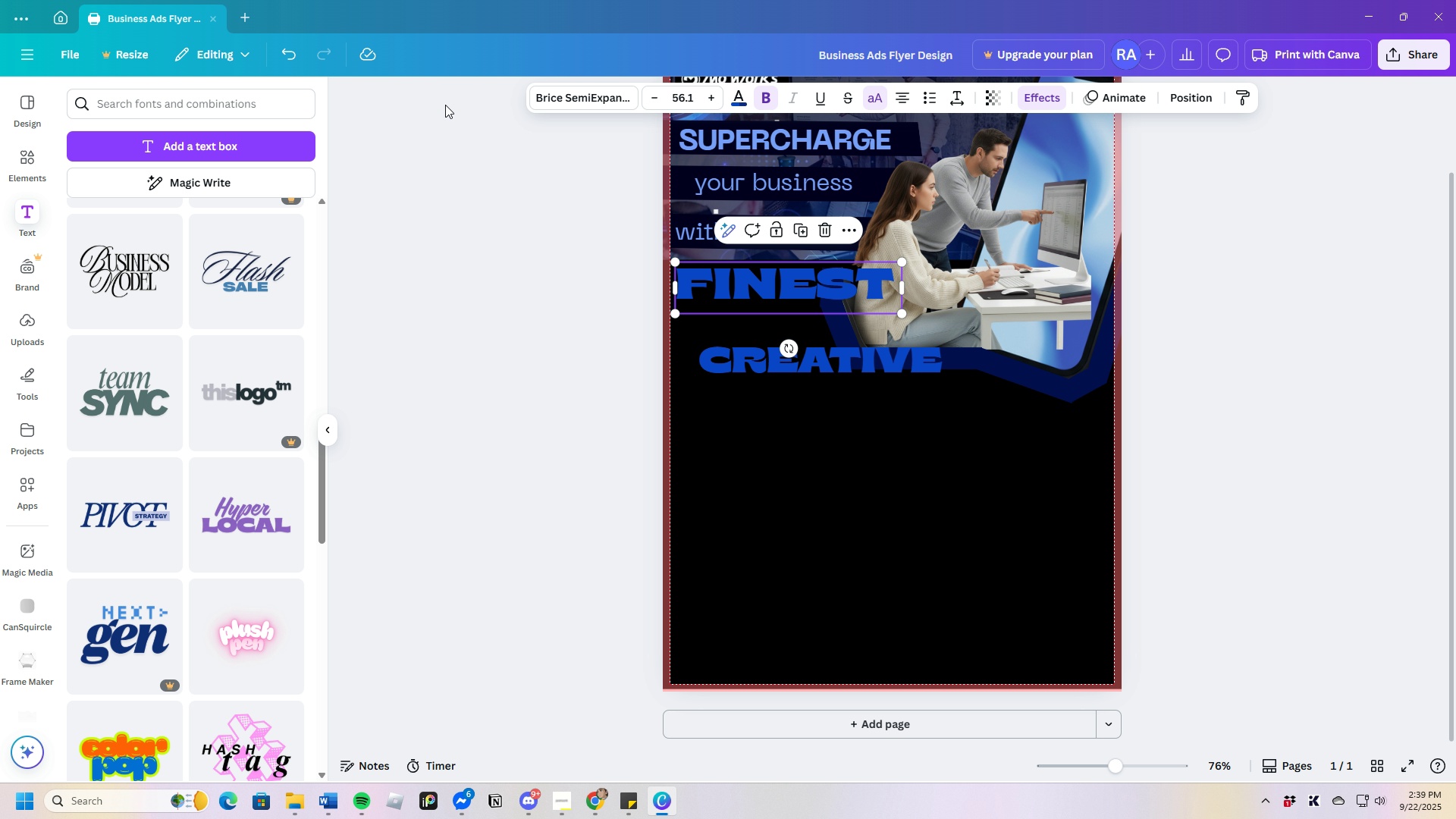 
wait(6.28)
 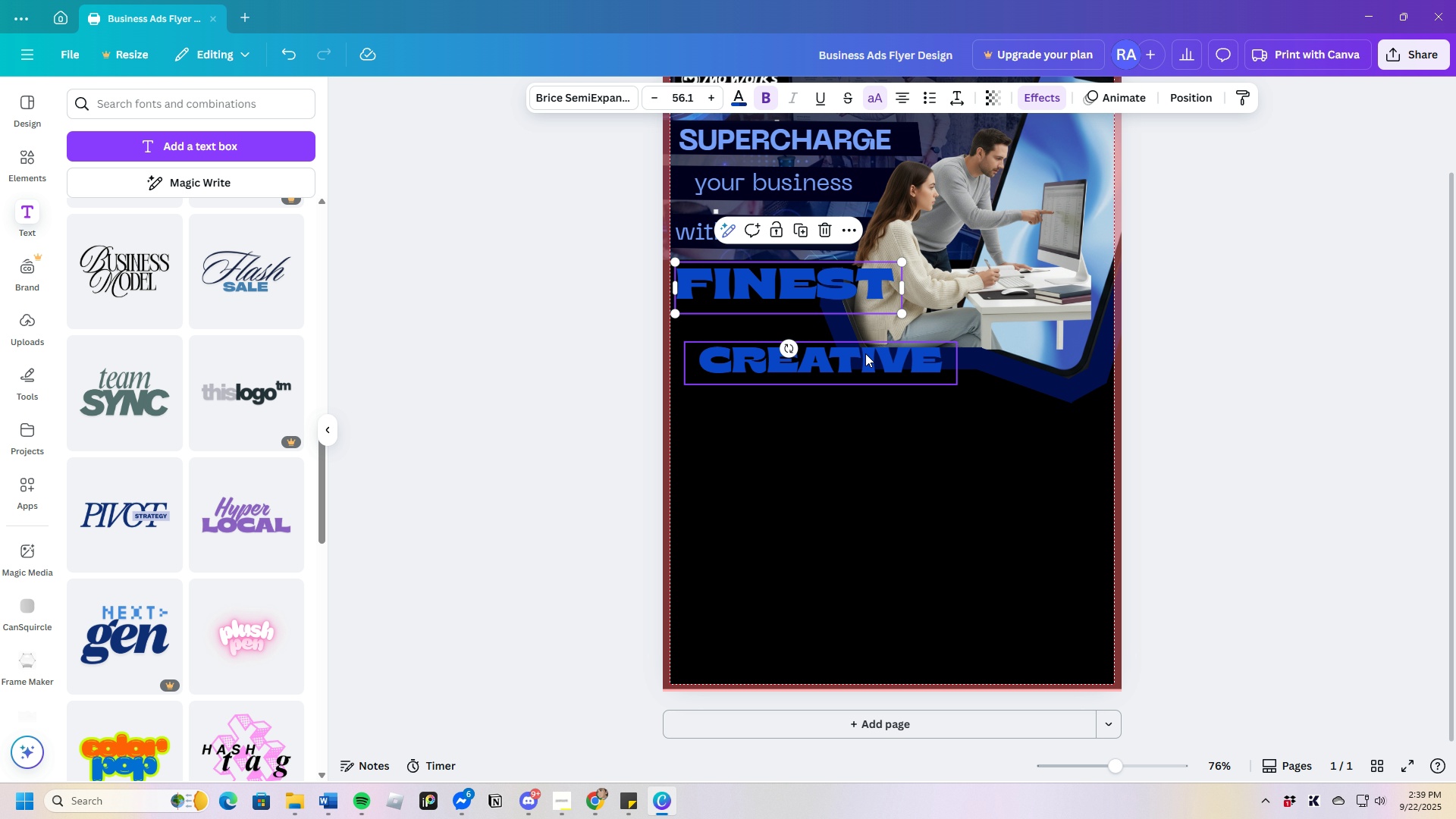 
double_click([293, 57])
 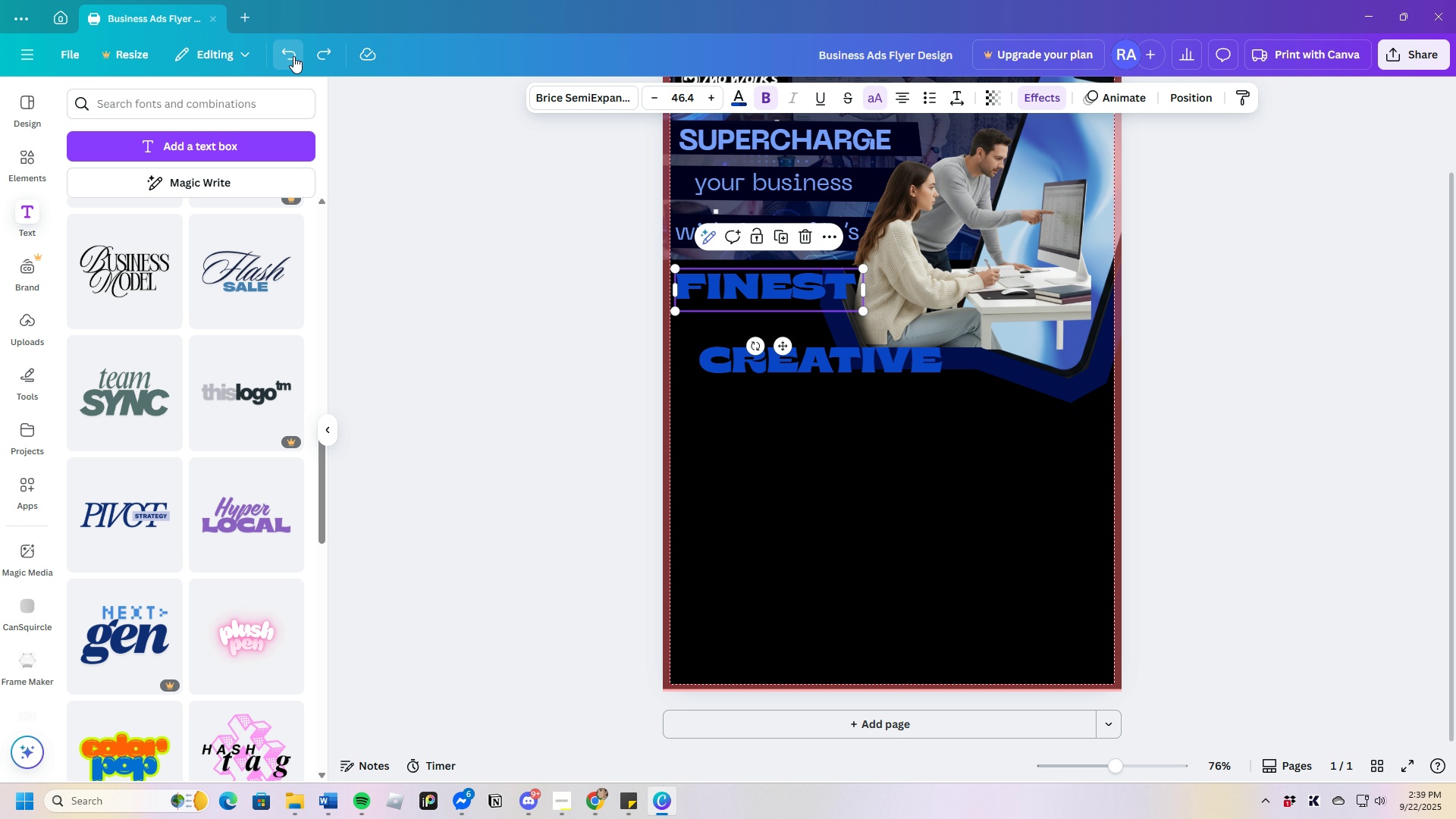 
triple_click([293, 56])
 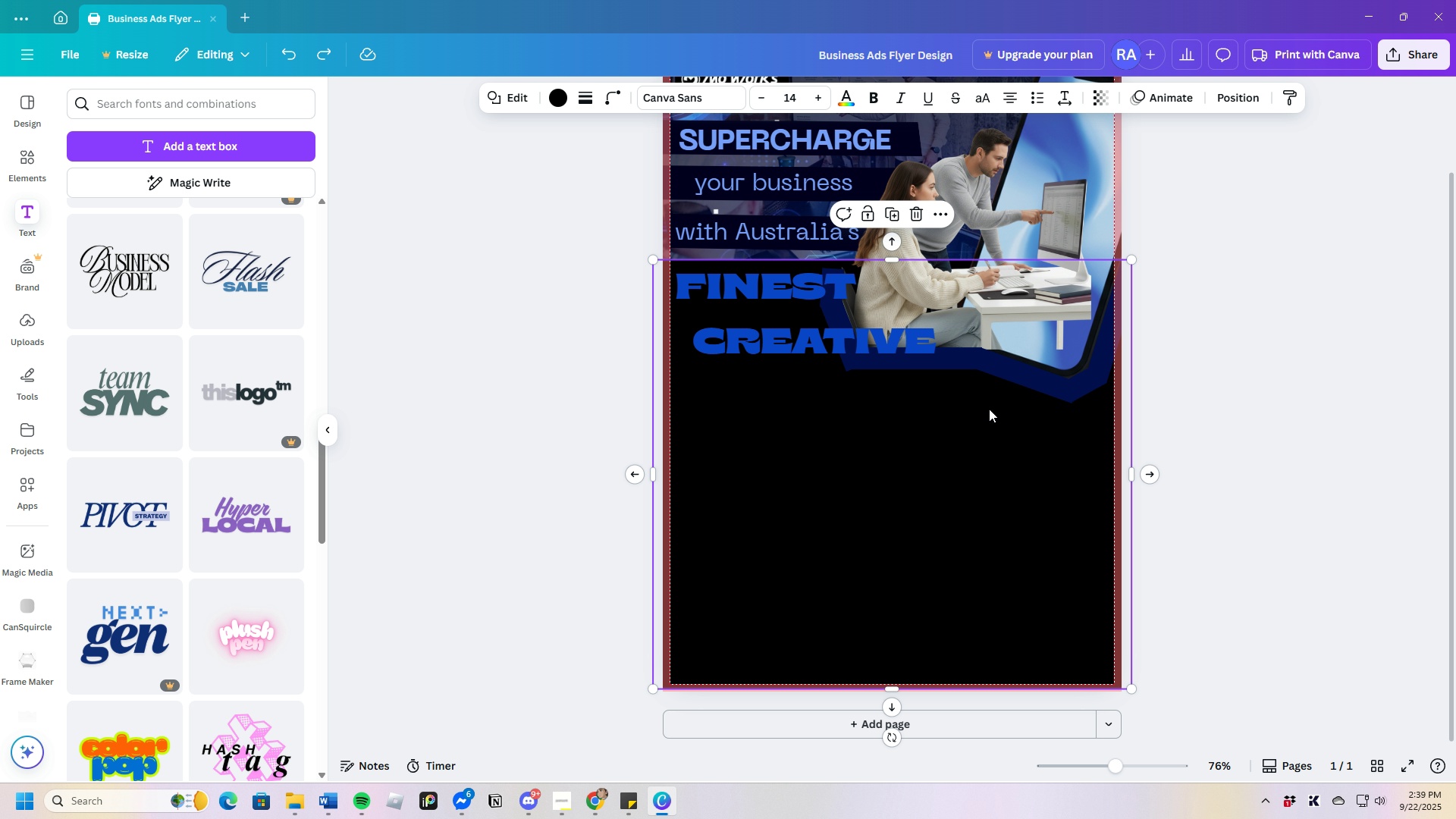 
left_click([989, 409])
 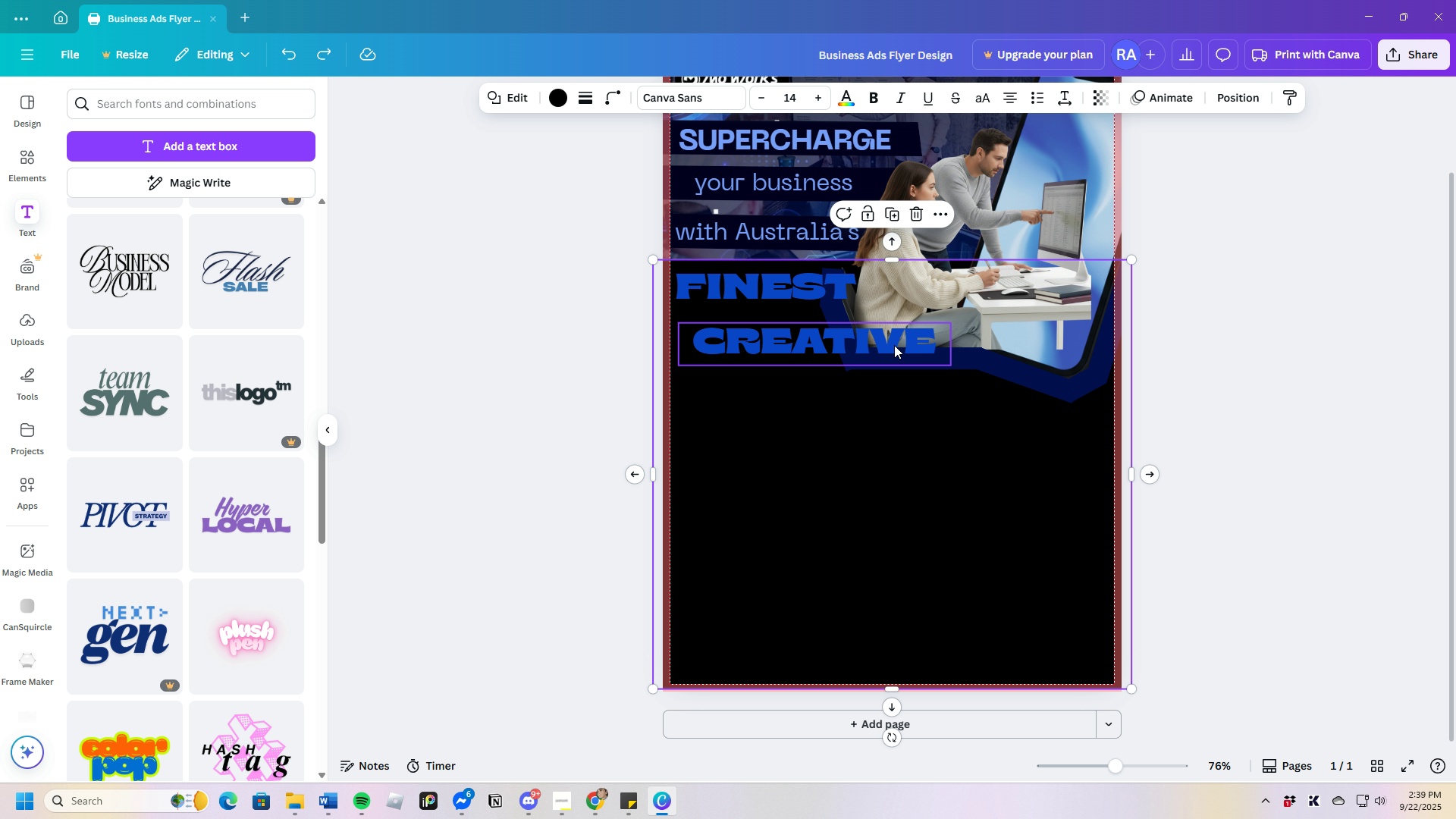 
left_click([750, 292])
 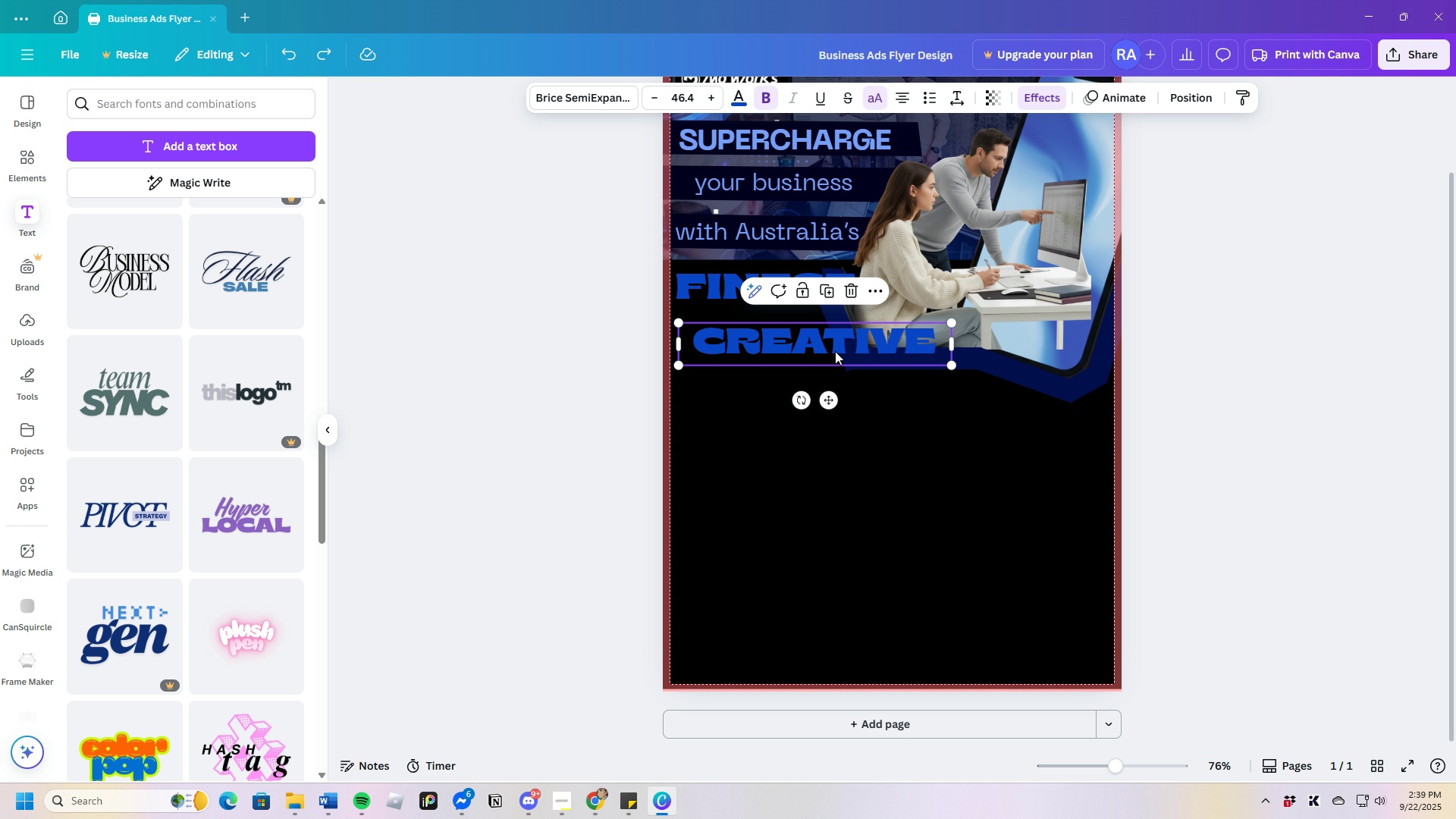 
left_click([835, 351])
 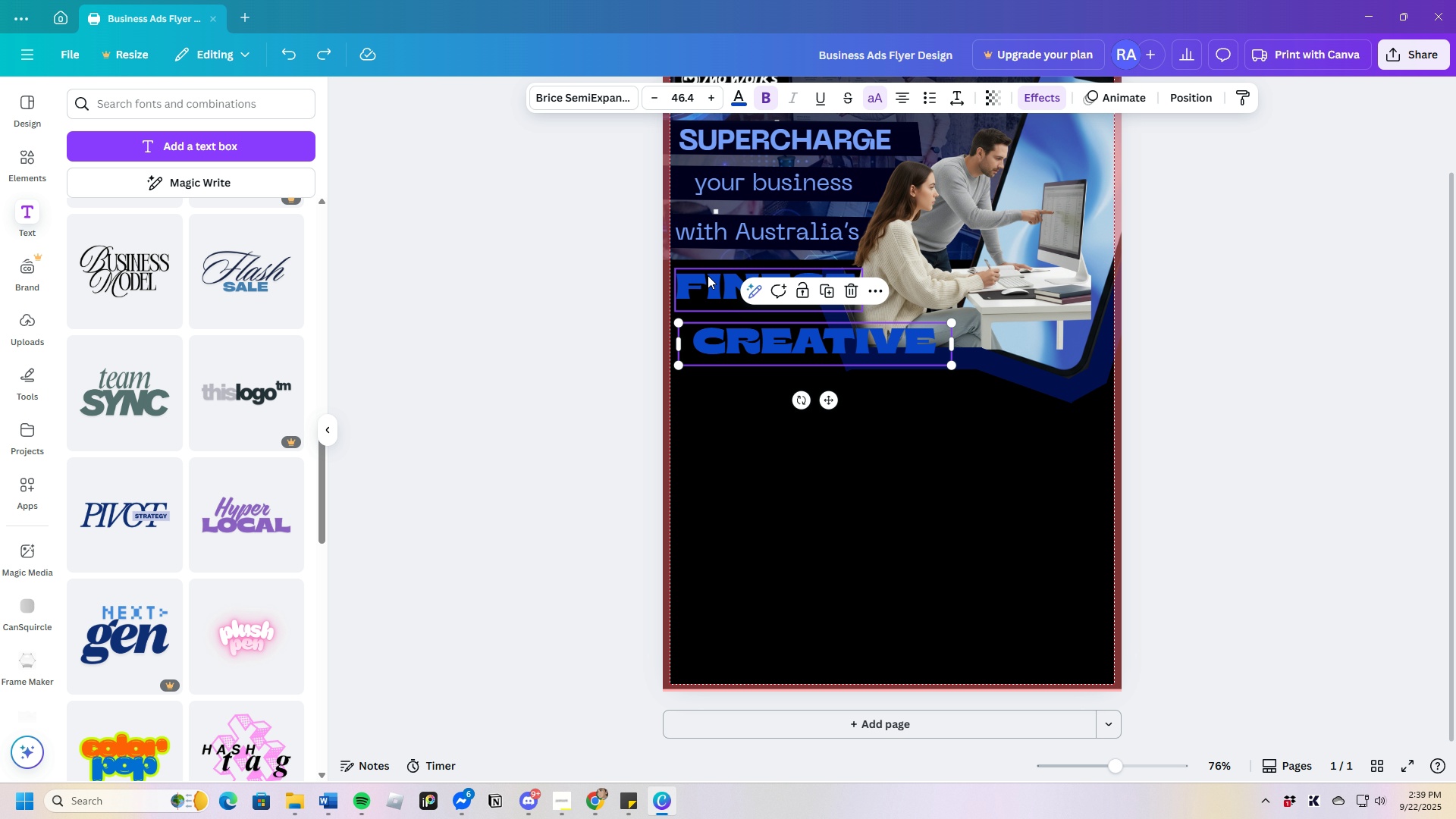 
left_click([708, 282])
 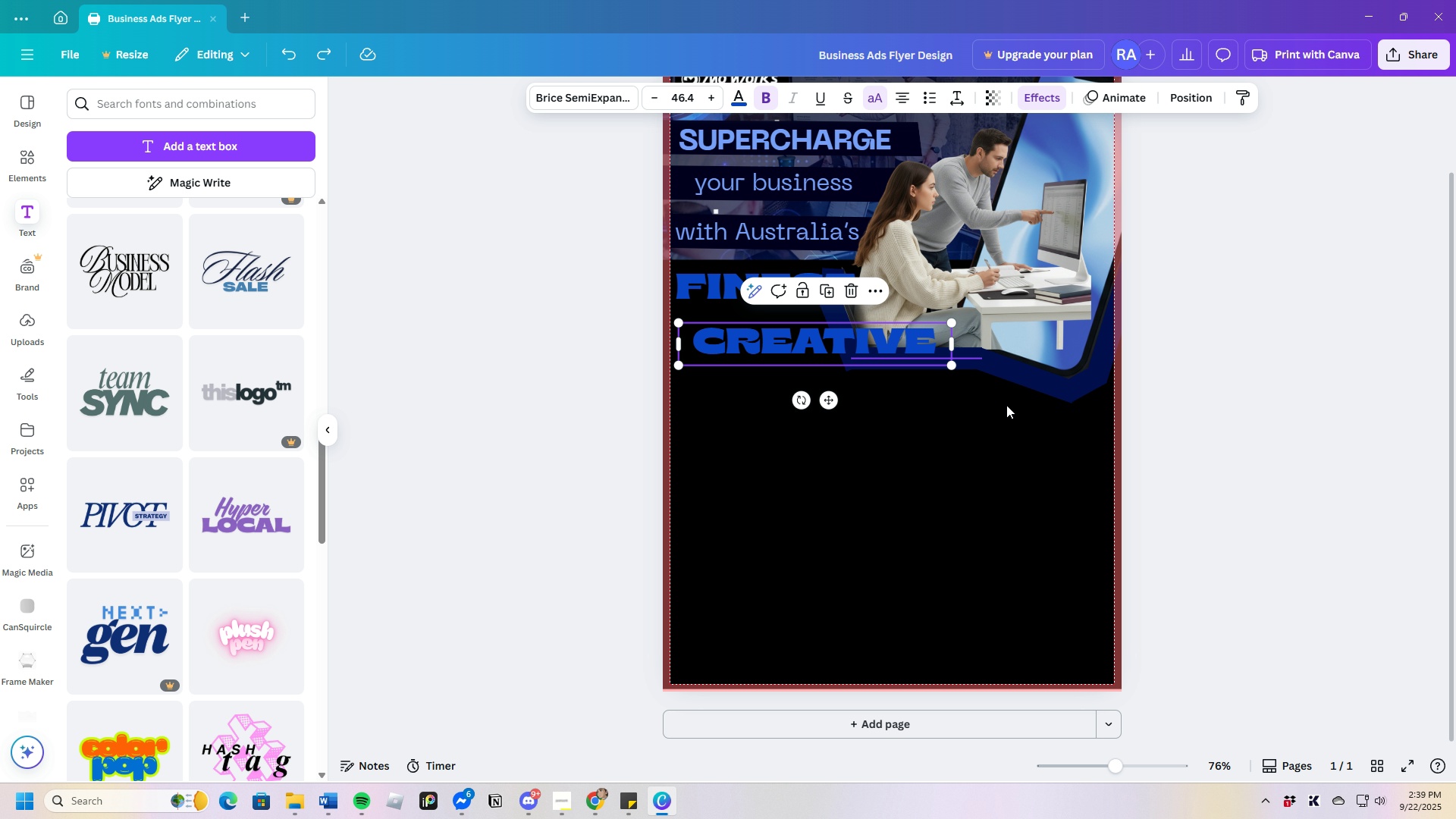 
double_click([1138, 443])
 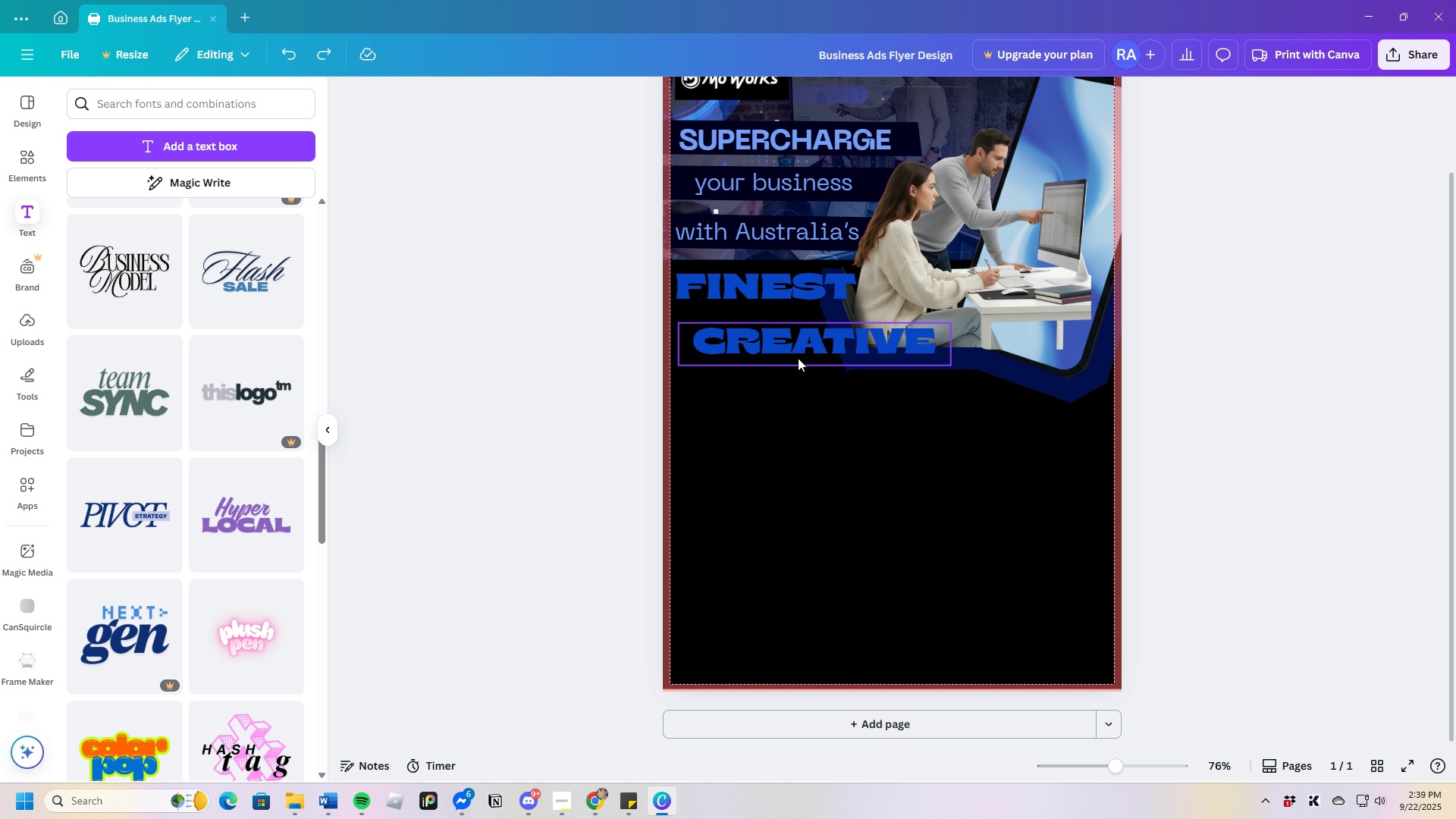 
wait(5.25)
 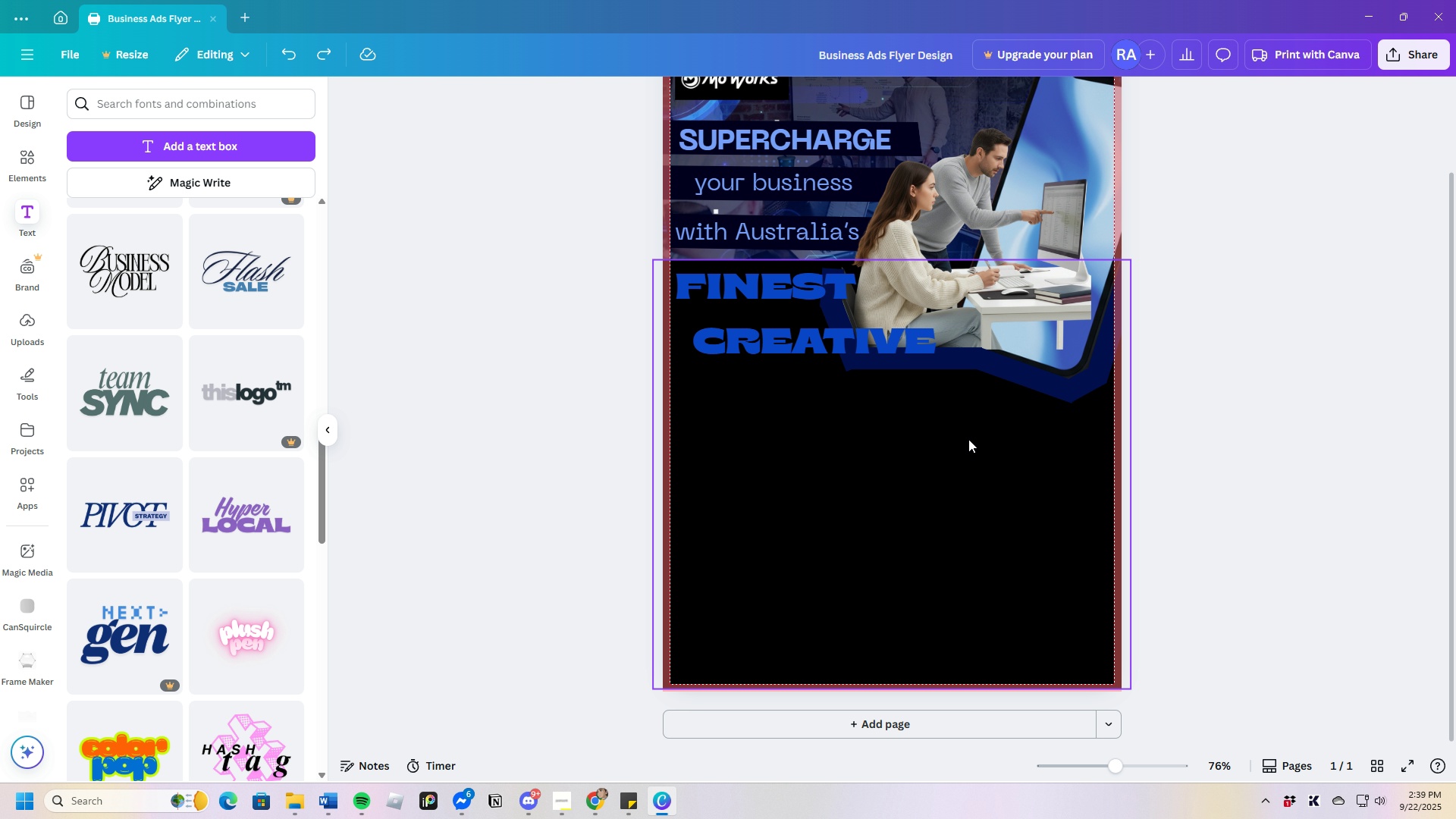 
key(Control+C)
 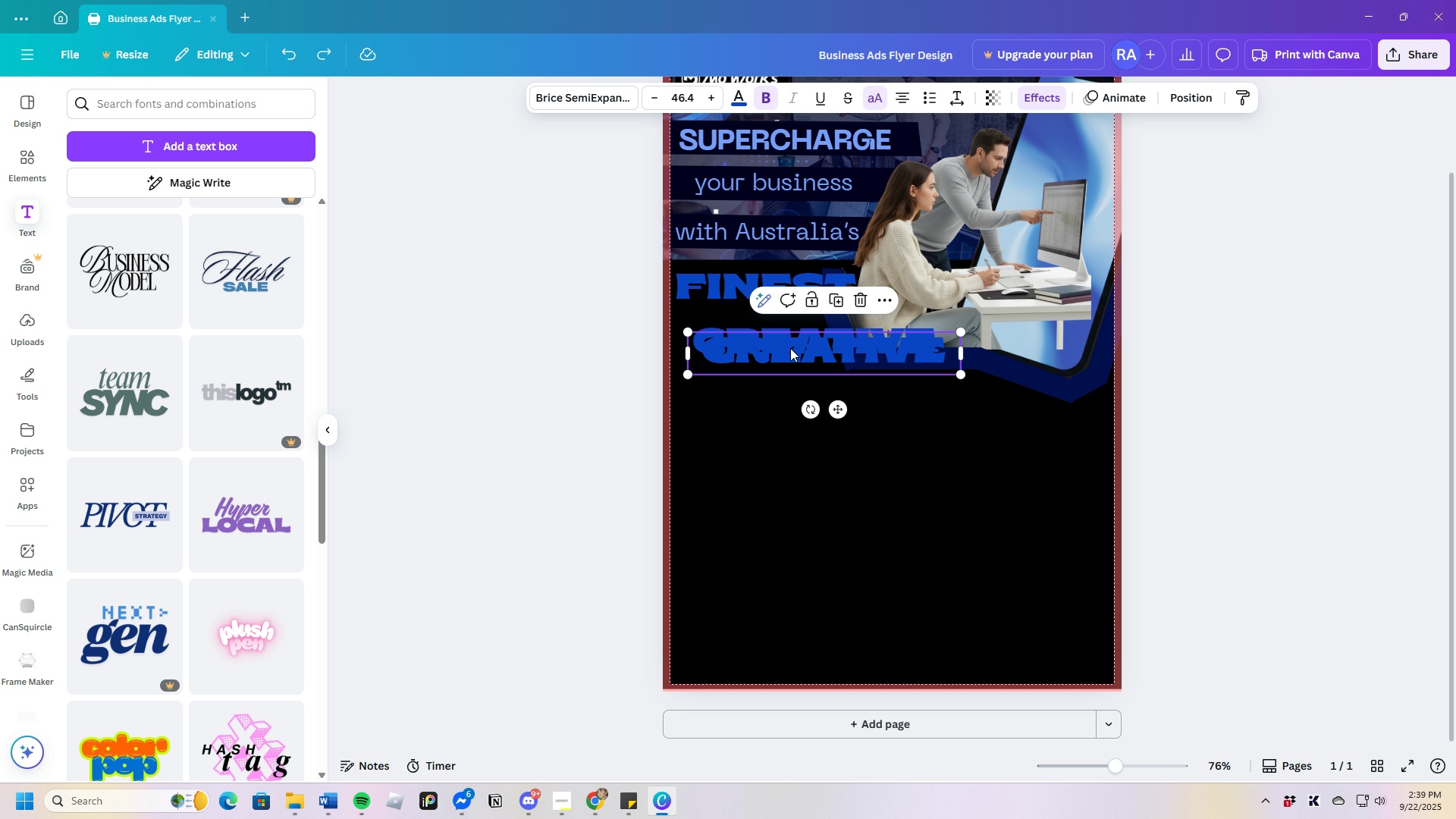 
key(Control+V)
 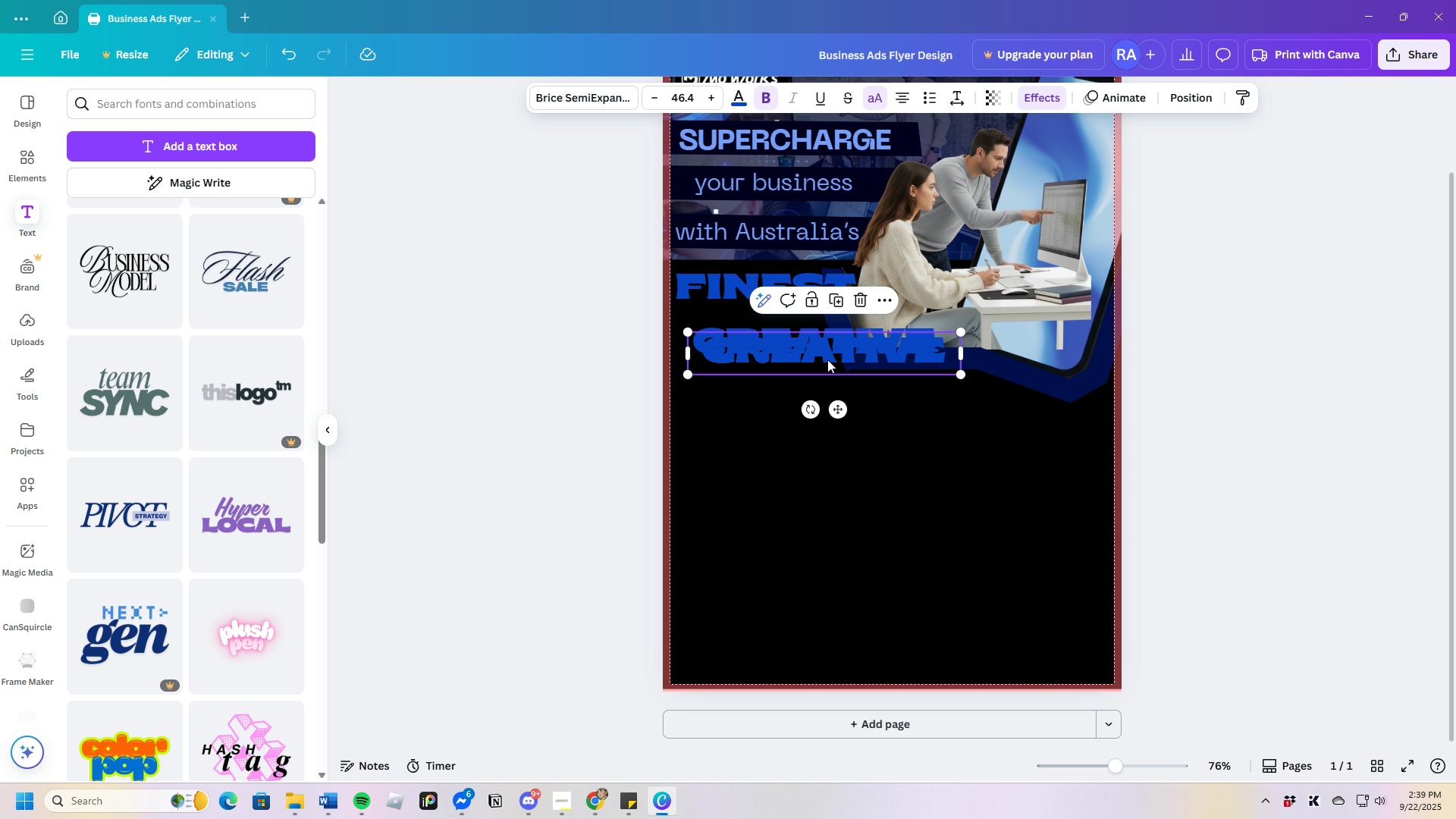 
left_click_drag(start_coordinate=[827, 359], to_coordinate=[891, 419])
 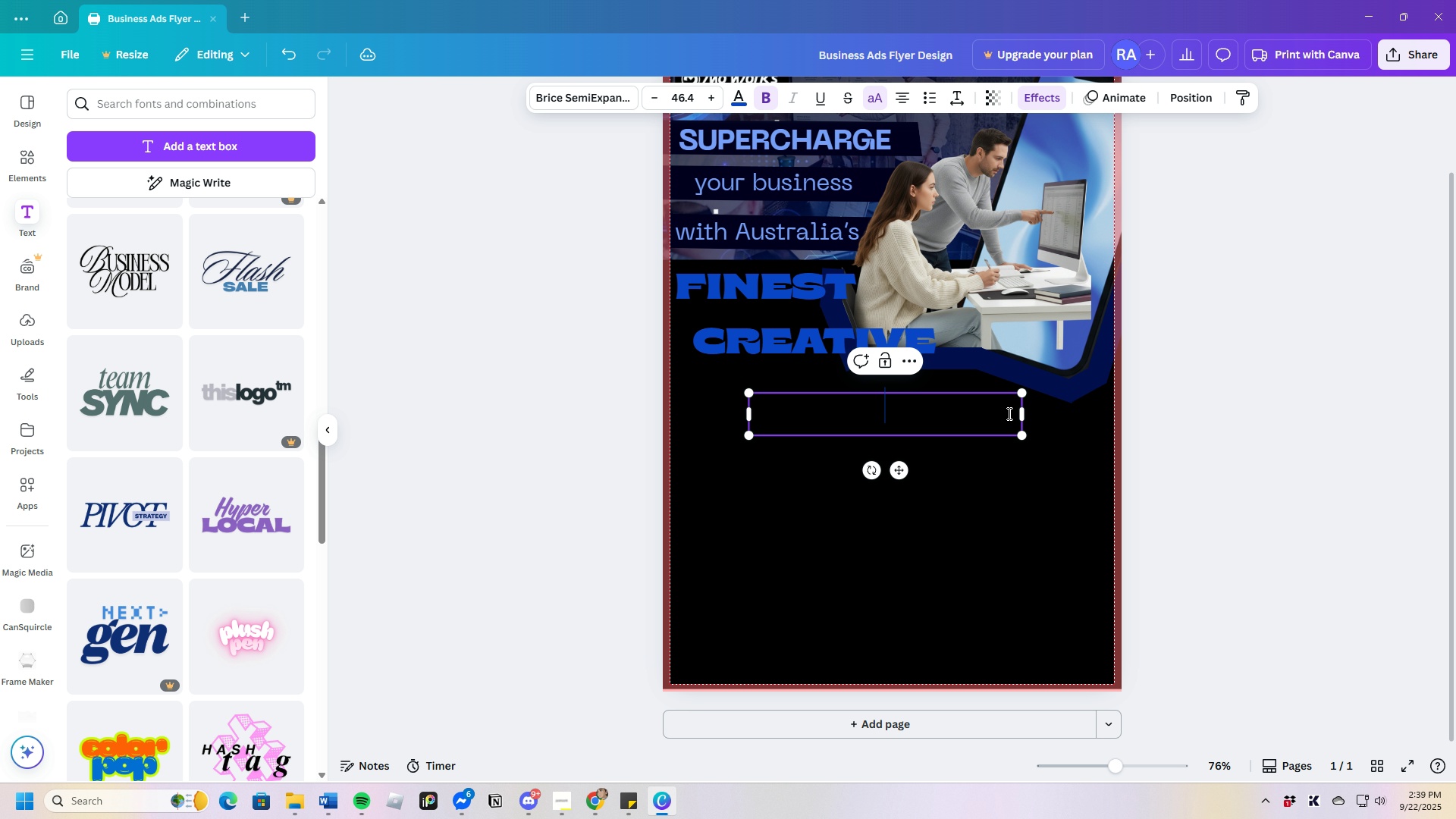 
key(Backspace)
type(Agency)
 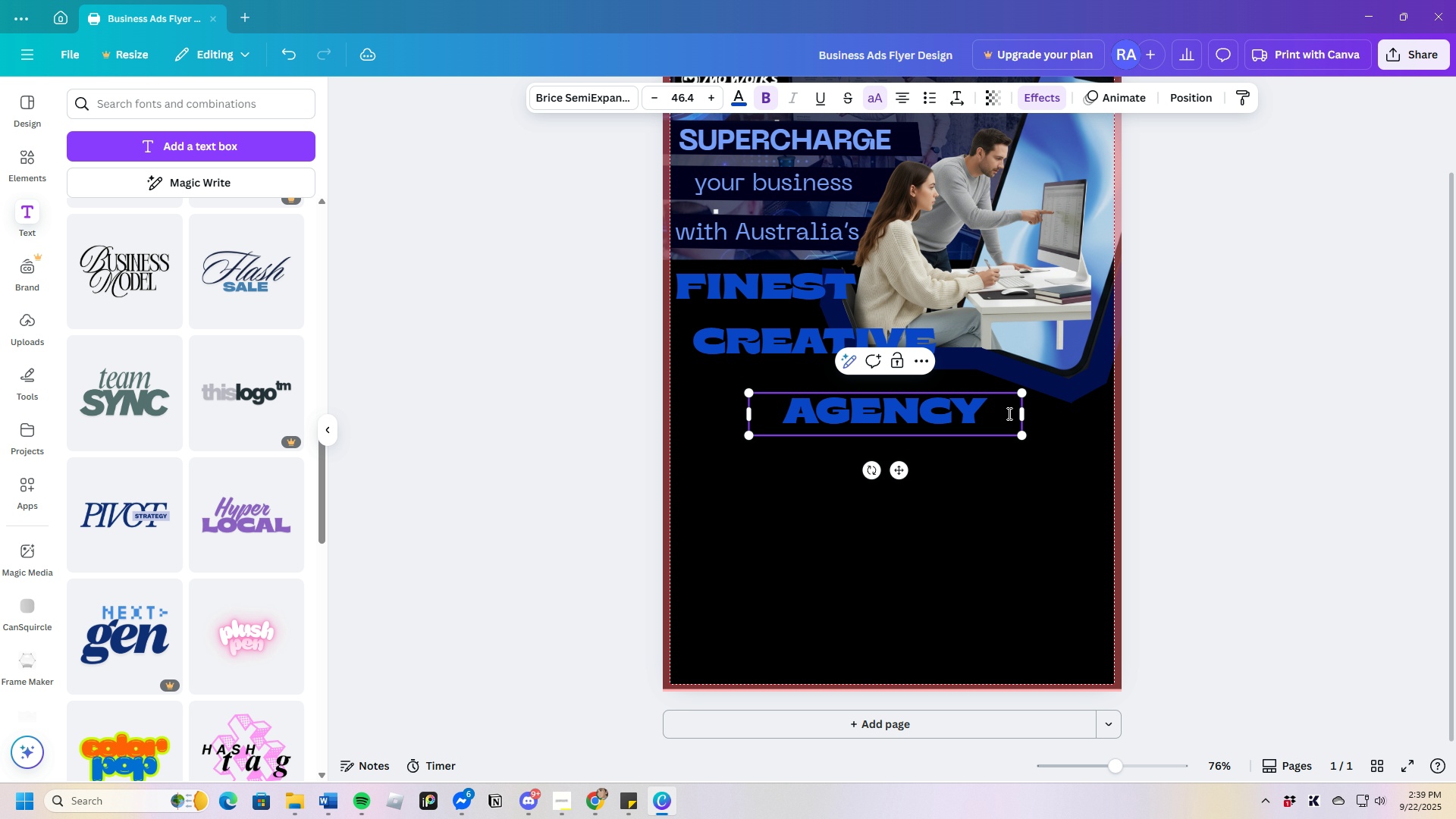 
left_click([1002, 473])
 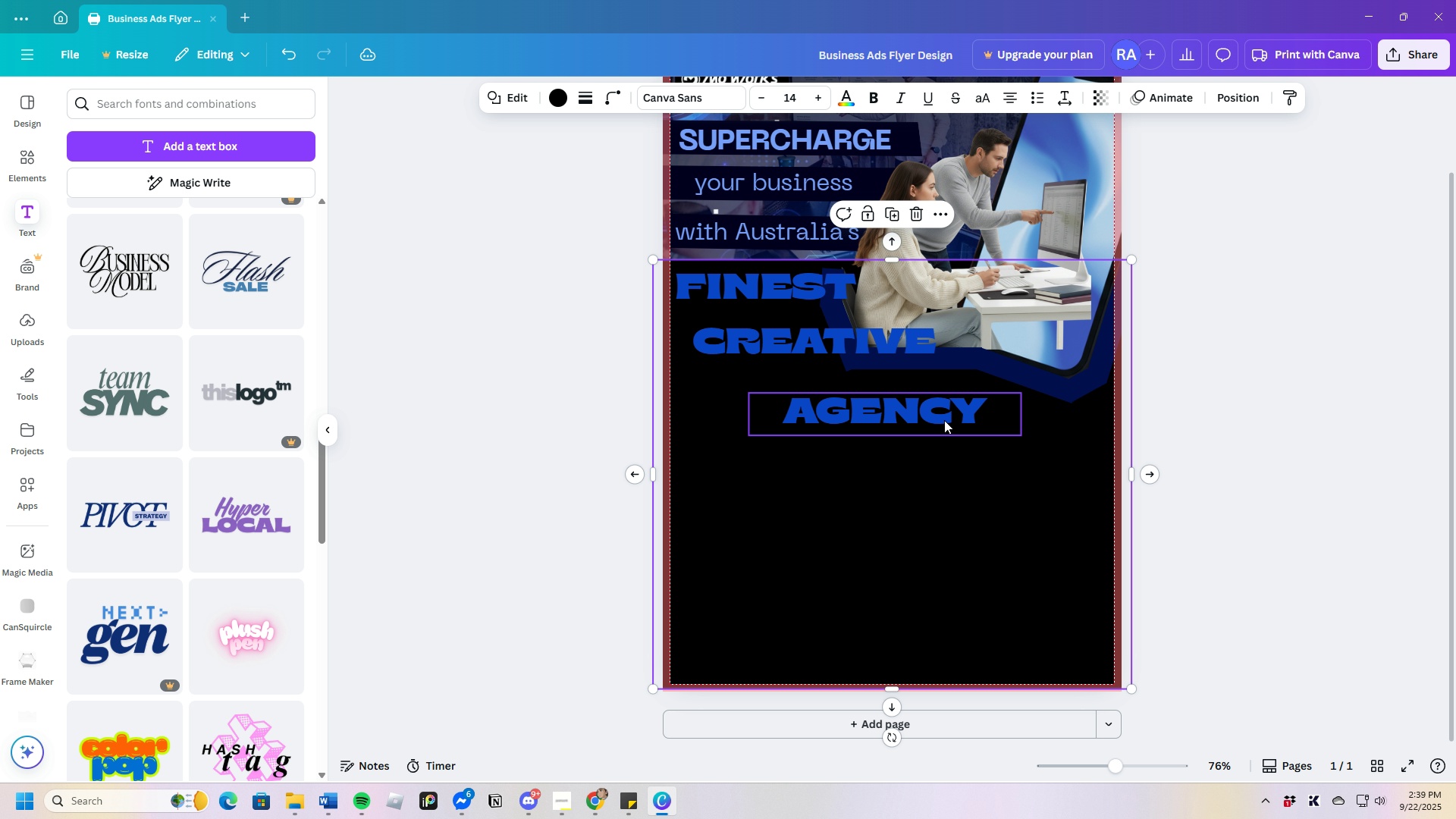 
left_click_drag(start_coordinate=[944, 420], to_coordinate=[952, 400])
 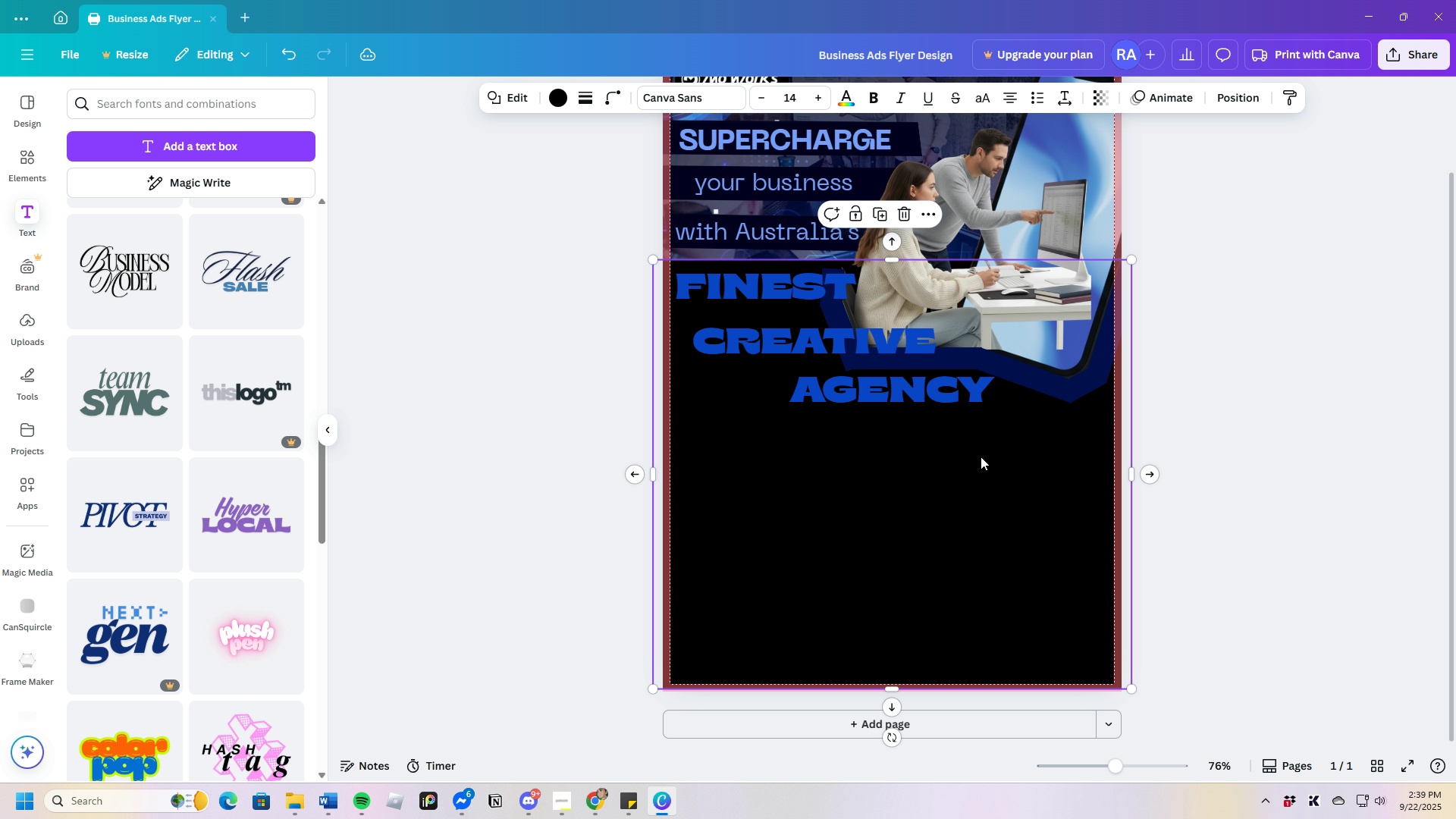 
left_click([981, 457])
 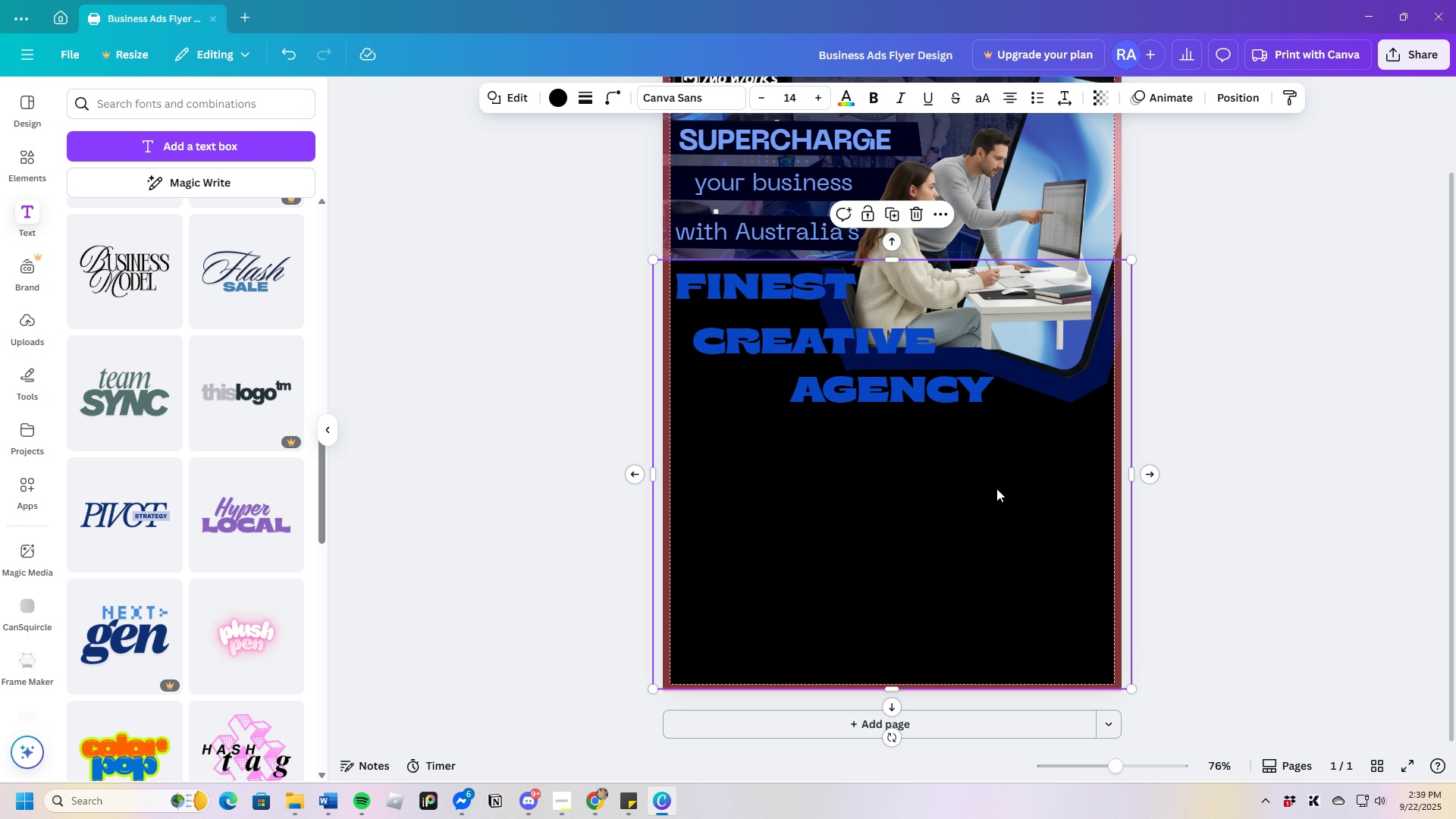 
wait(13.13)
 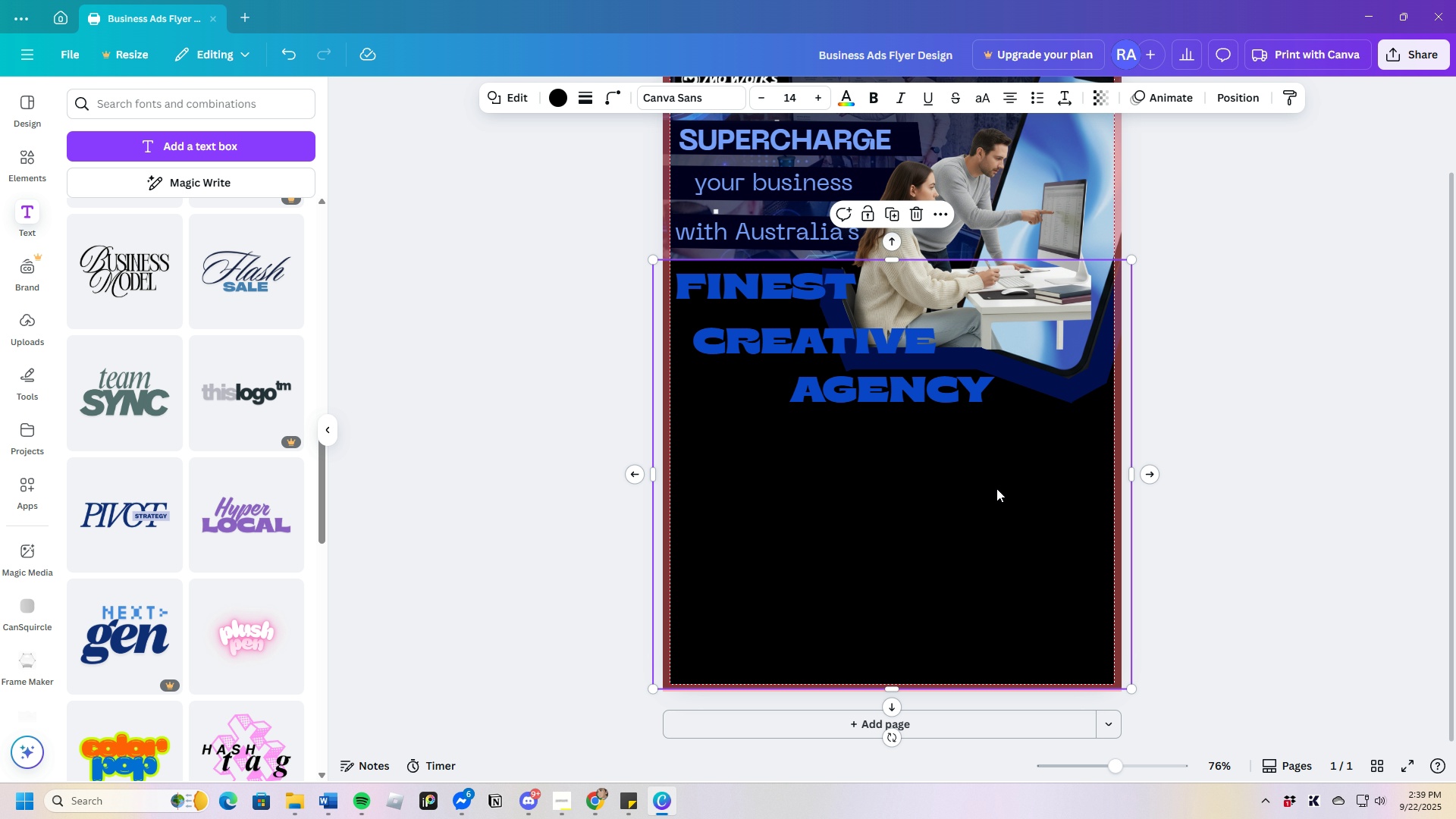 
left_click([27, 158])
 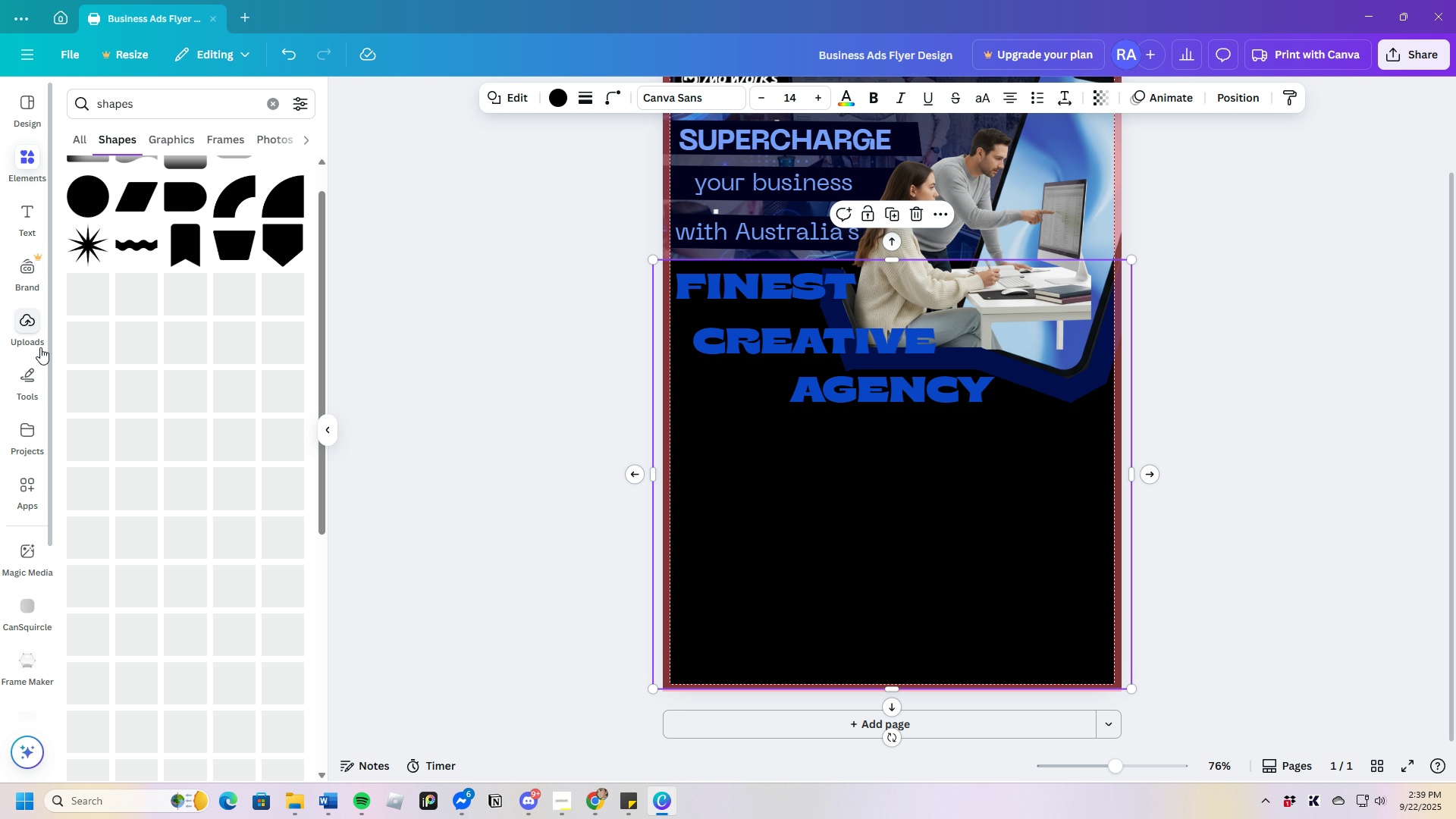 
scroll: coordinate [17, 295], scroll_direction: up, amount: 5.0
 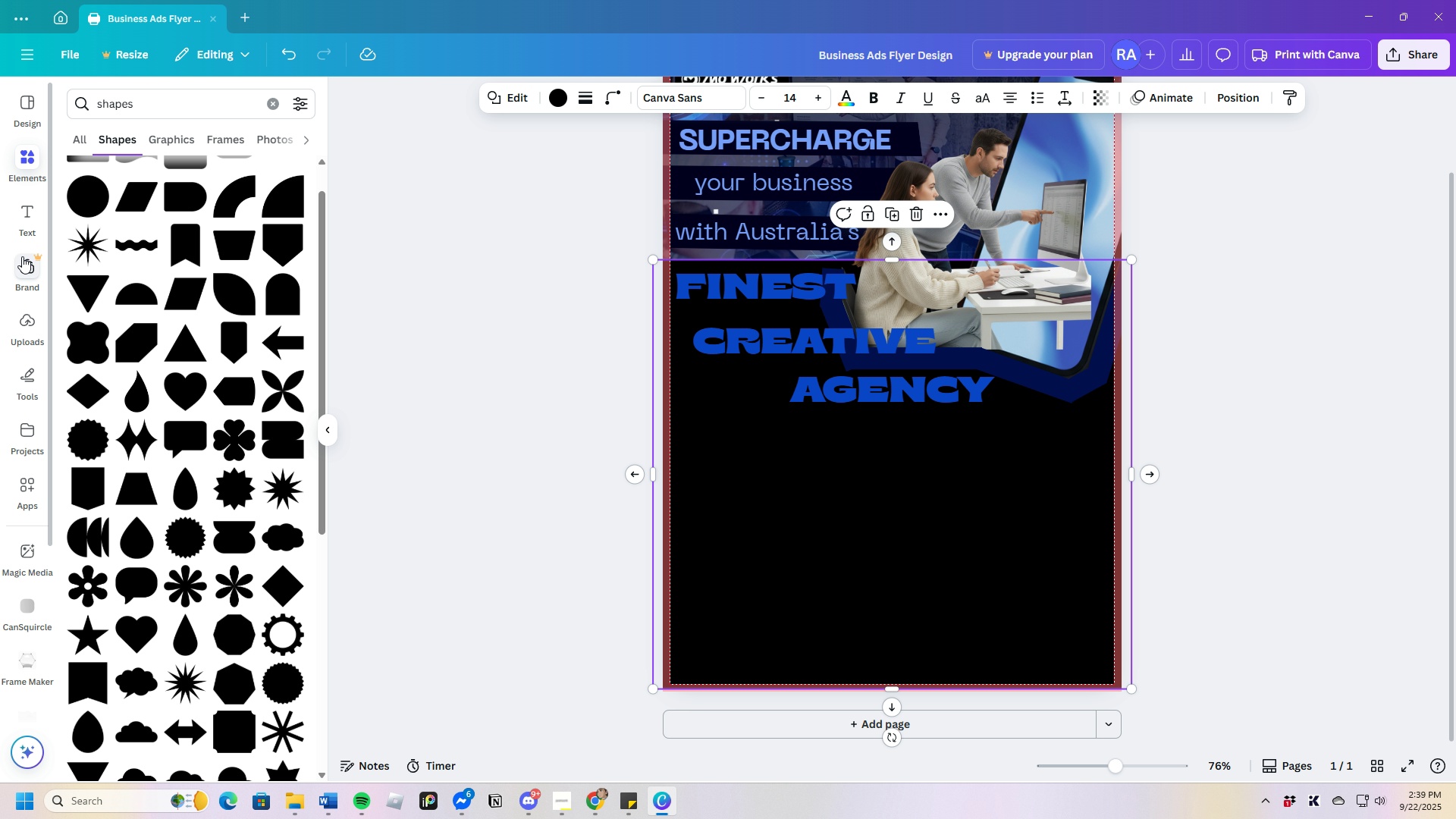 
left_click([27, 332])
 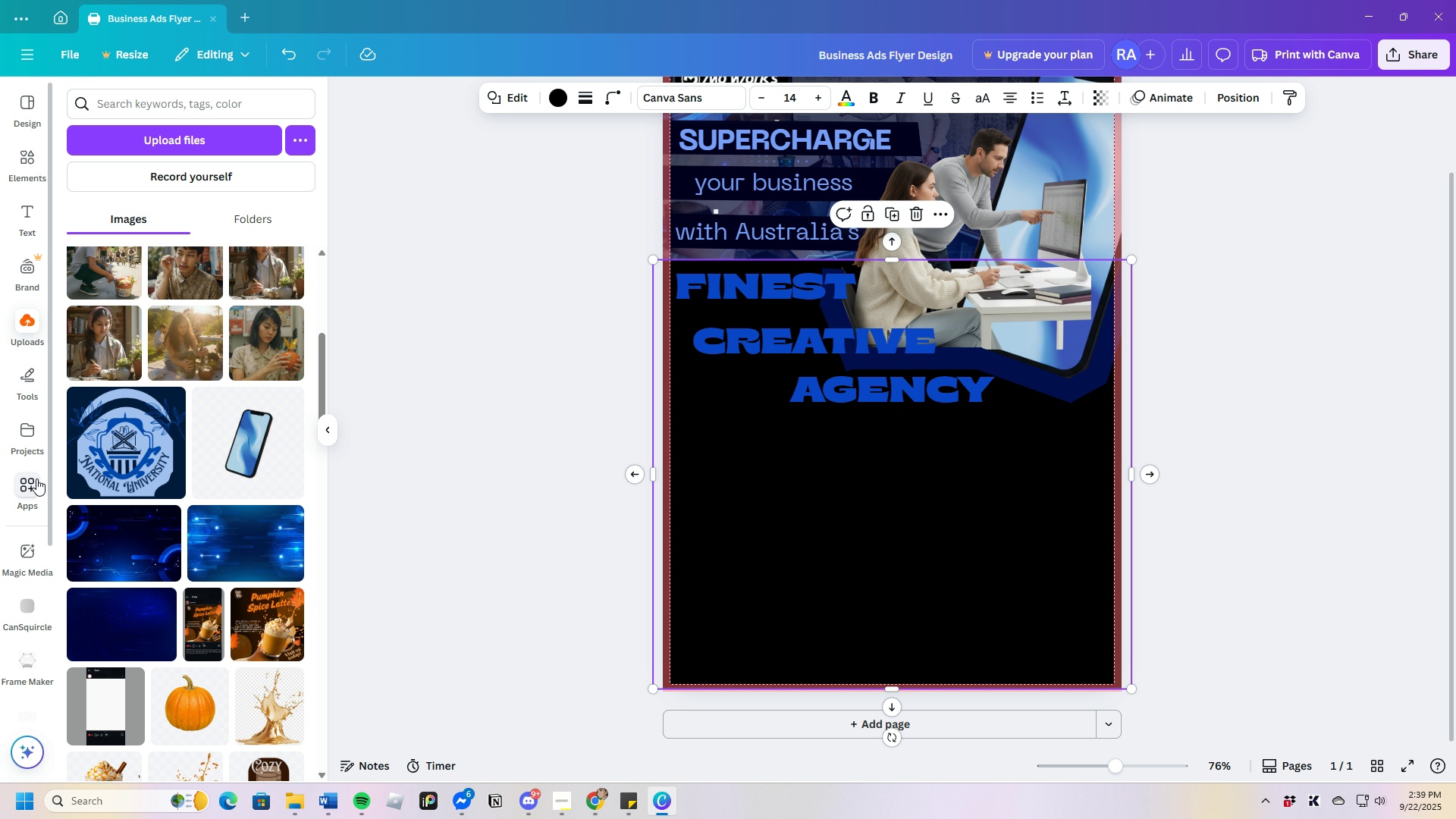 
scroll: coordinate [142, 534], scroll_direction: down, amount: 2.0
 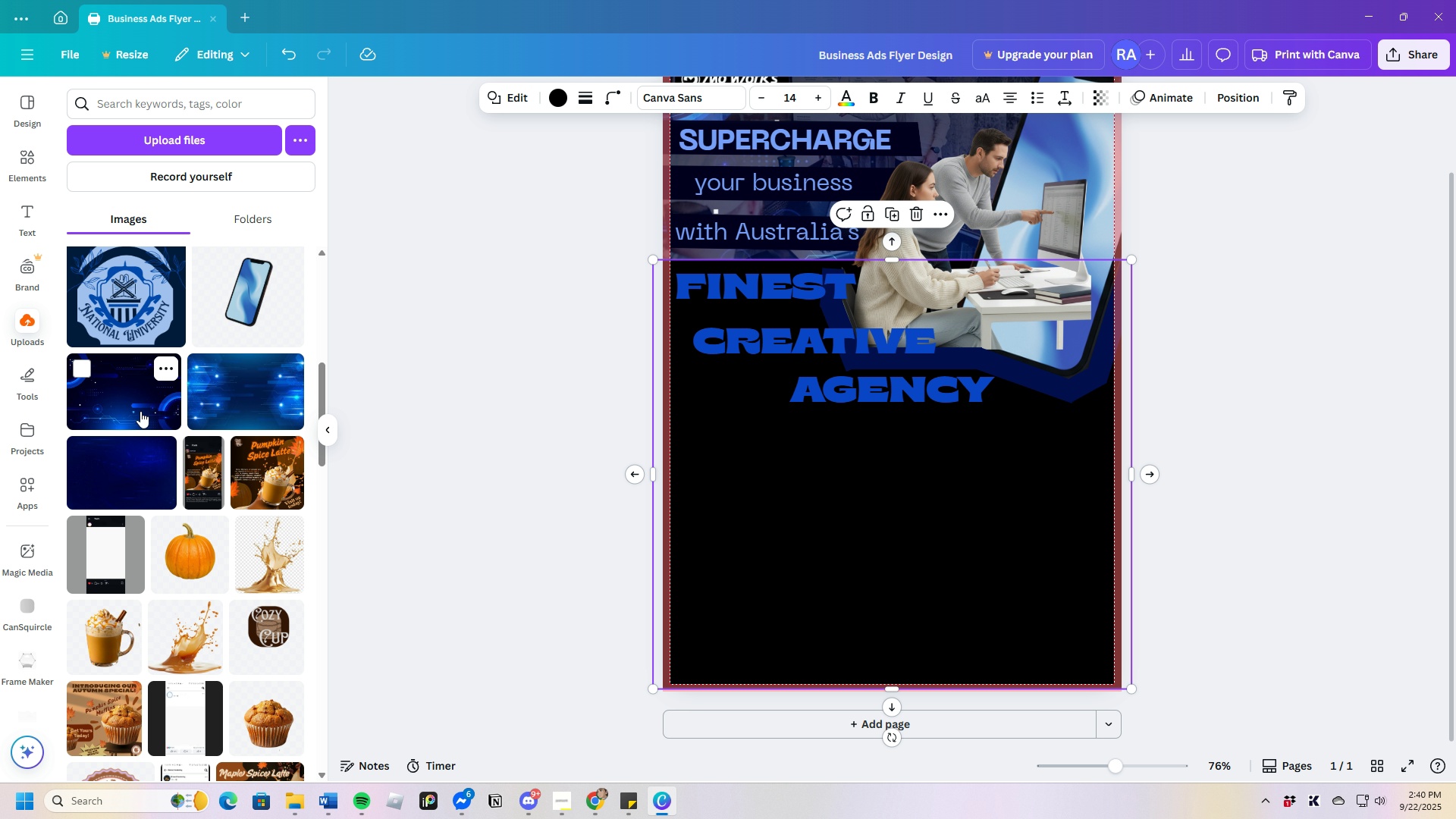 
left_click([140, 409])
 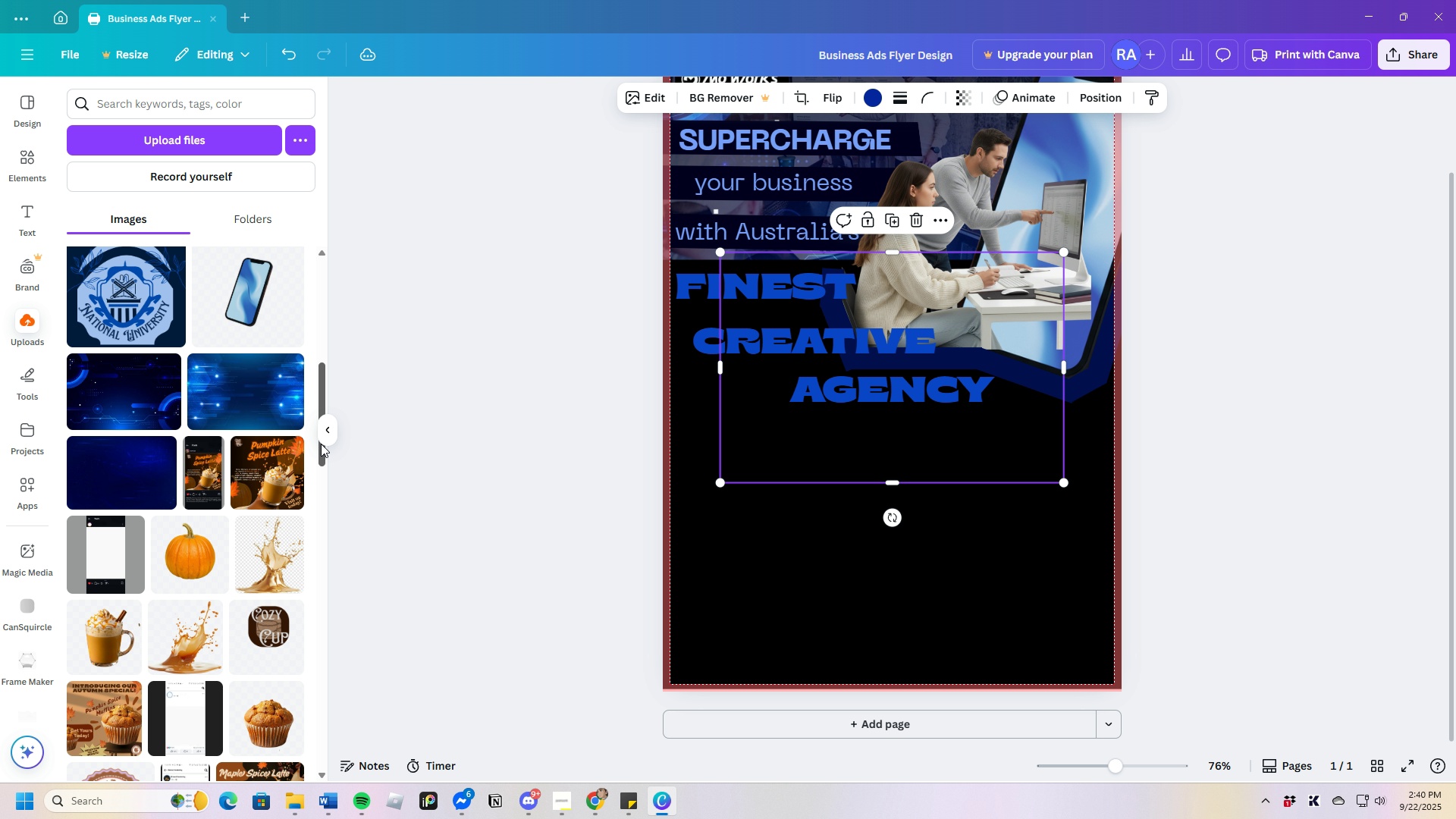 
left_click([322, 438])
 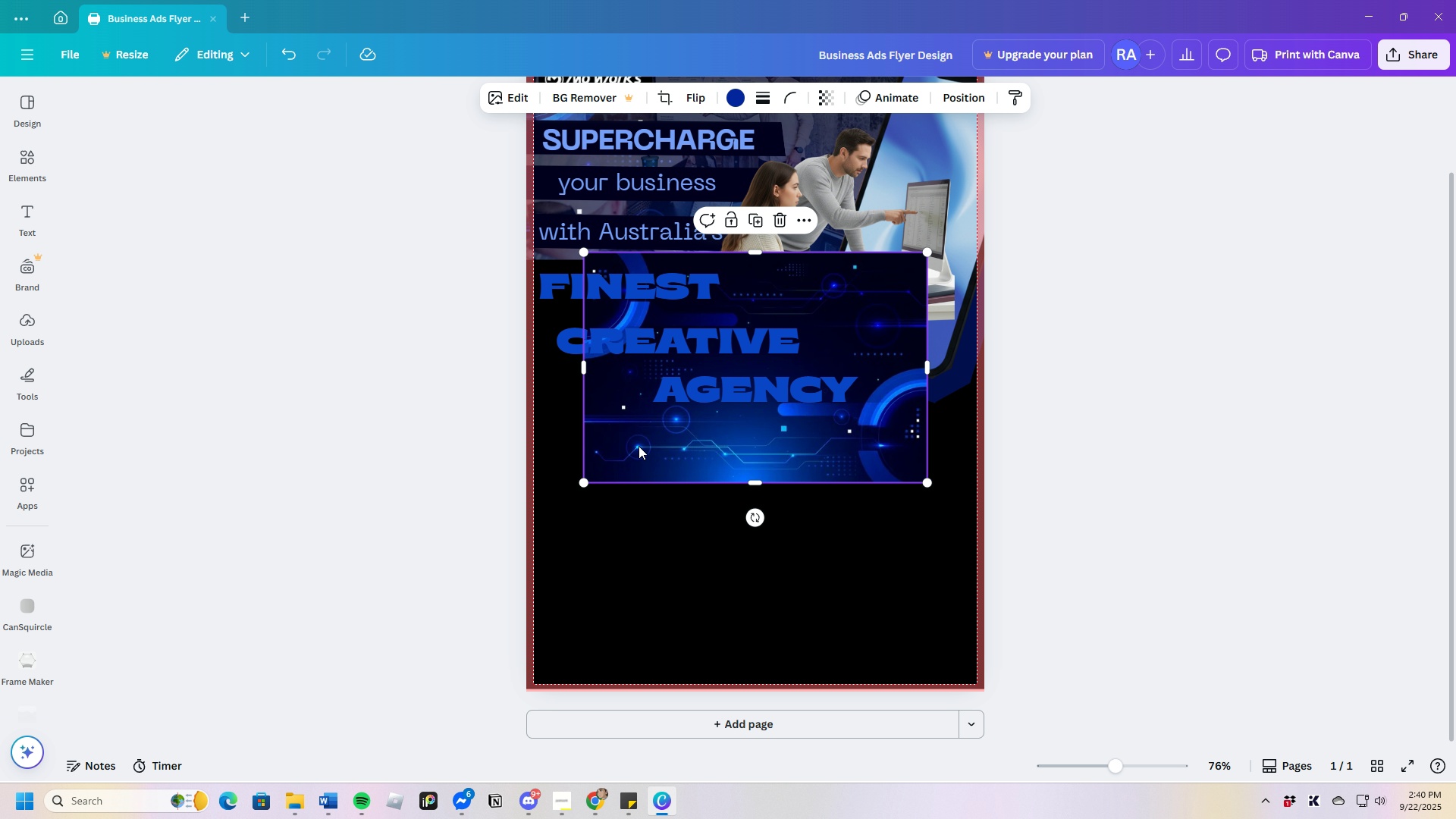 
left_click_drag(start_coordinate=[633, 441], to_coordinate=[582, 447])
 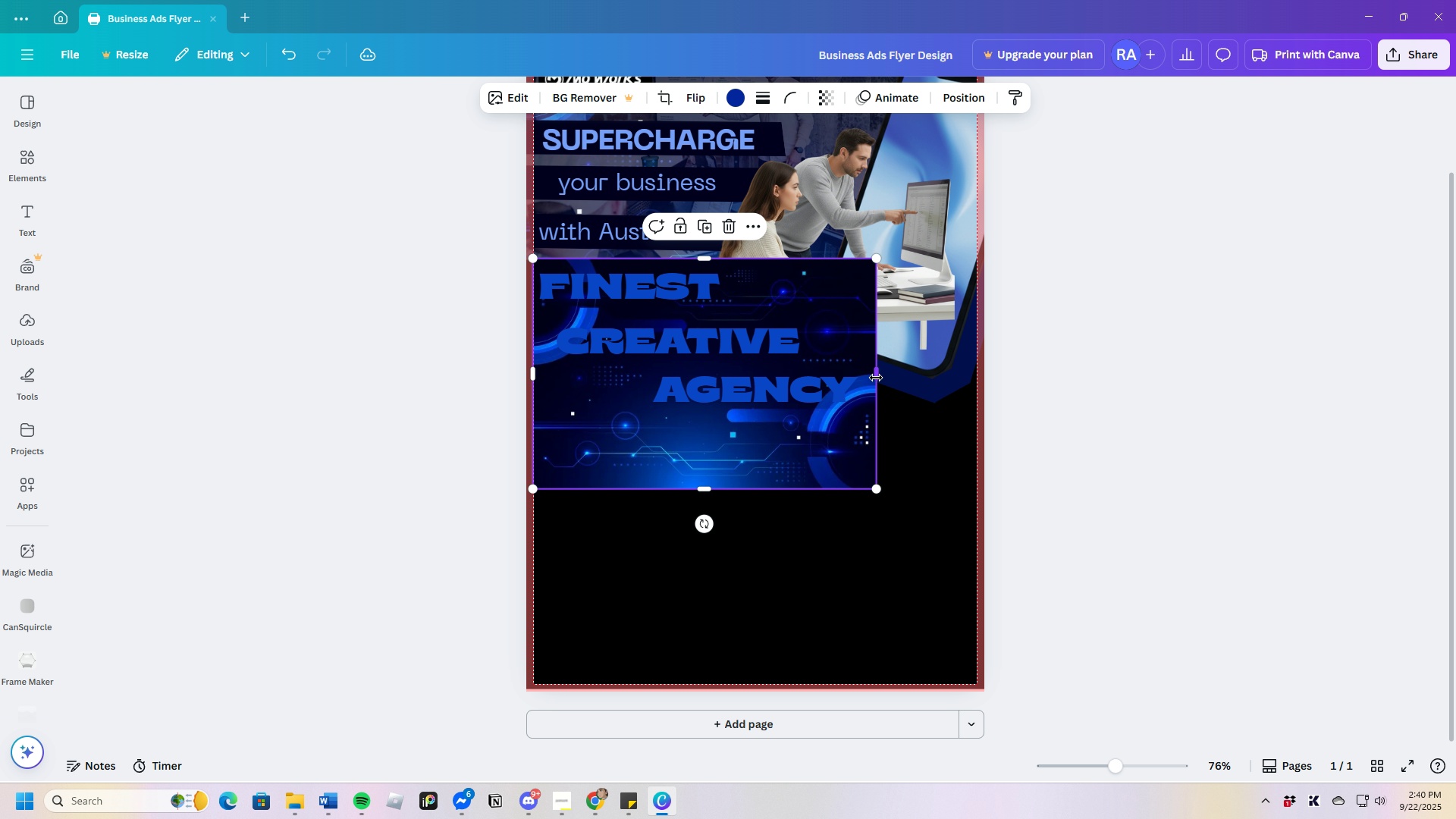 
left_click_drag(start_coordinate=[876, 377], to_coordinate=[979, 381])
 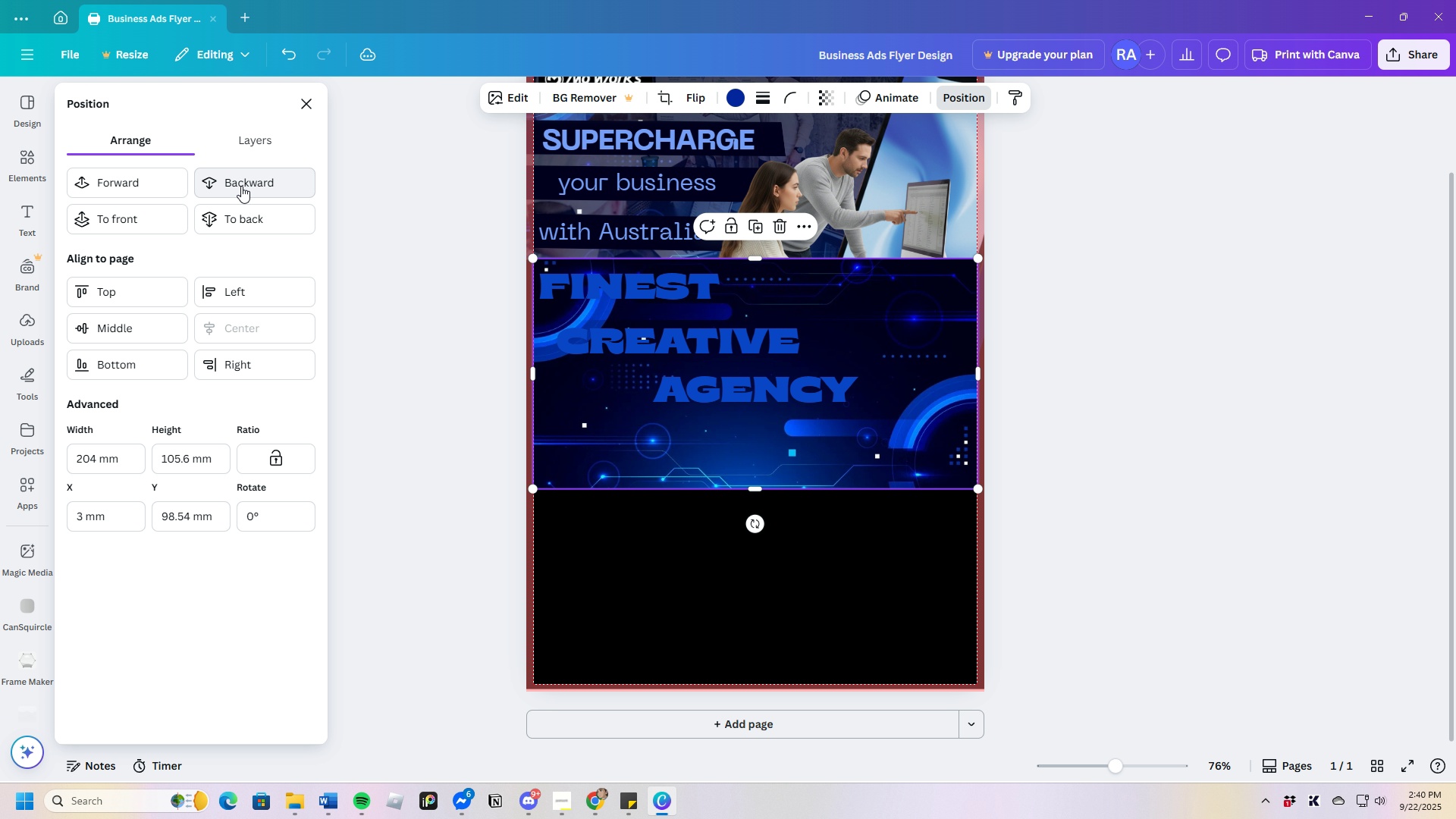 
left_click([240, 186])
 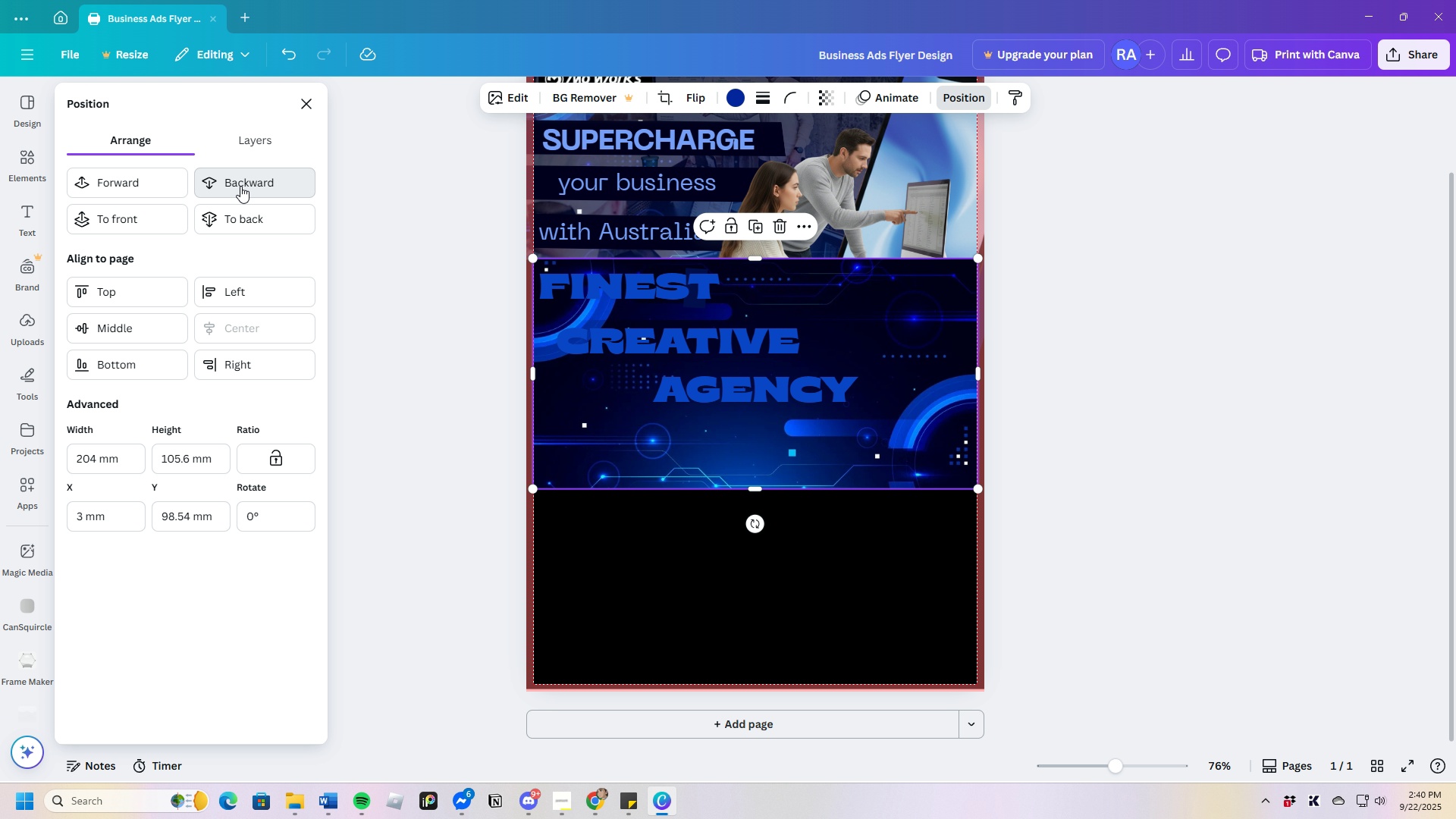 
left_click([240, 186])
 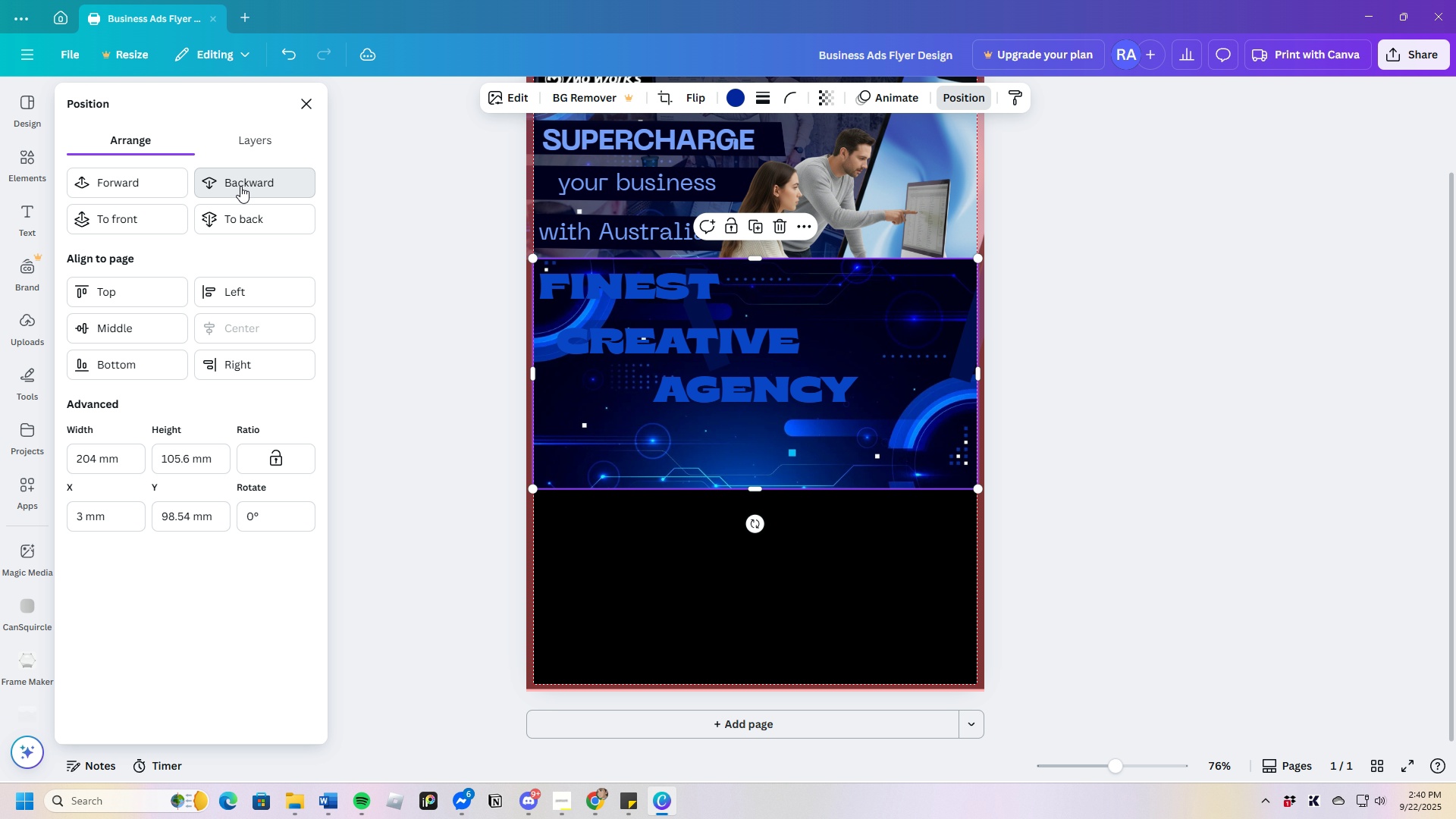 
double_click([240, 186])
 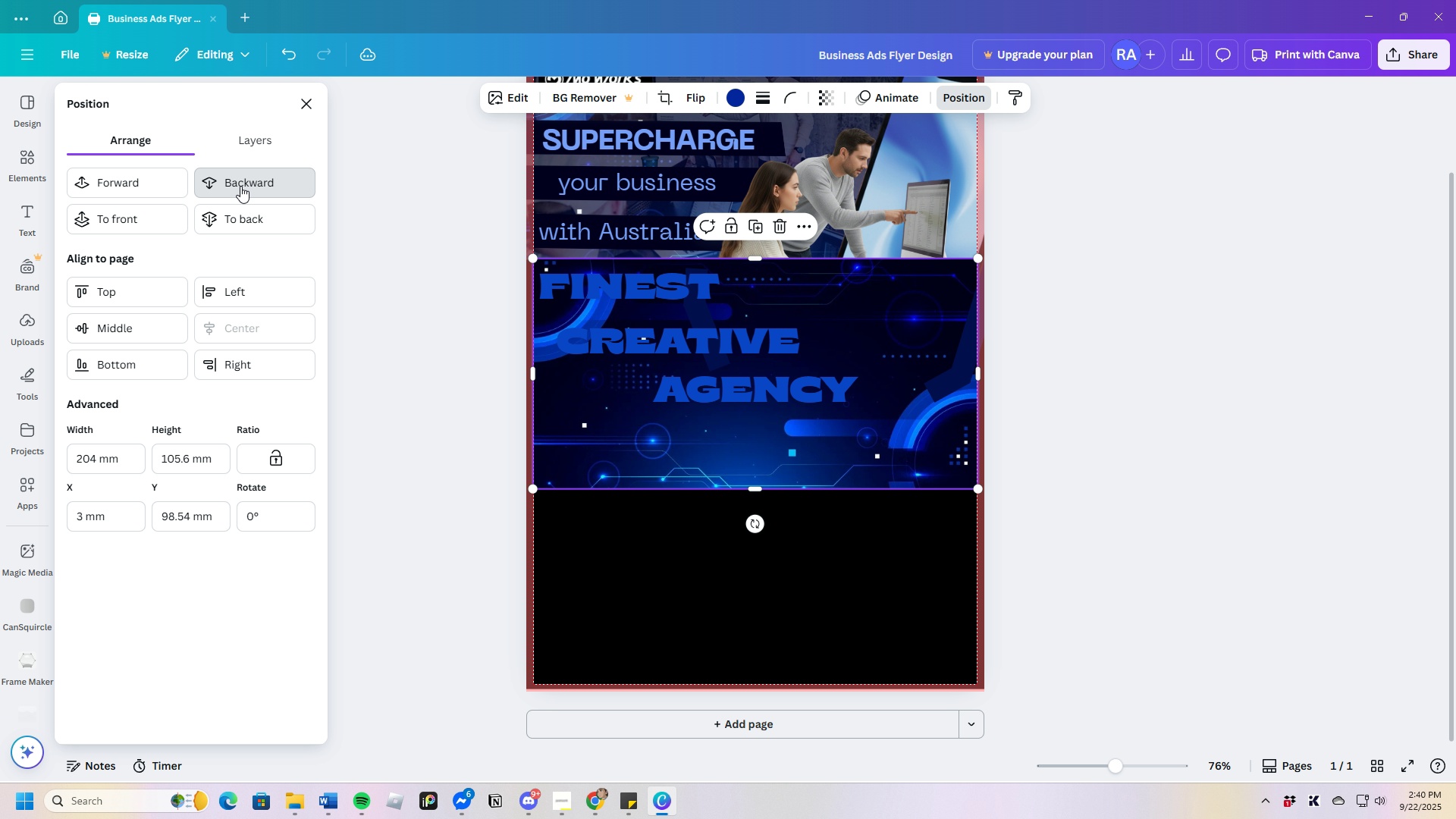 
triple_click([240, 186])
 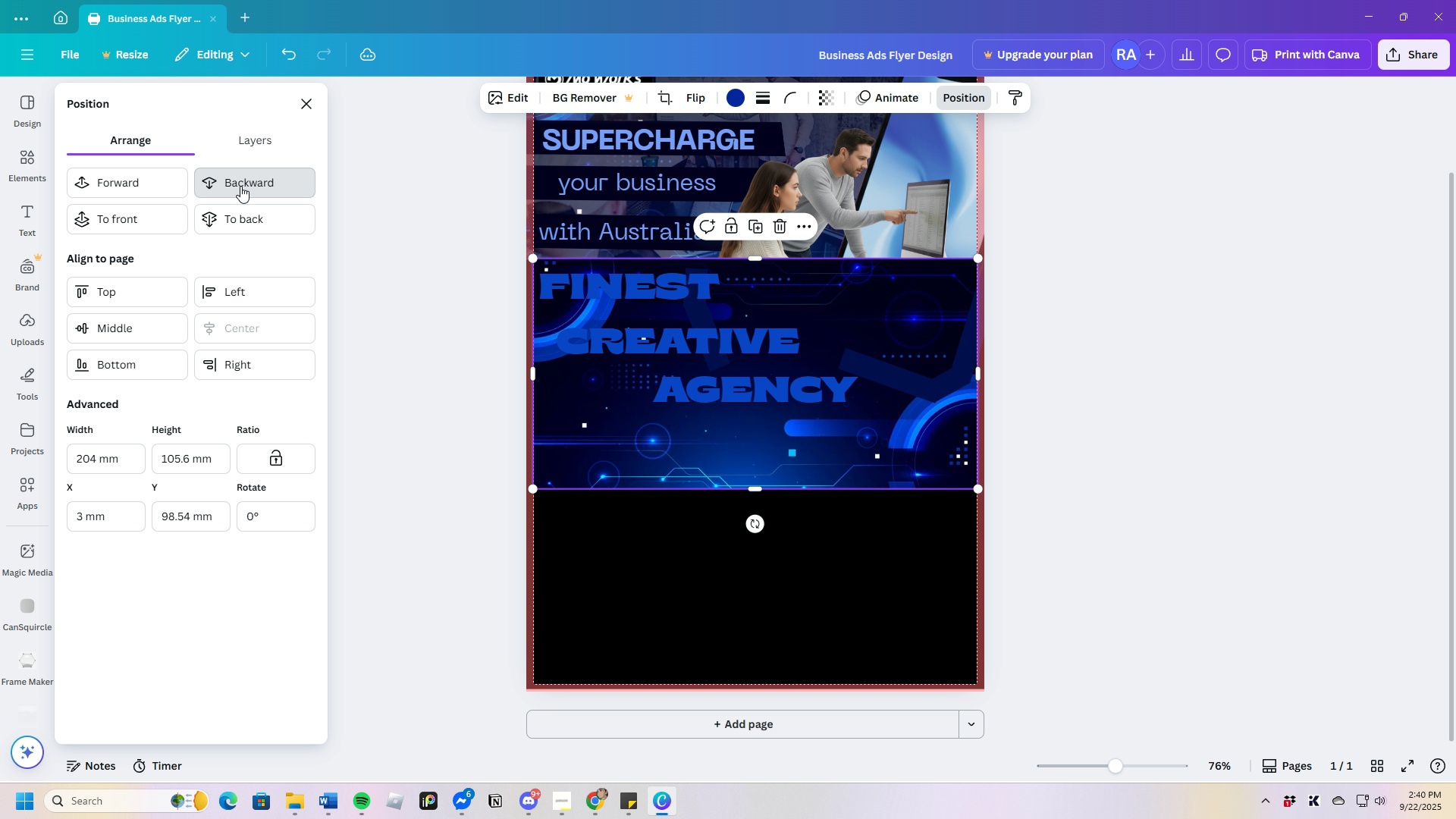 
triple_click([240, 186])
 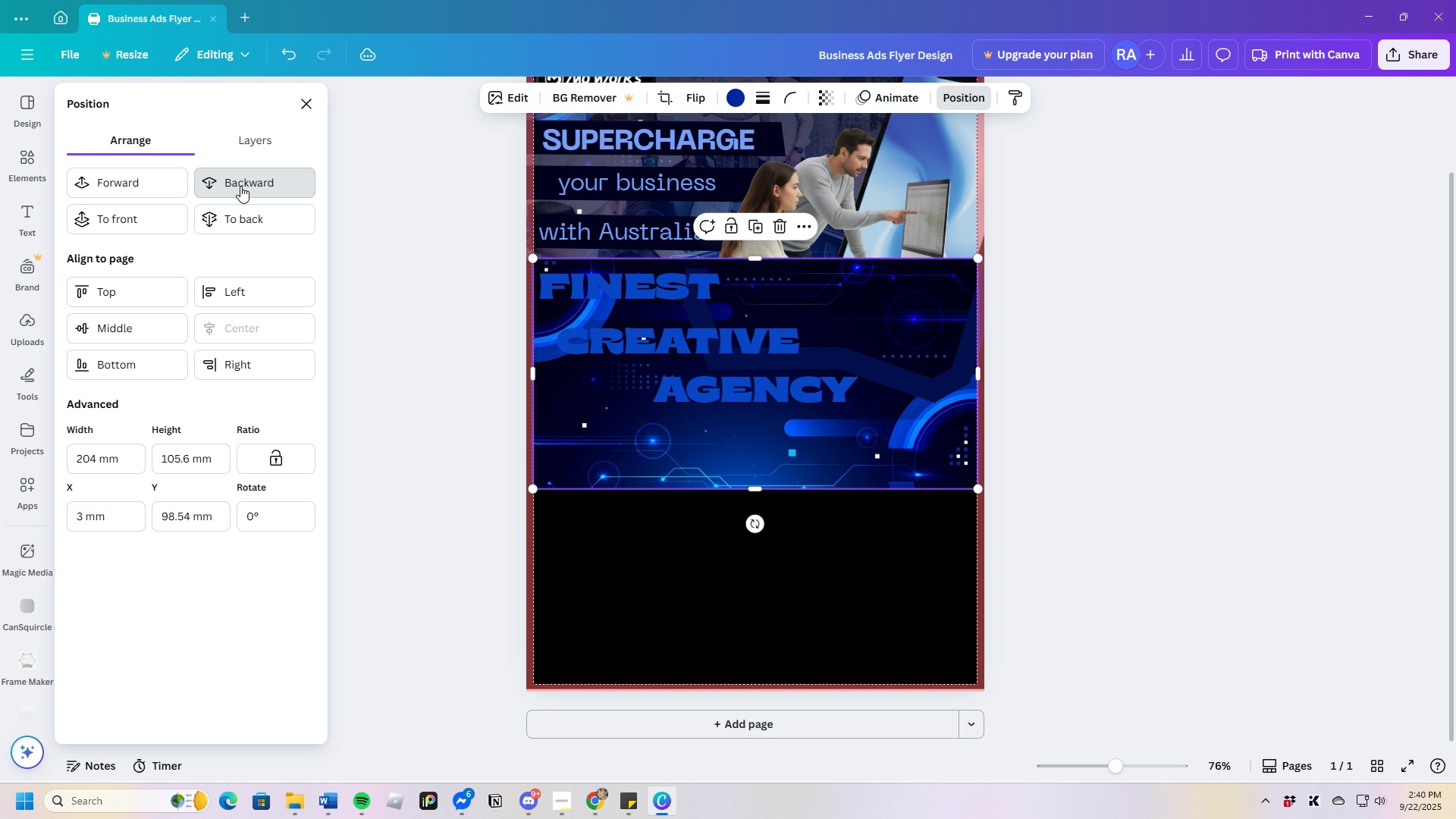 
triple_click([240, 186])
 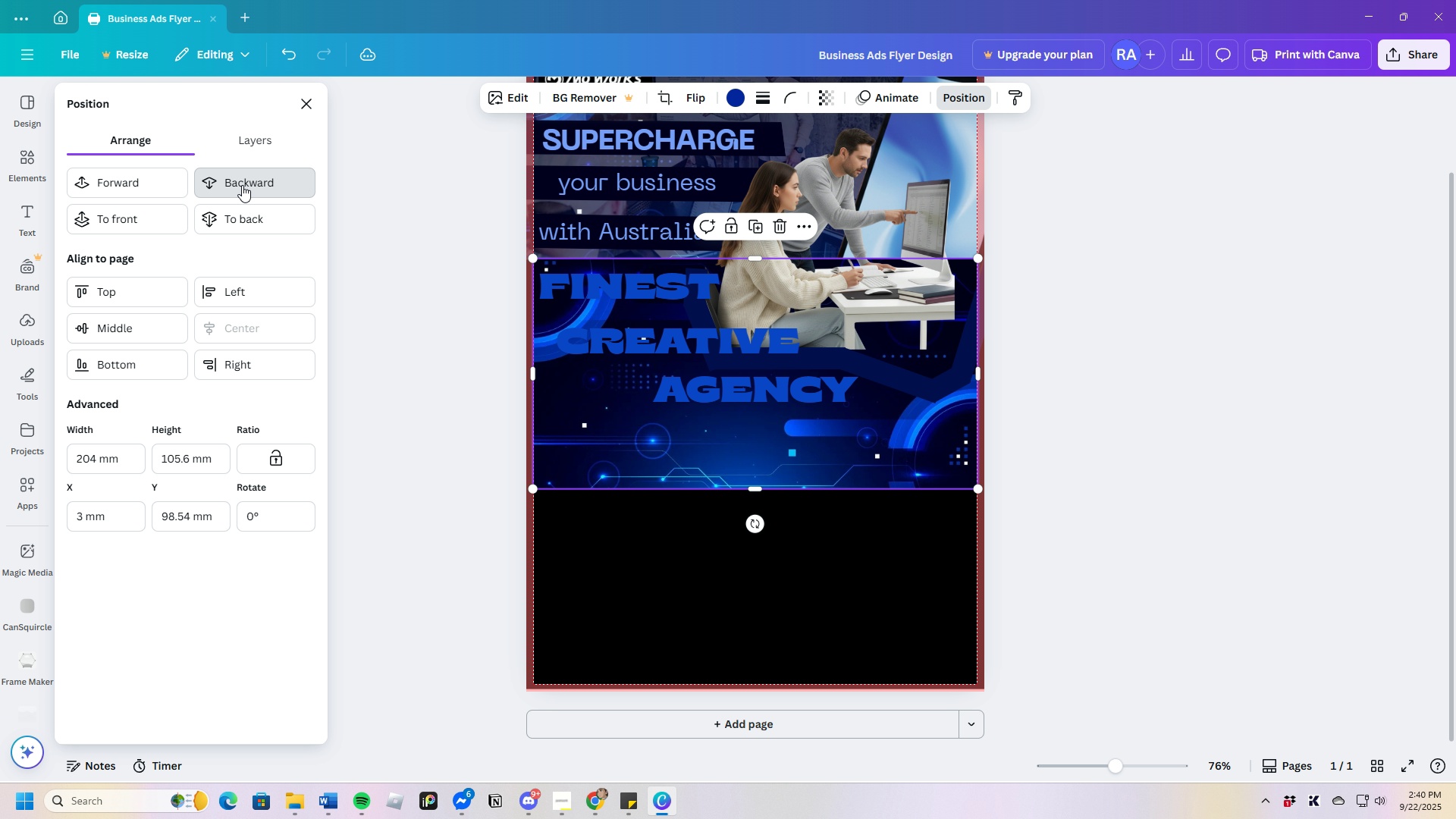 
triple_click([240, 186])
 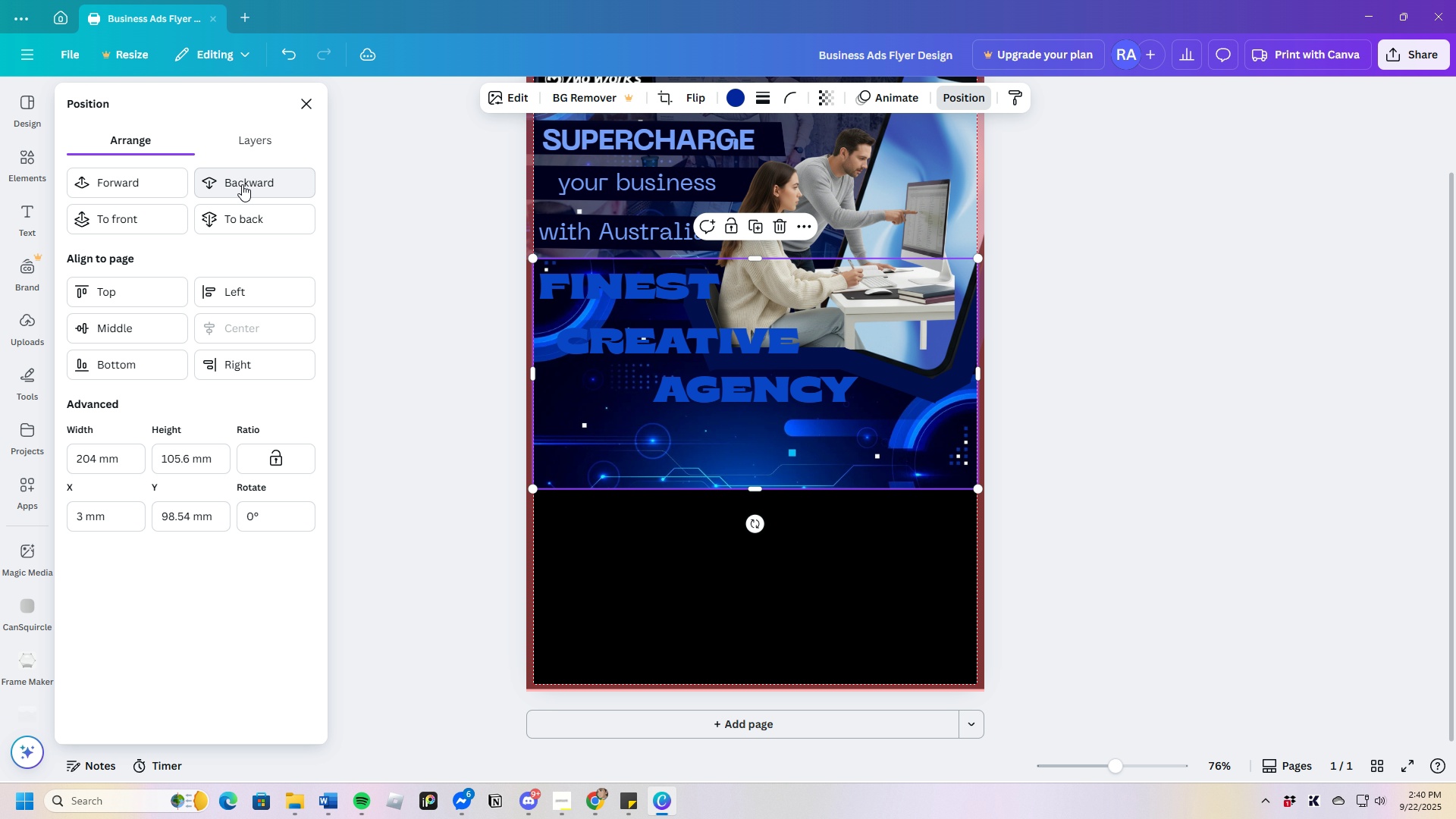 
double_click([242, 184])
 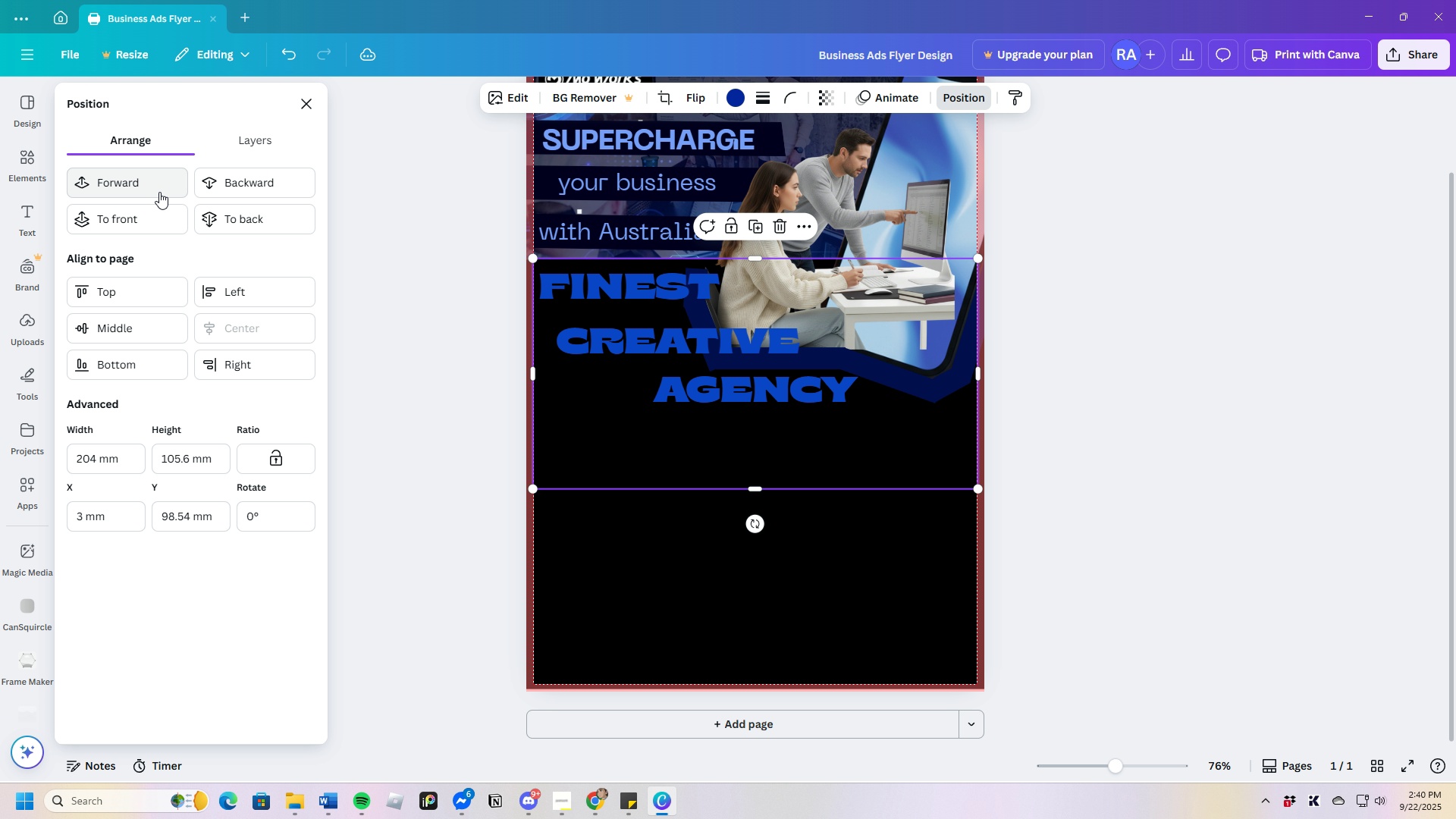 
left_click([155, 189])
 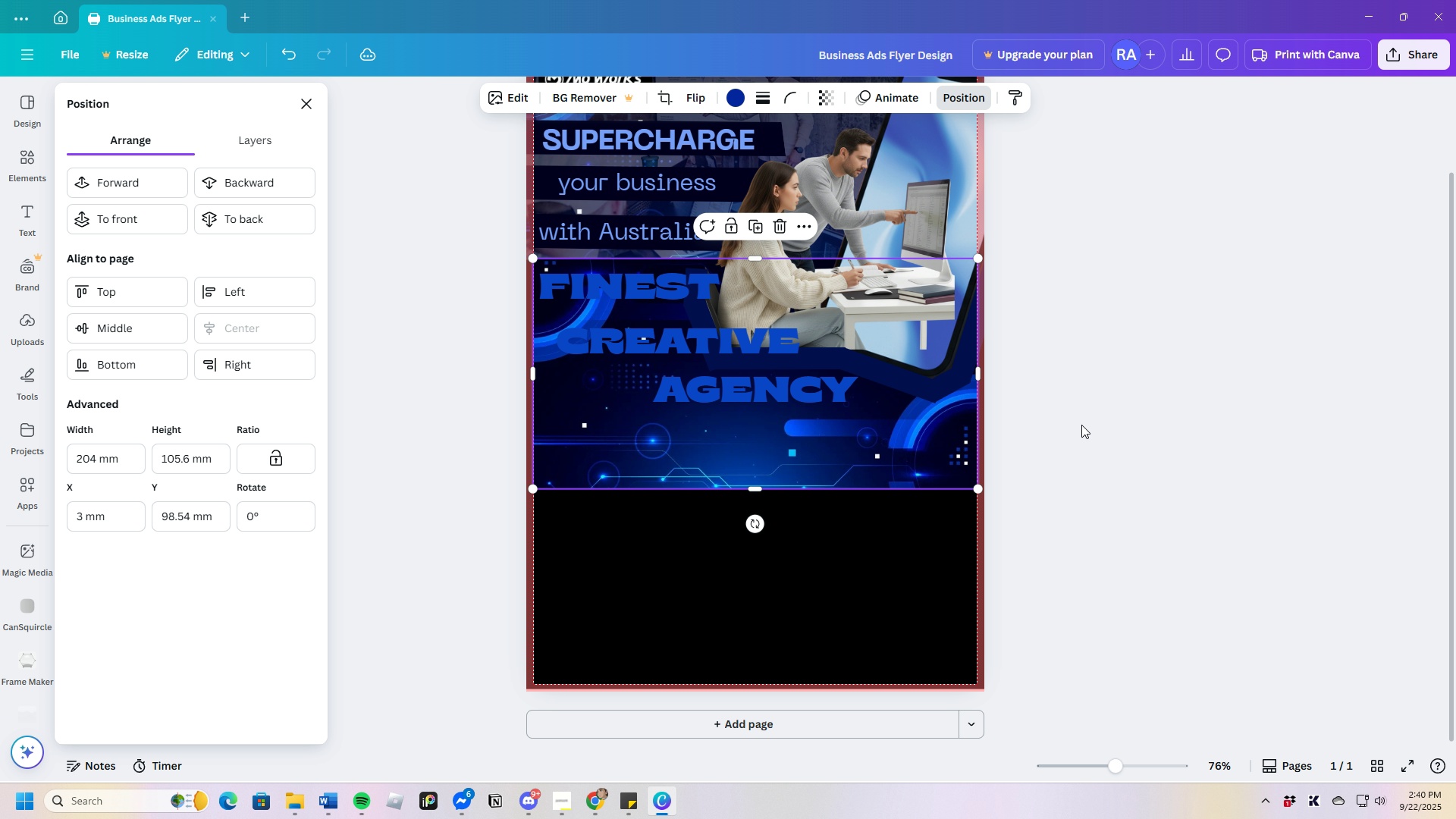 
left_click([1088, 422])
 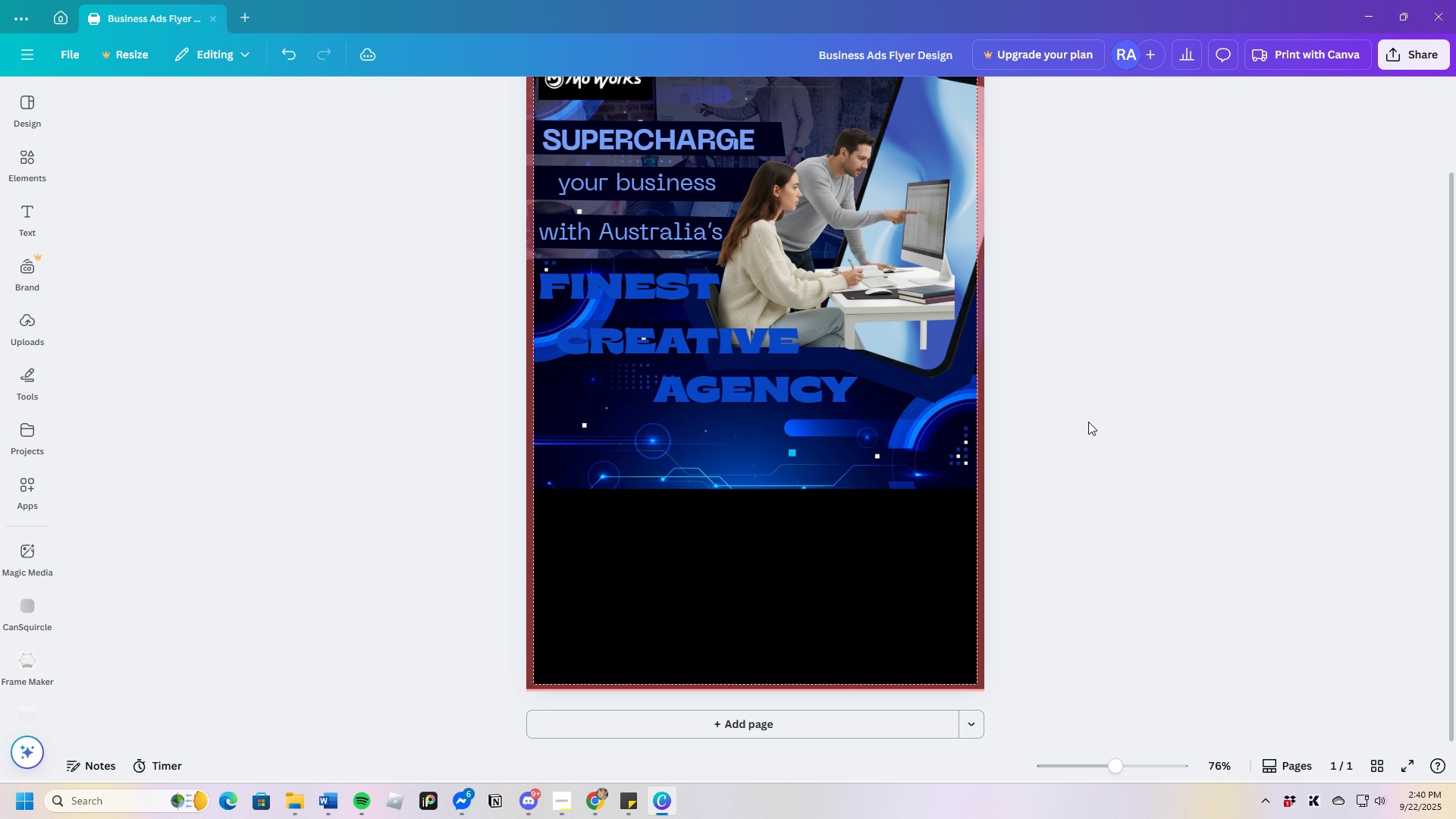 
left_click([1088, 422])
 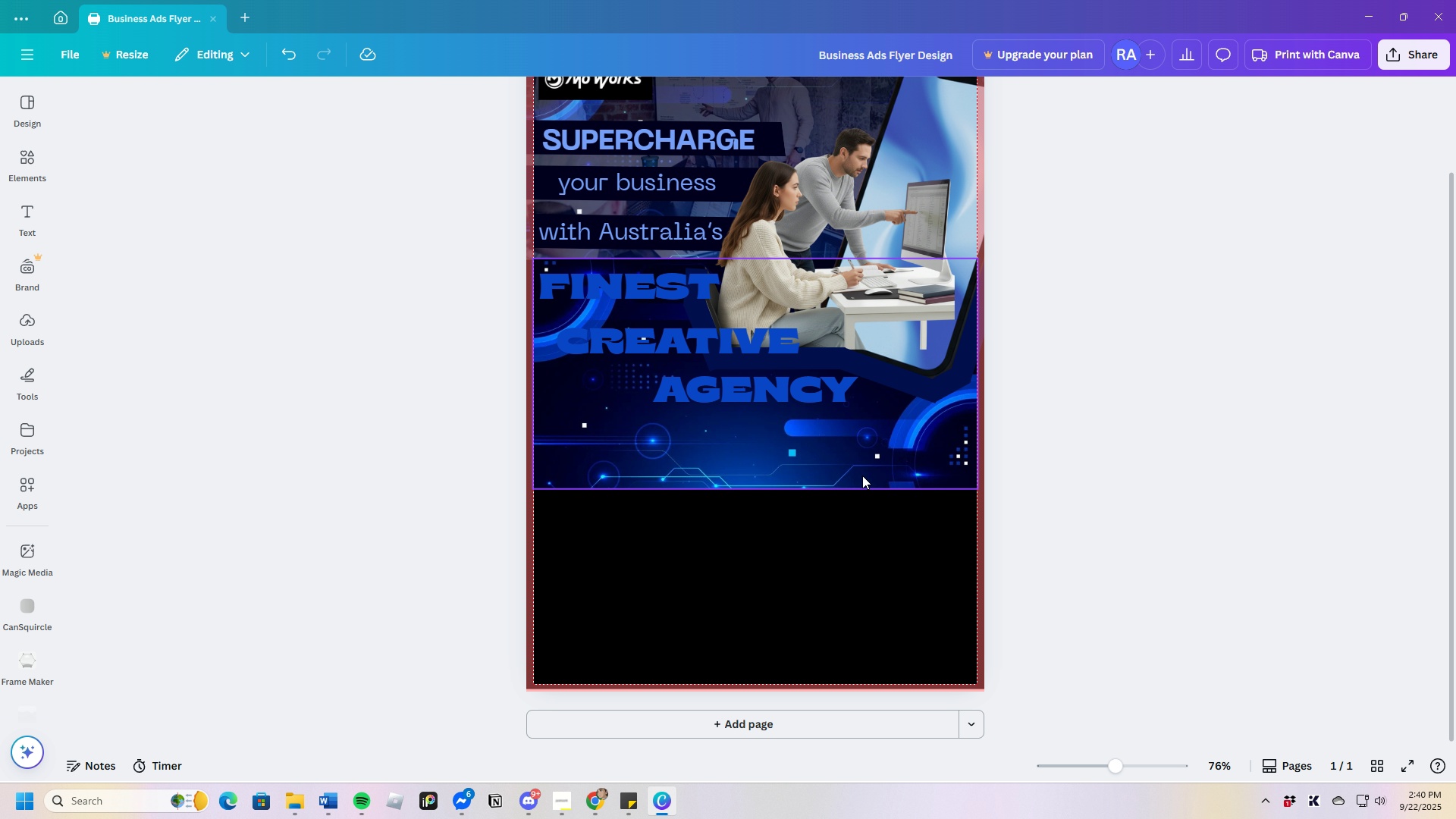 
left_click([862, 472])
 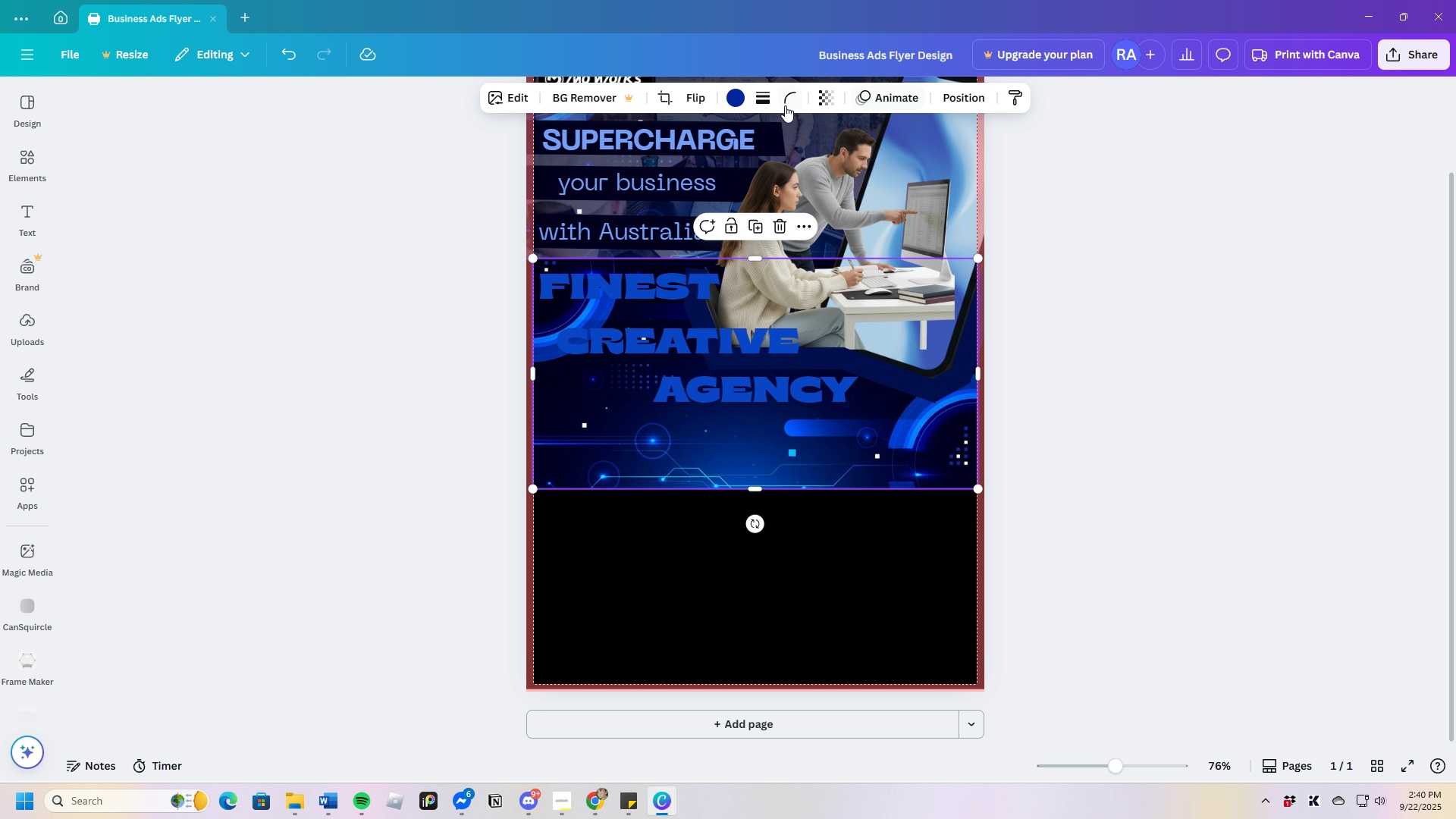 
left_click([824, 97])
 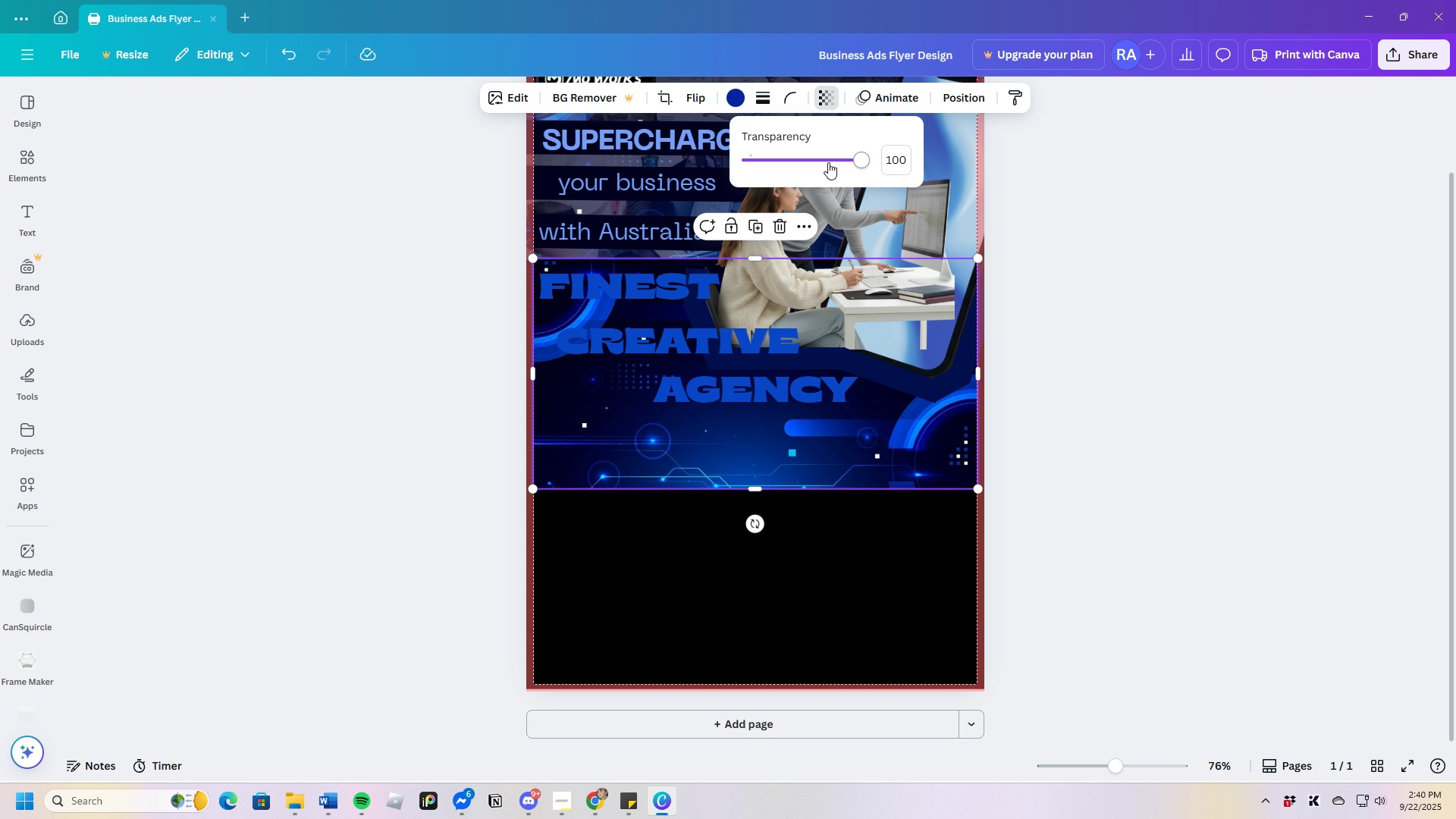 
left_click_drag(start_coordinate=[836, 159], to_coordinate=[787, 166])
 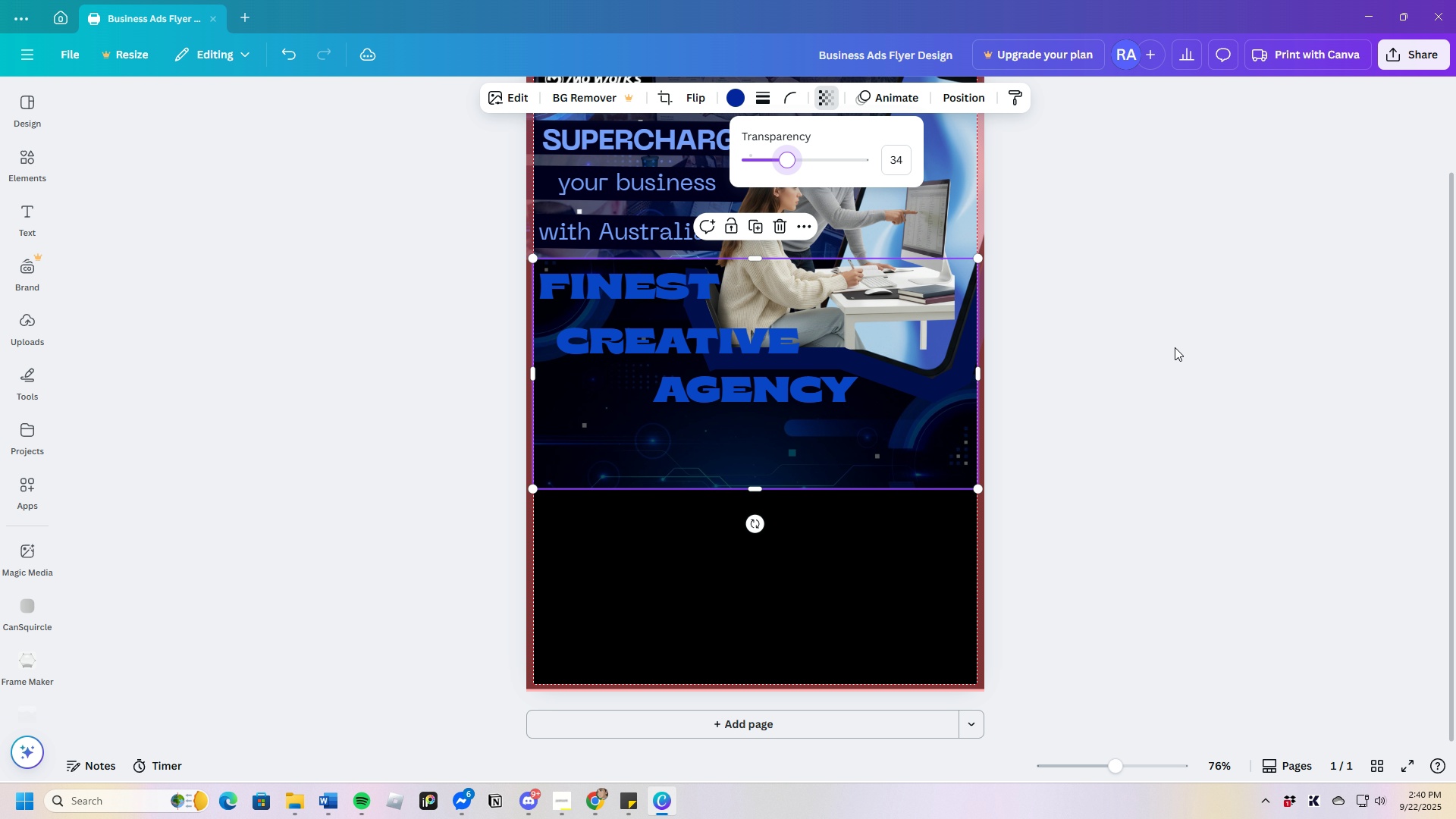 
left_click([1175, 347])
 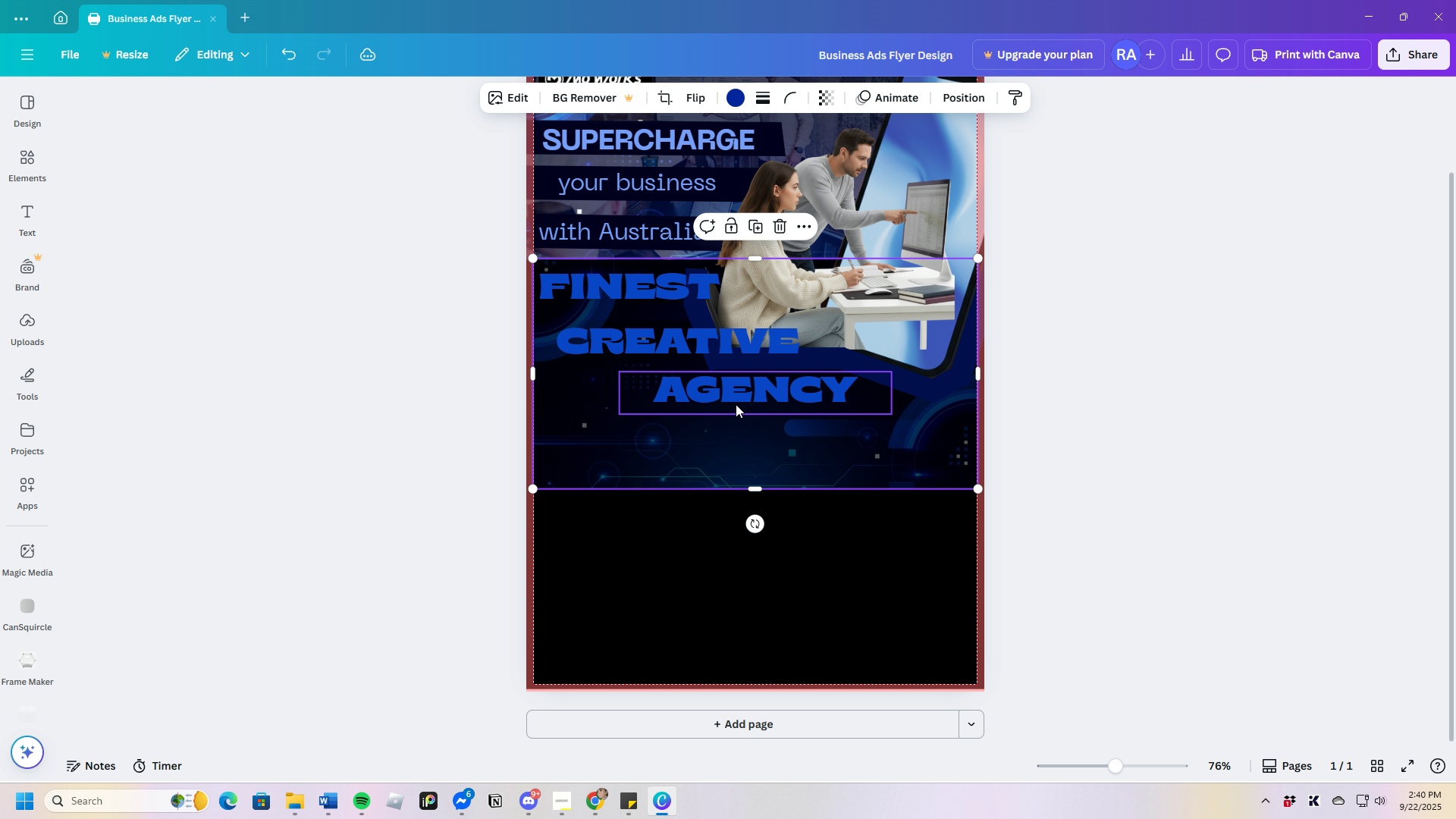 
left_click([1148, 475])
 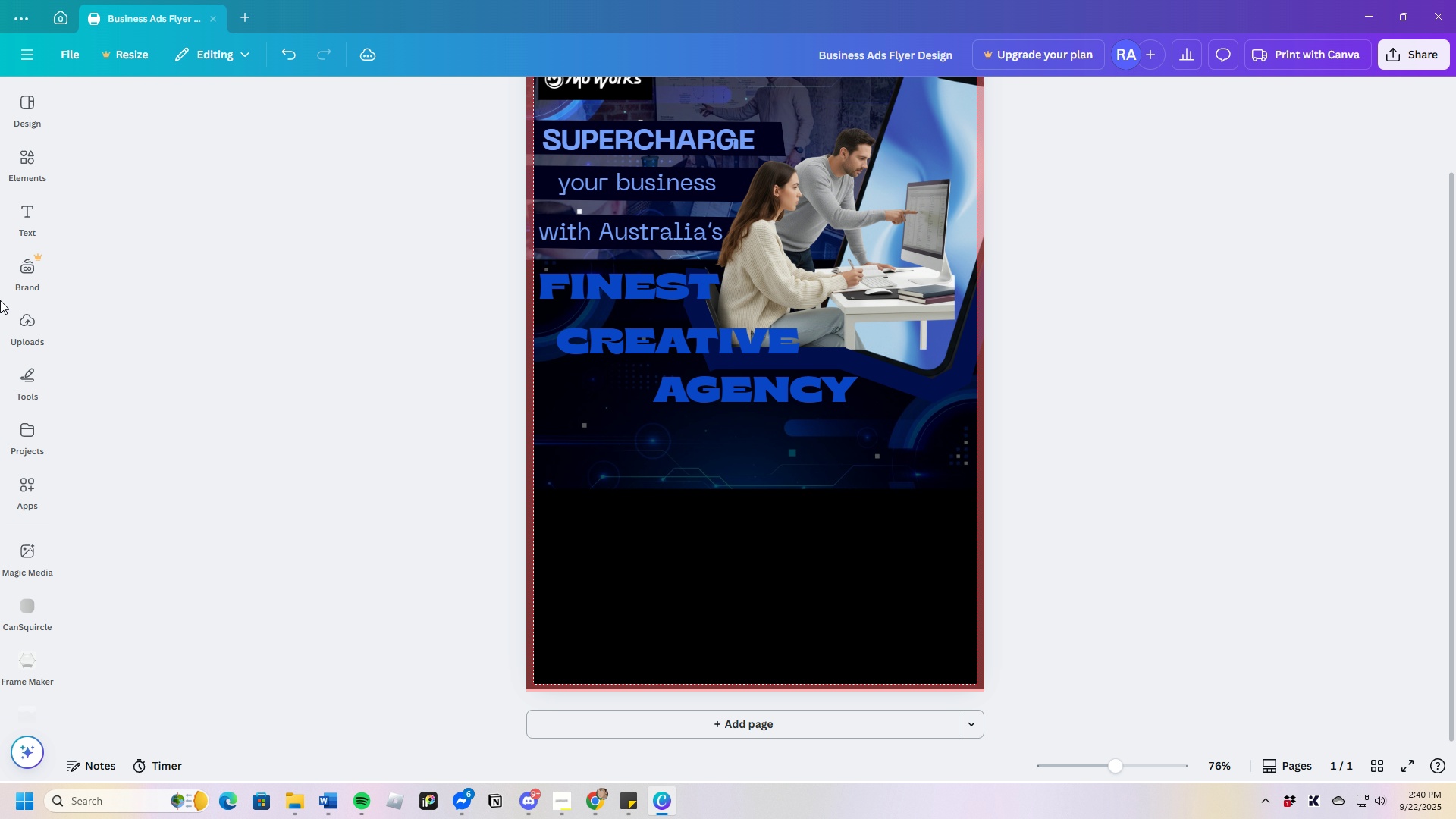 
left_click([26, 173])
 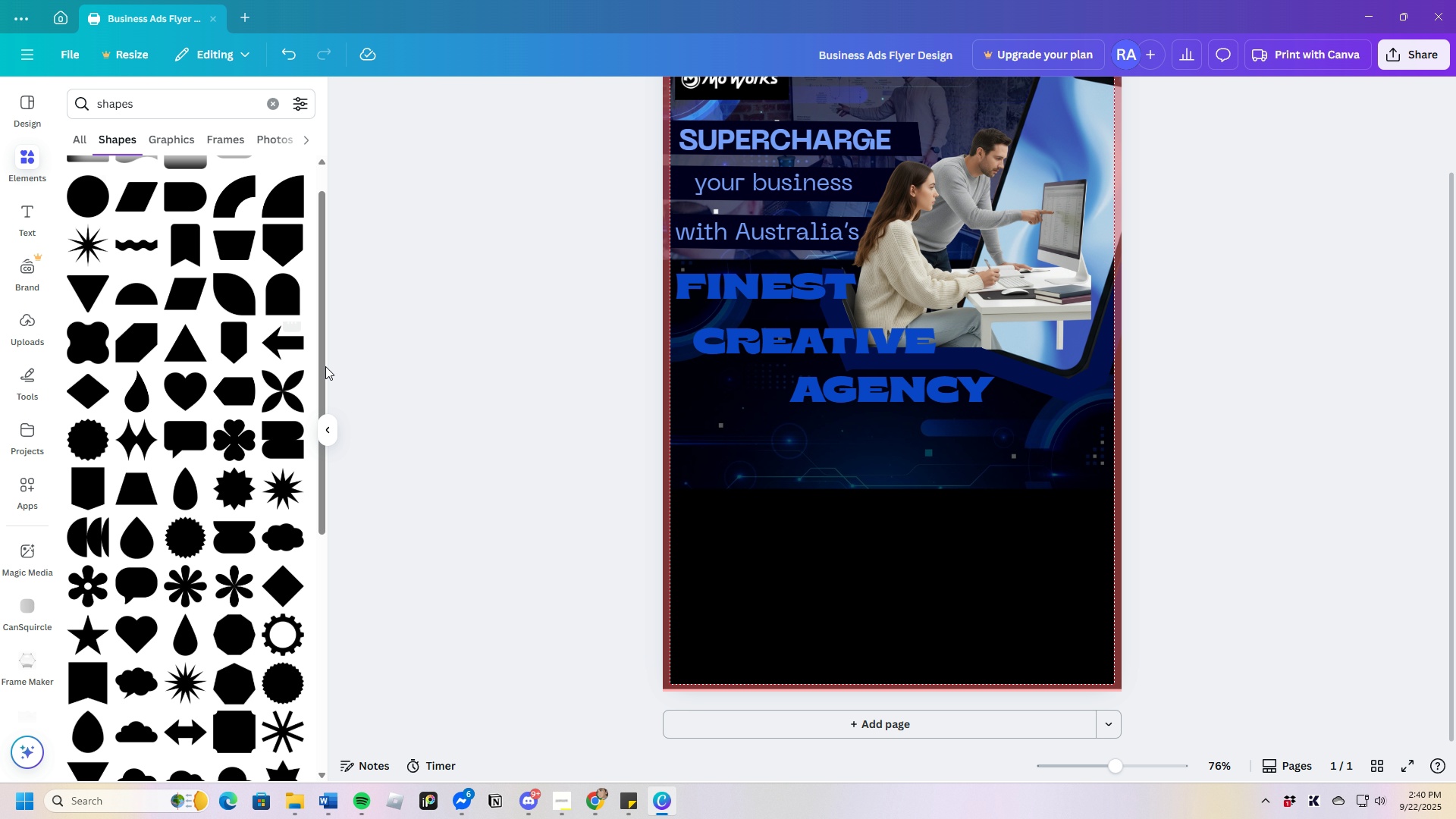 
scroll: coordinate [224, 577], scroll_direction: down, amount: 4.0
 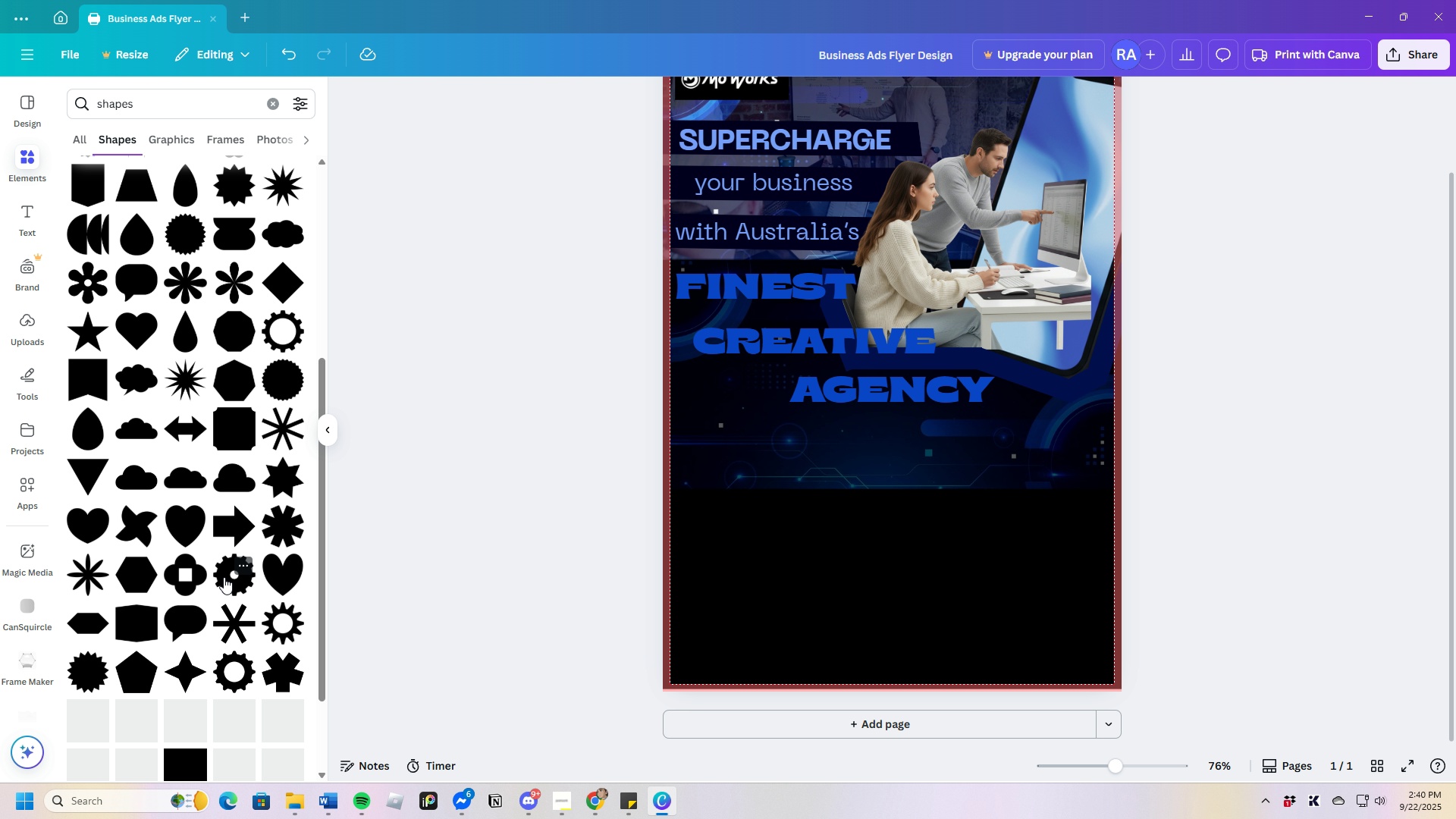 
scroll: coordinate [222, 573], scroll_direction: up, amount: 9.0
 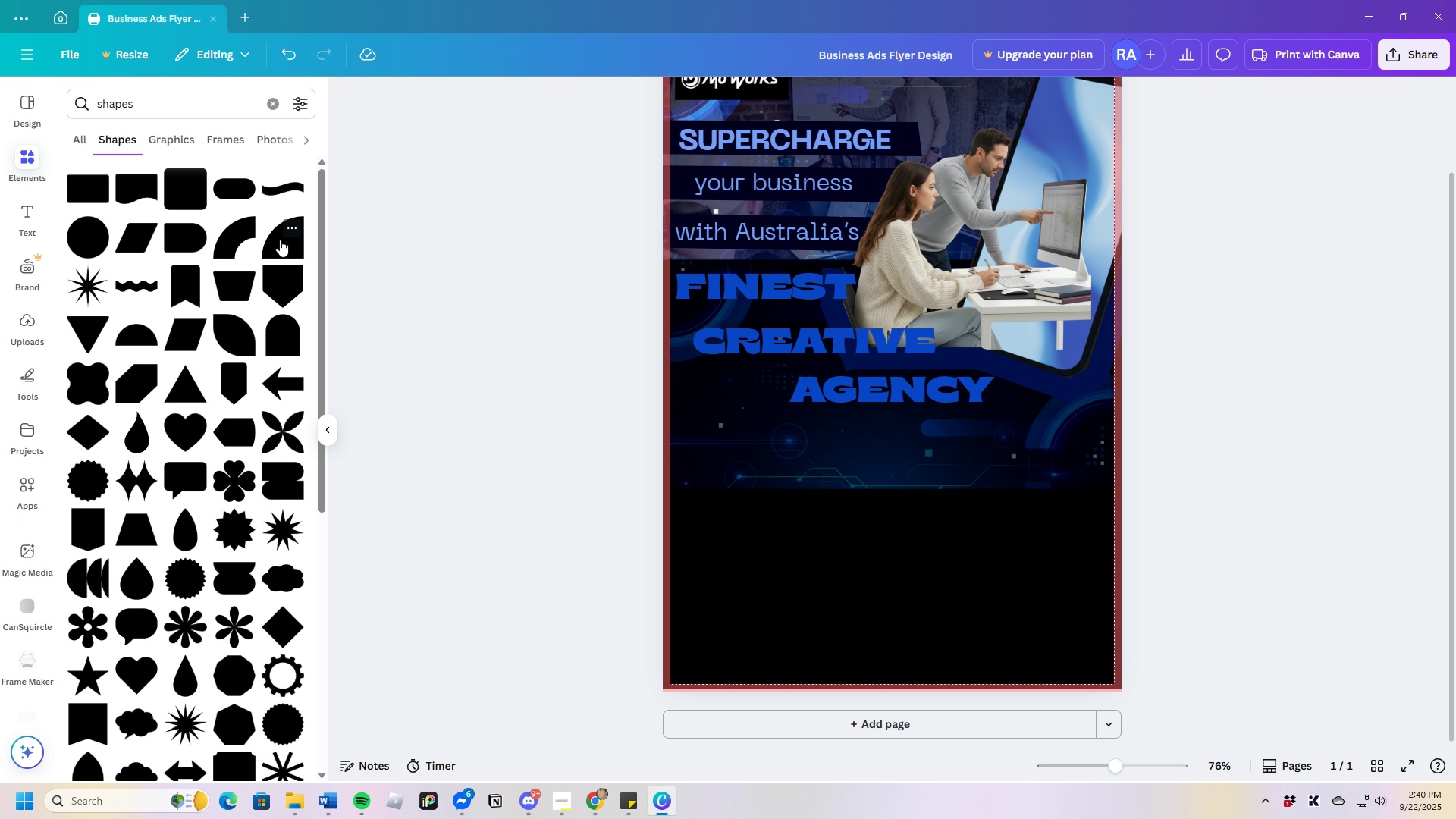 
wait(6.73)
 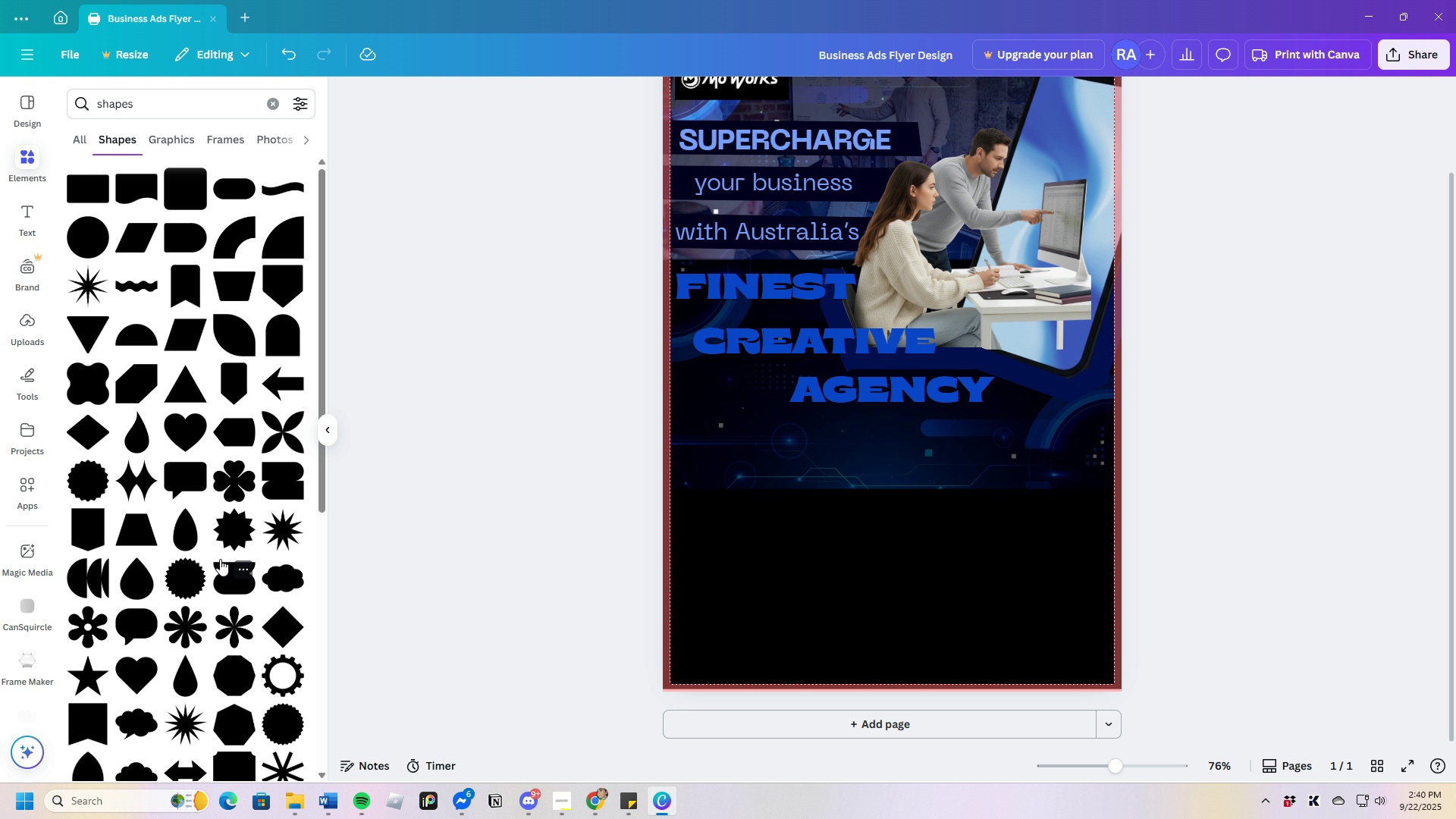 
left_click([284, 241])
 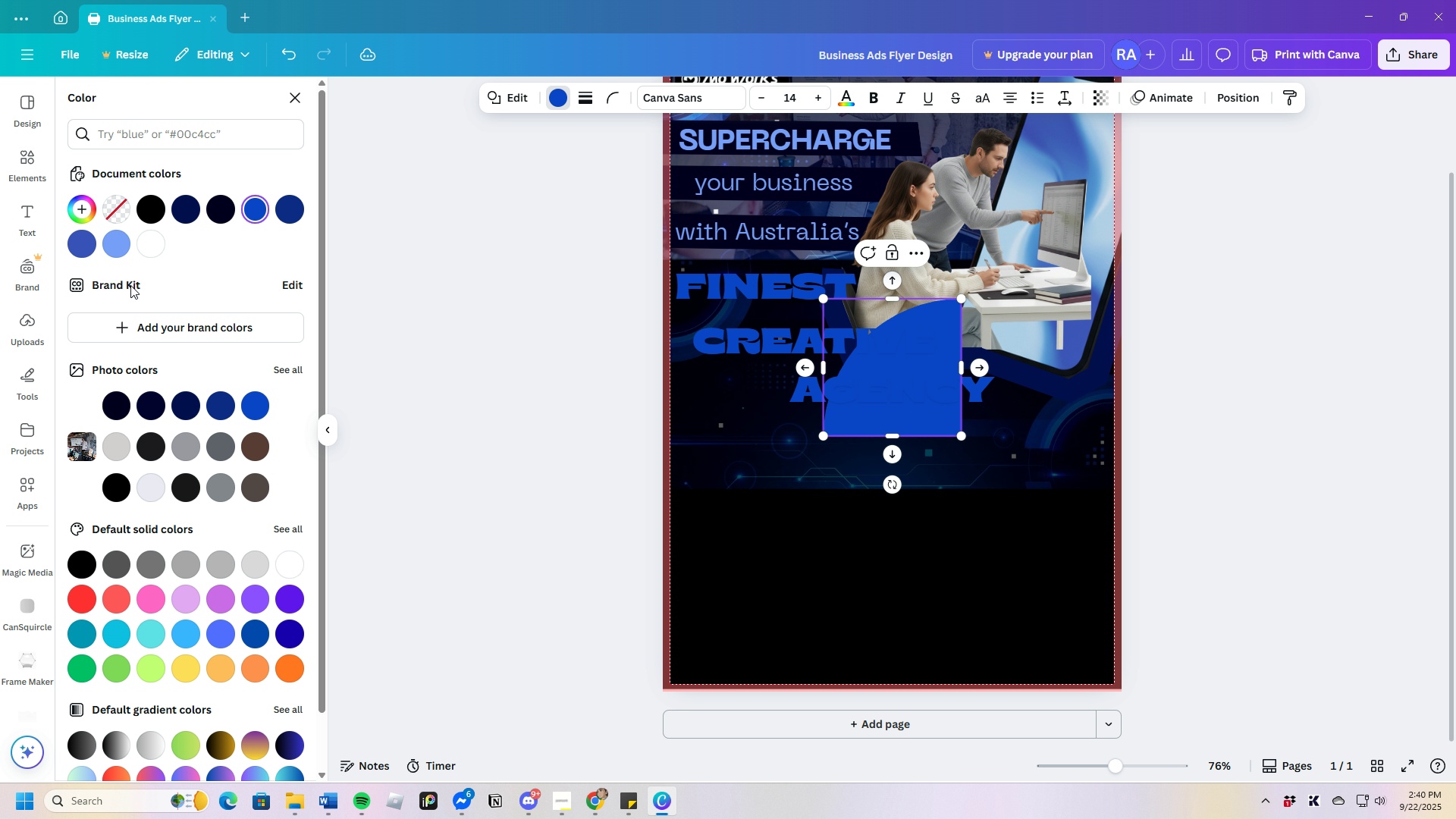 
left_click([154, 207])
 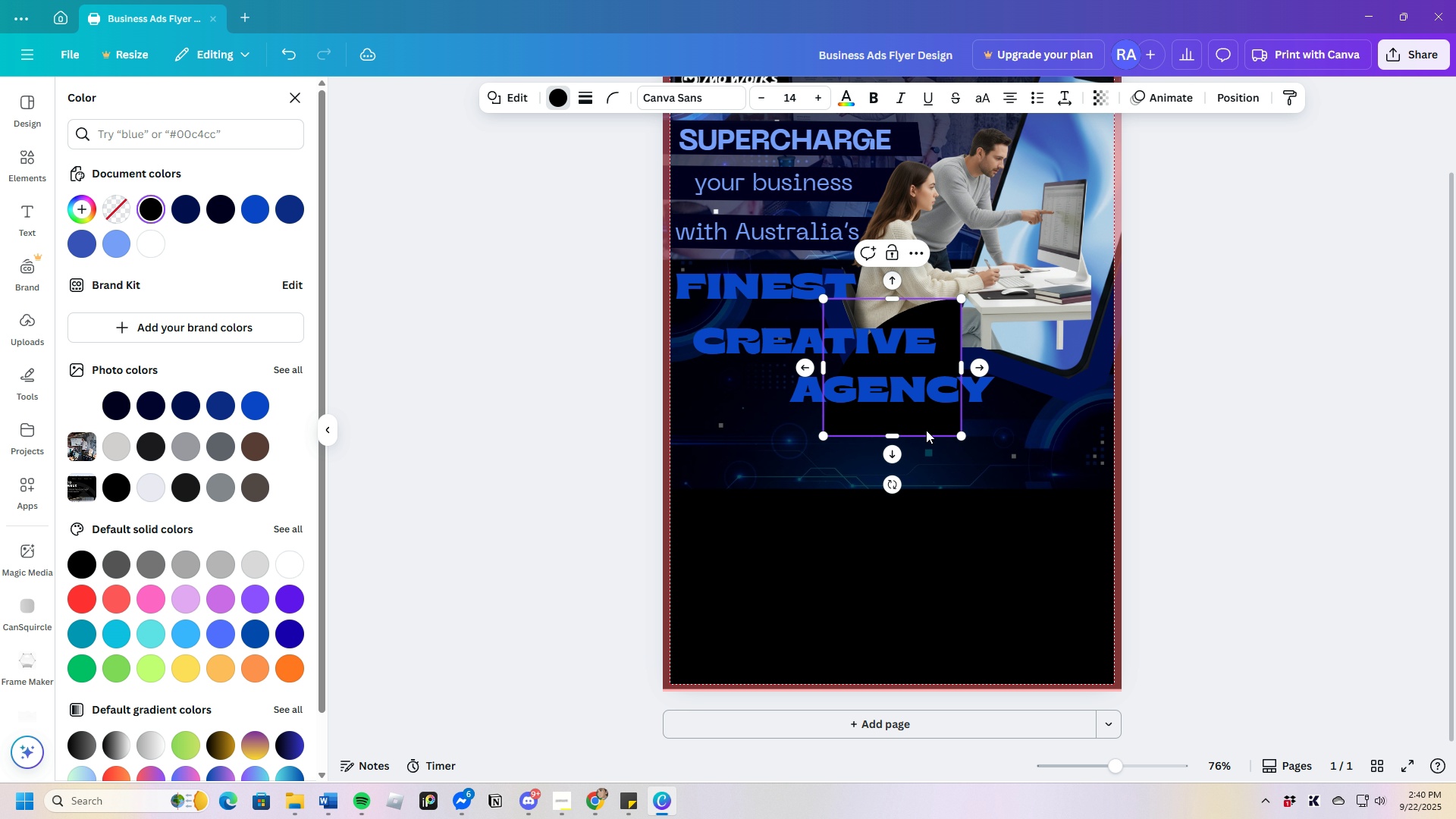 
left_click_drag(start_coordinate=[927, 429], to_coordinate=[934, 513])
 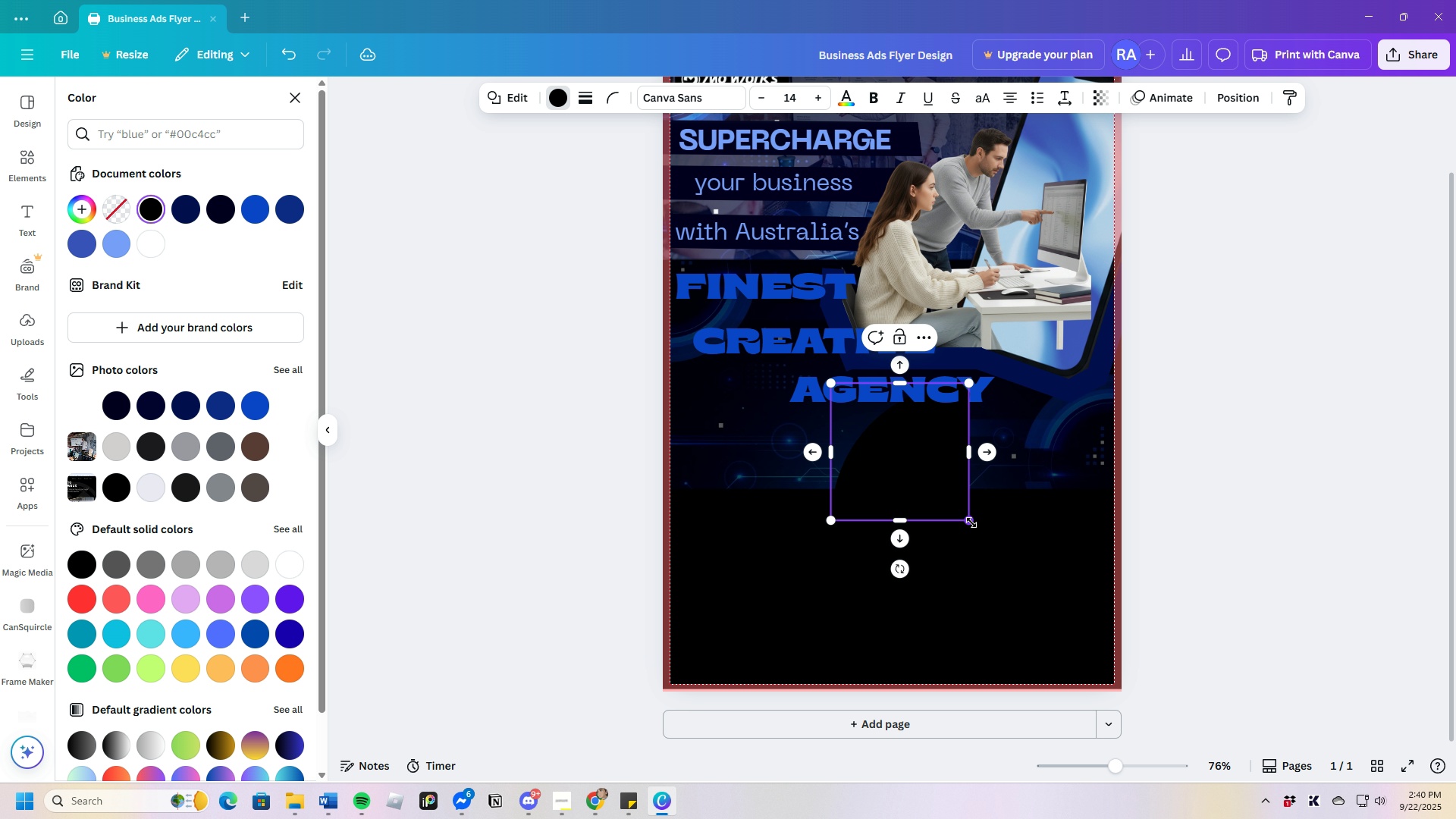 
left_click_drag(start_coordinate=[971, 522], to_coordinate=[1113, 677])
 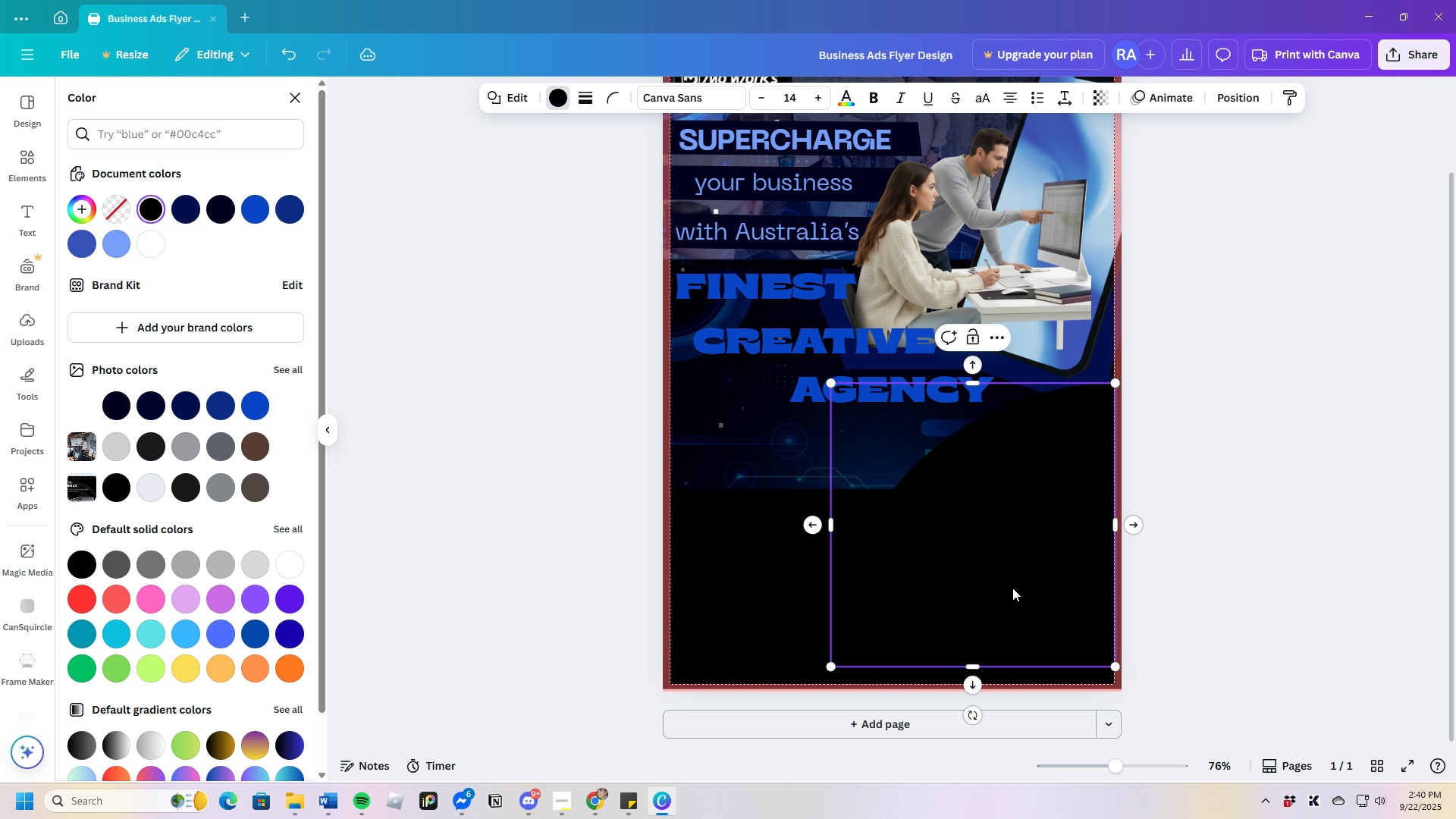 
left_click_drag(start_coordinate=[1012, 588], to_coordinate=[914, 541])
 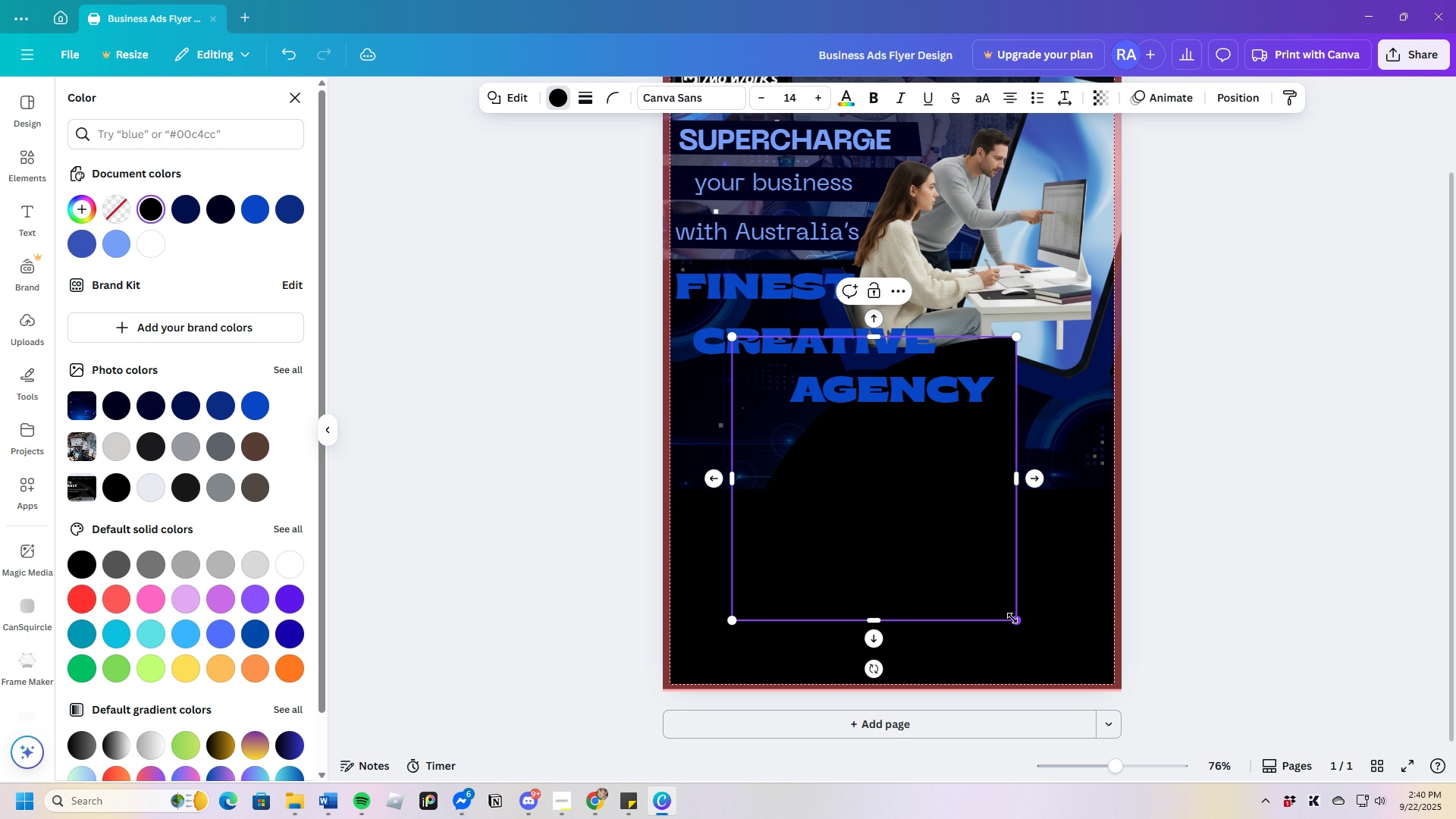 
left_click_drag(start_coordinate=[1012, 618], to_coordinate=[1096, 672])
 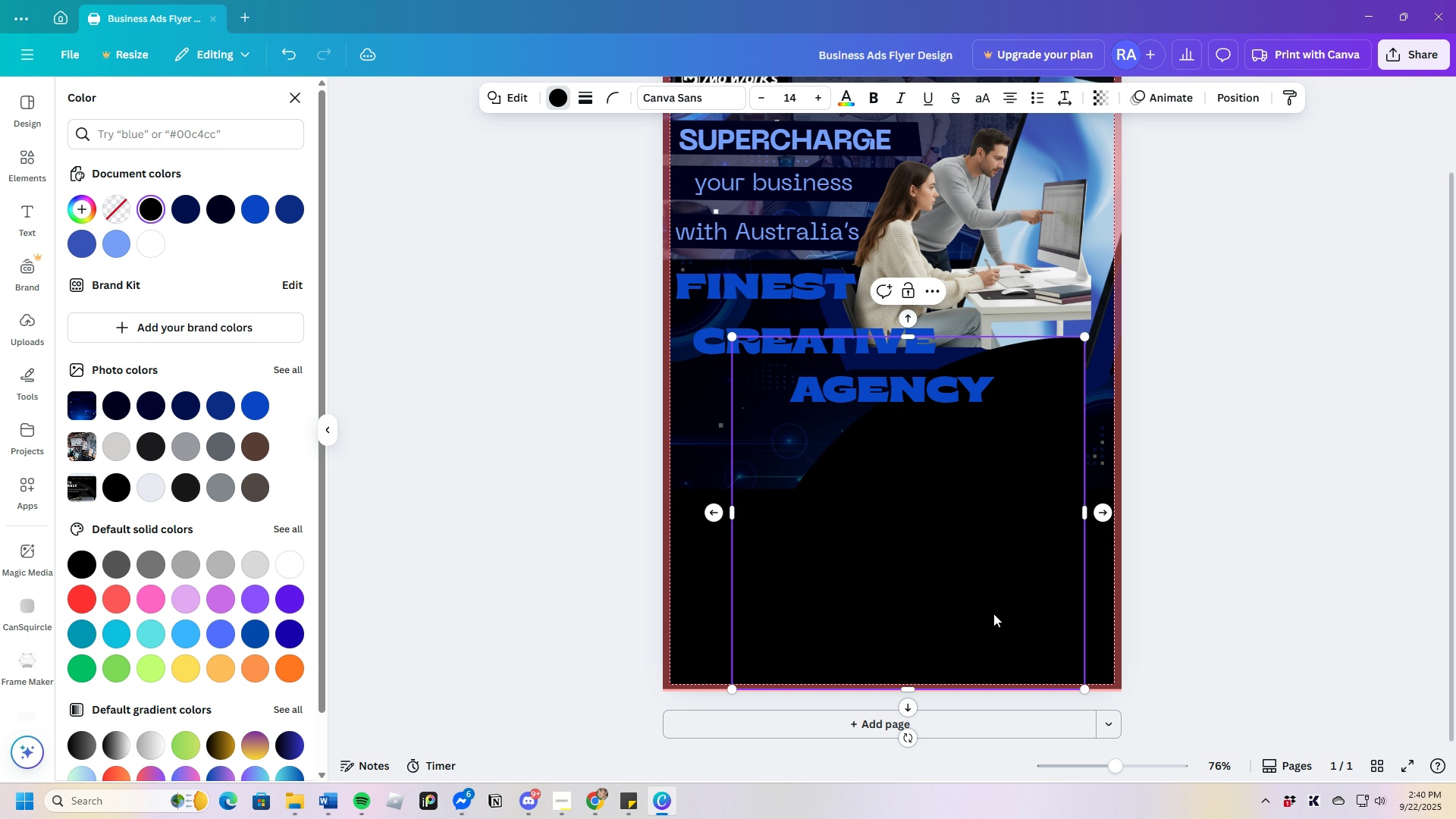 
left_click_drag(start_coordinate=[993, 613], to_coordinate=[1019, 605])
 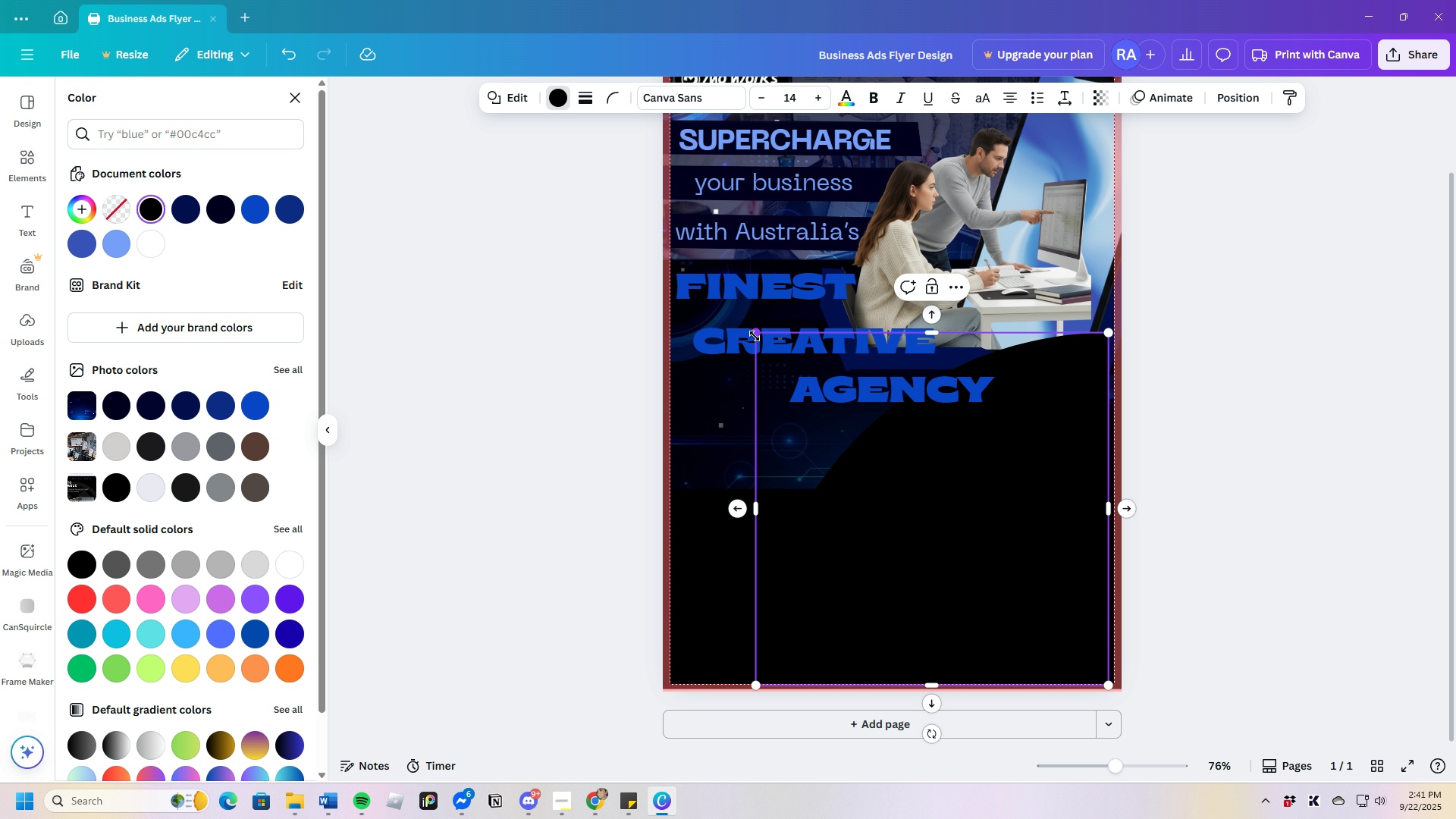 
left_click_drag(start_coordinate=[755, 335], to_coordinate=[676, 370])
 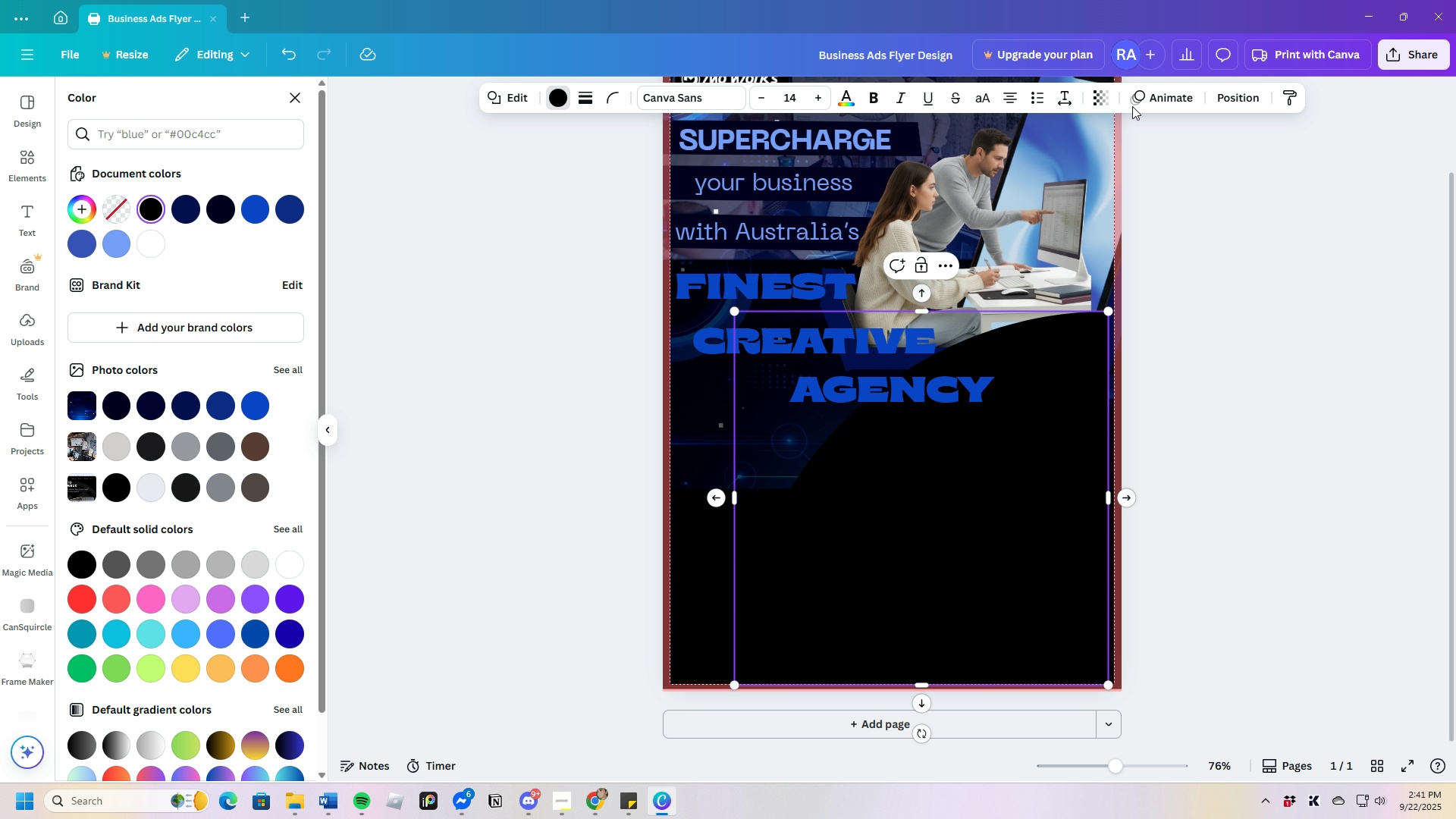 
left_click([1234, 99])
 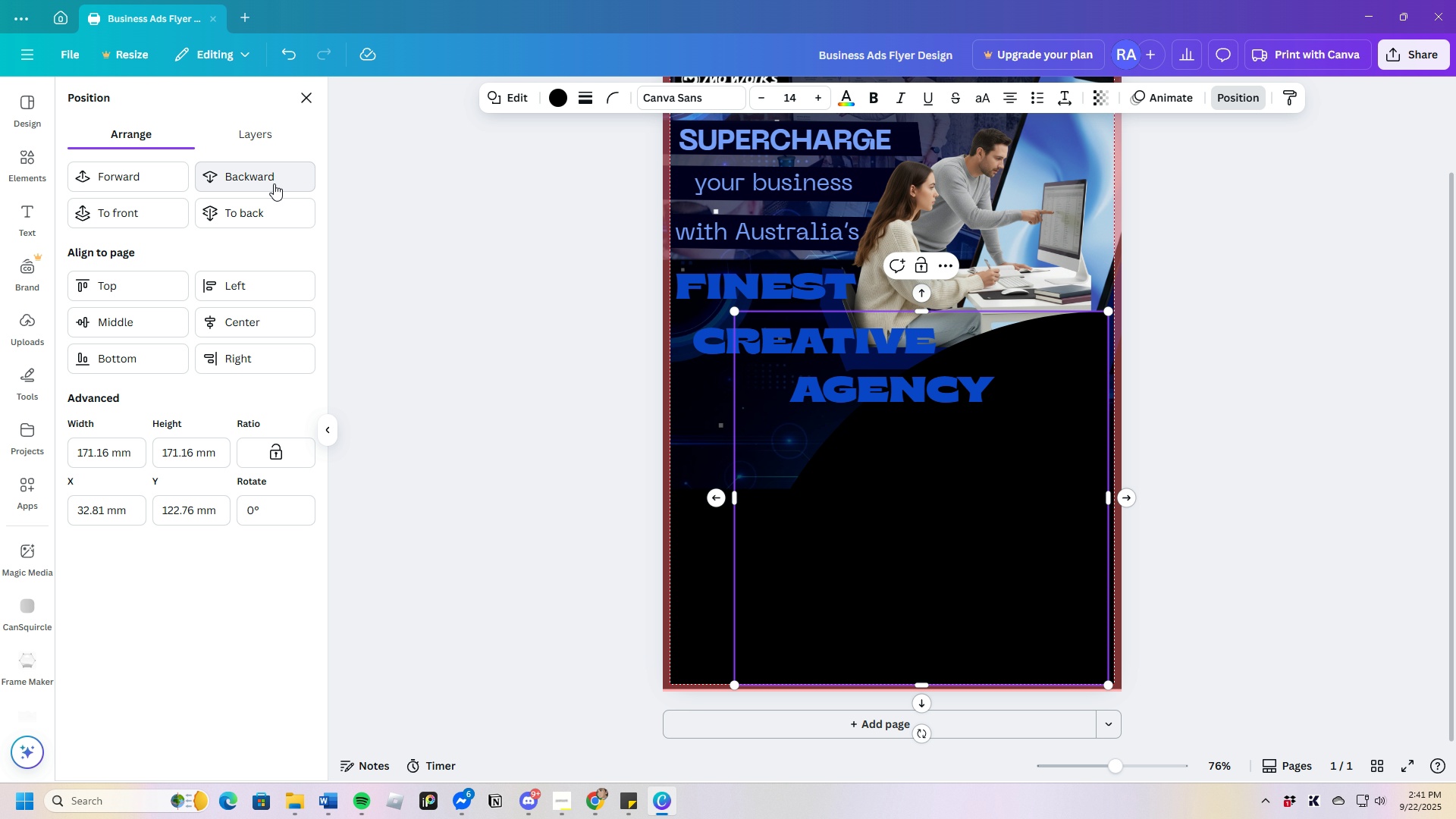 
left_click([274, 184])
 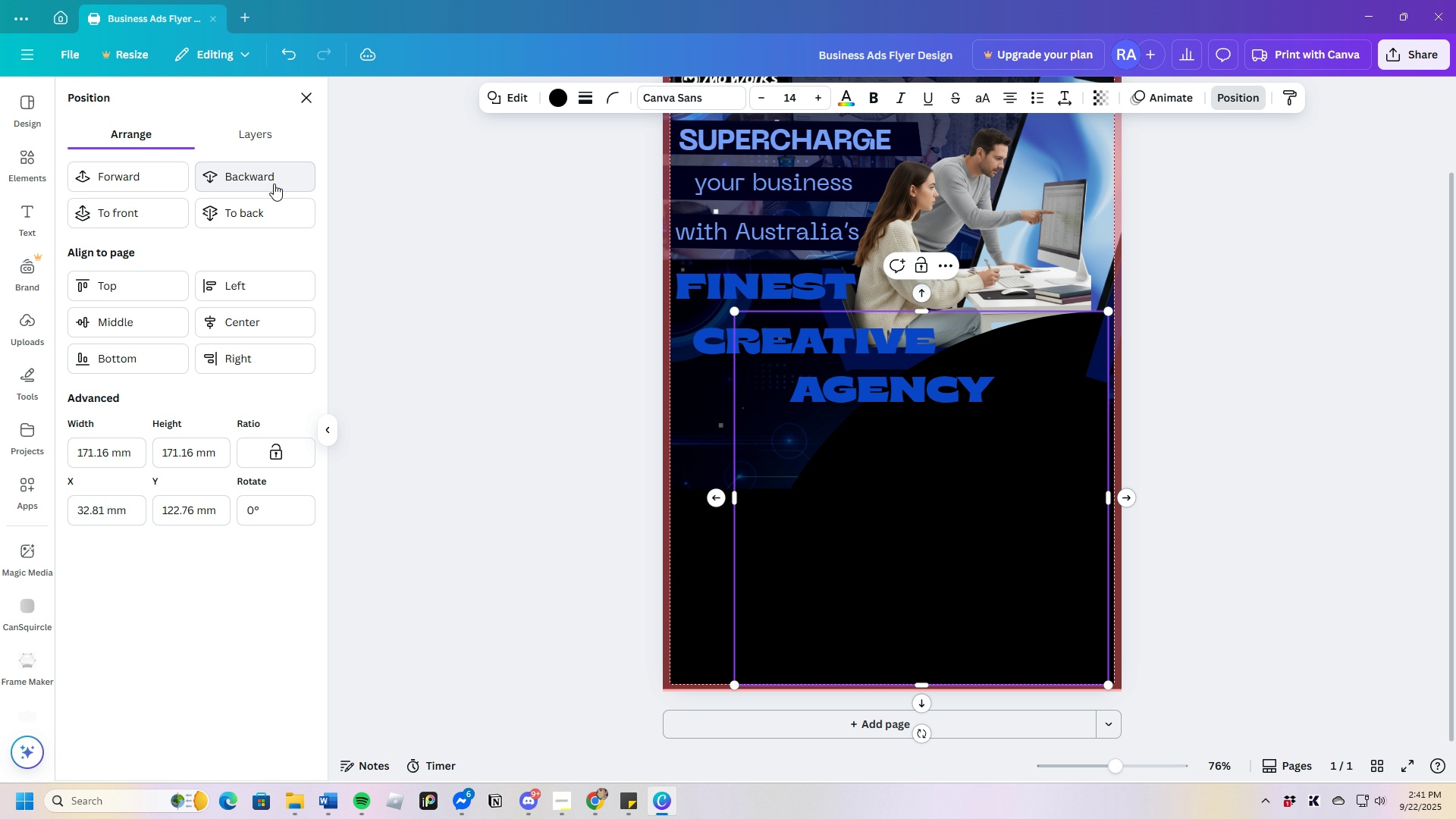 
double_click([274, 184])
 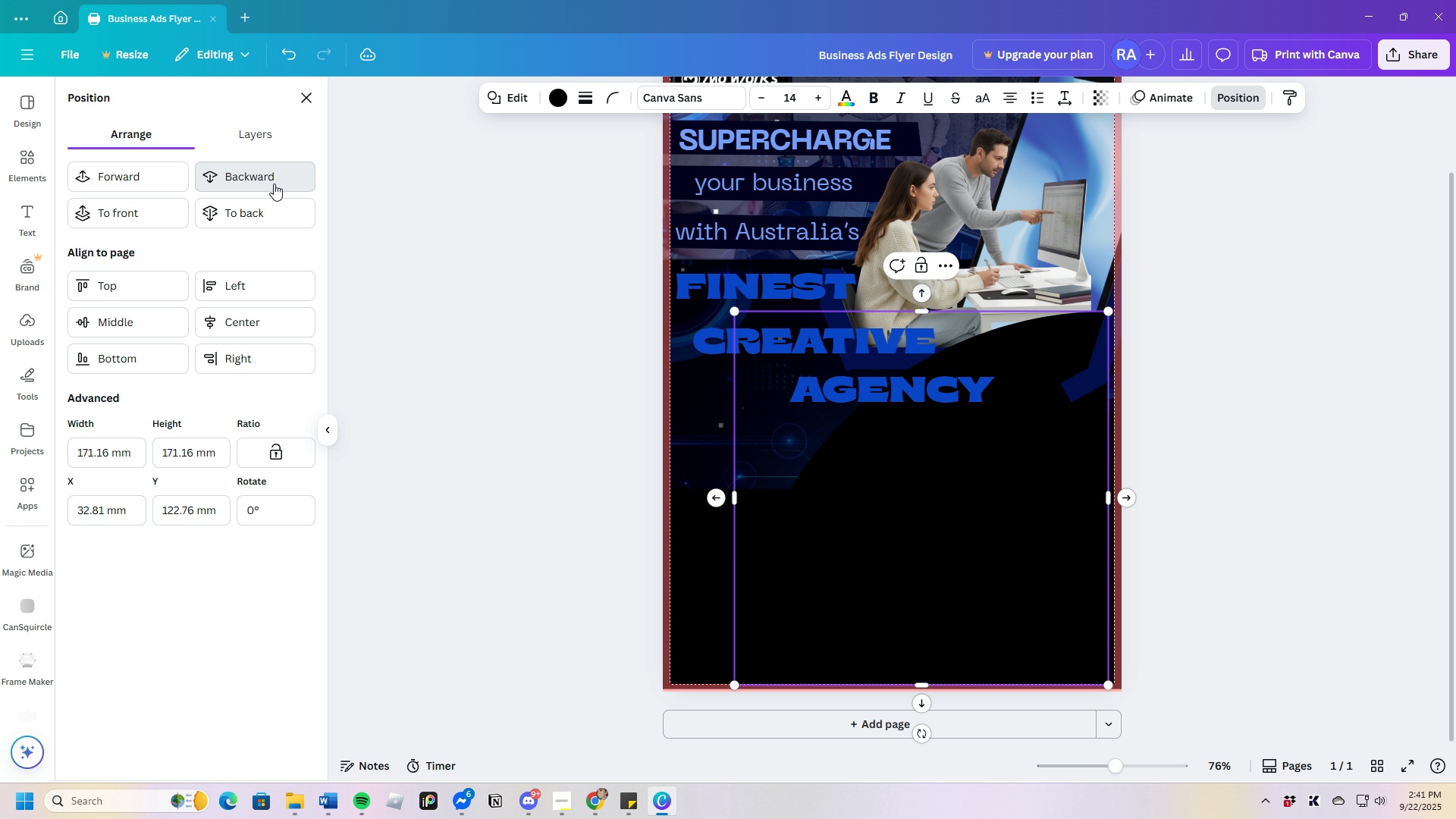 
triple_click([274, 184])
 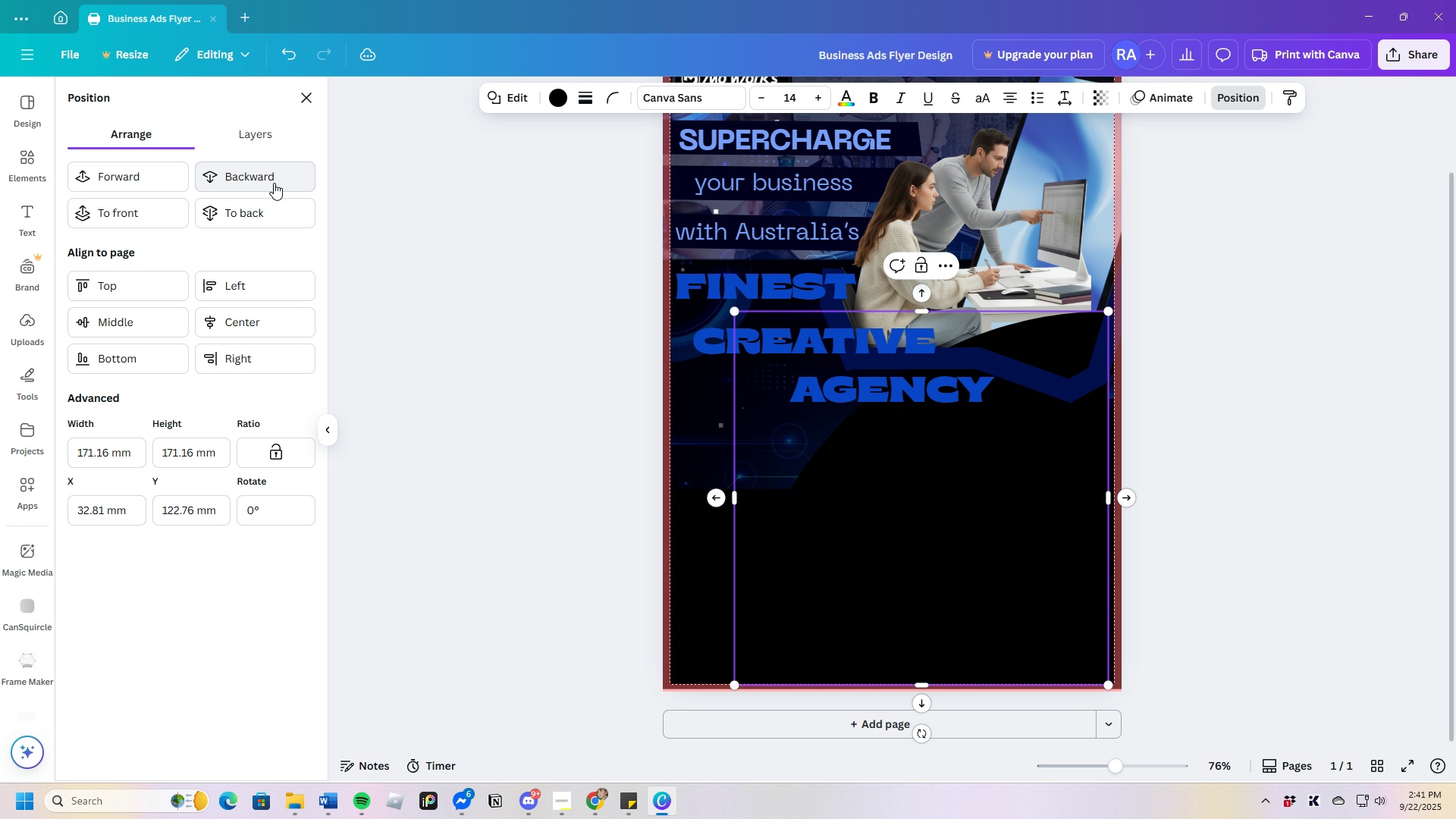 
triple_click([274, 183])
 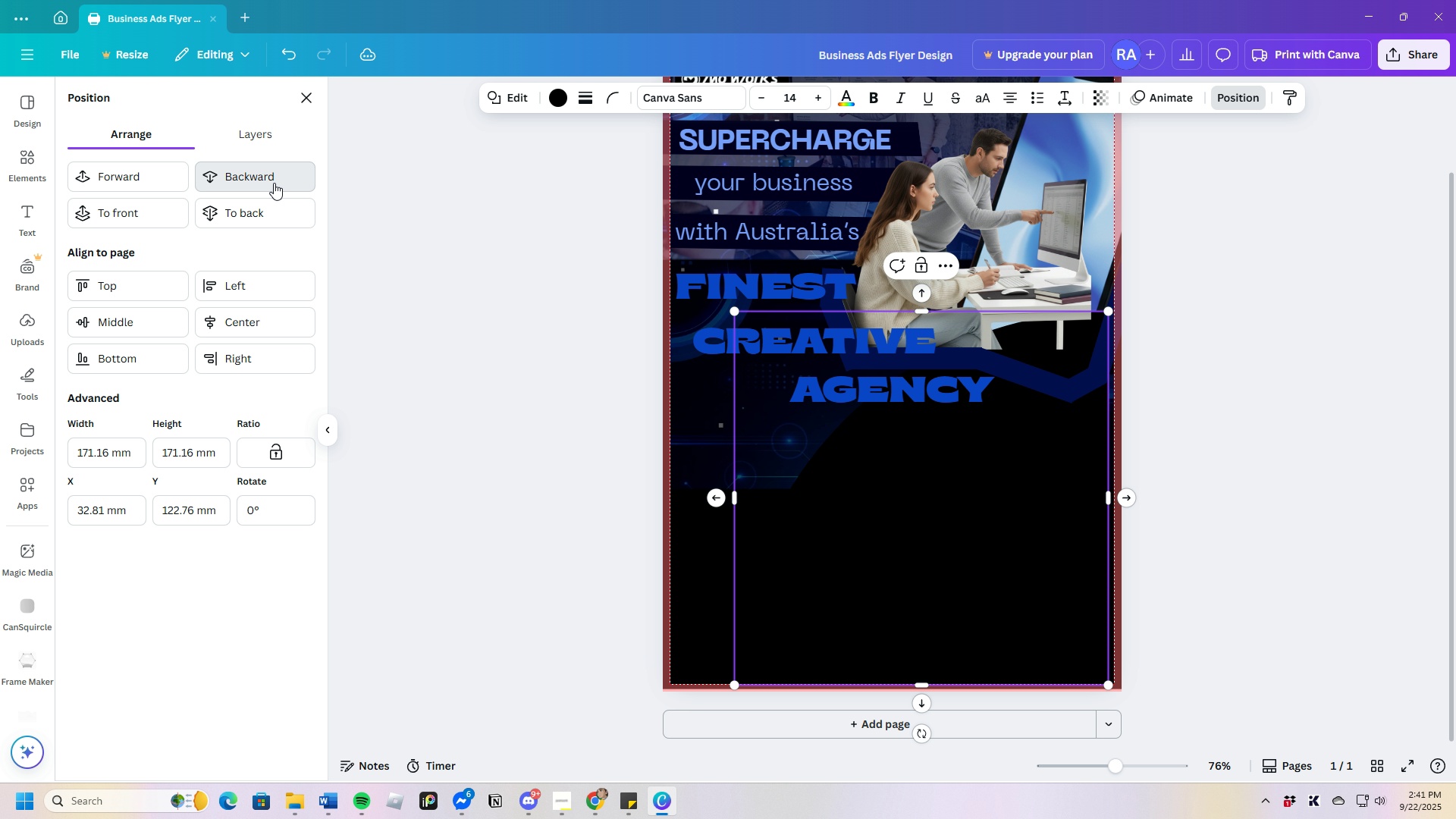 
left_click([274, 183])
 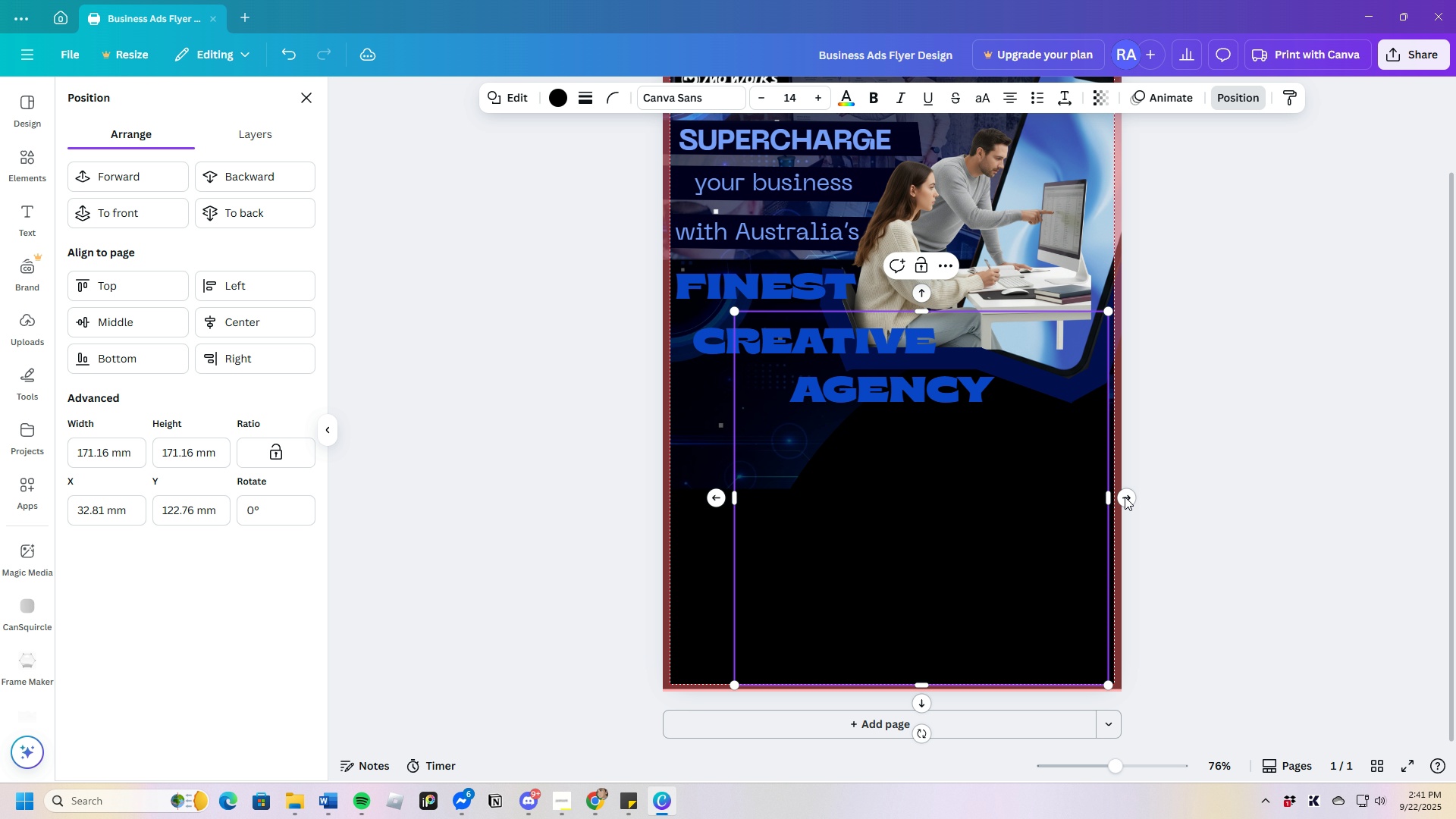 
left_click([1227, 487])
 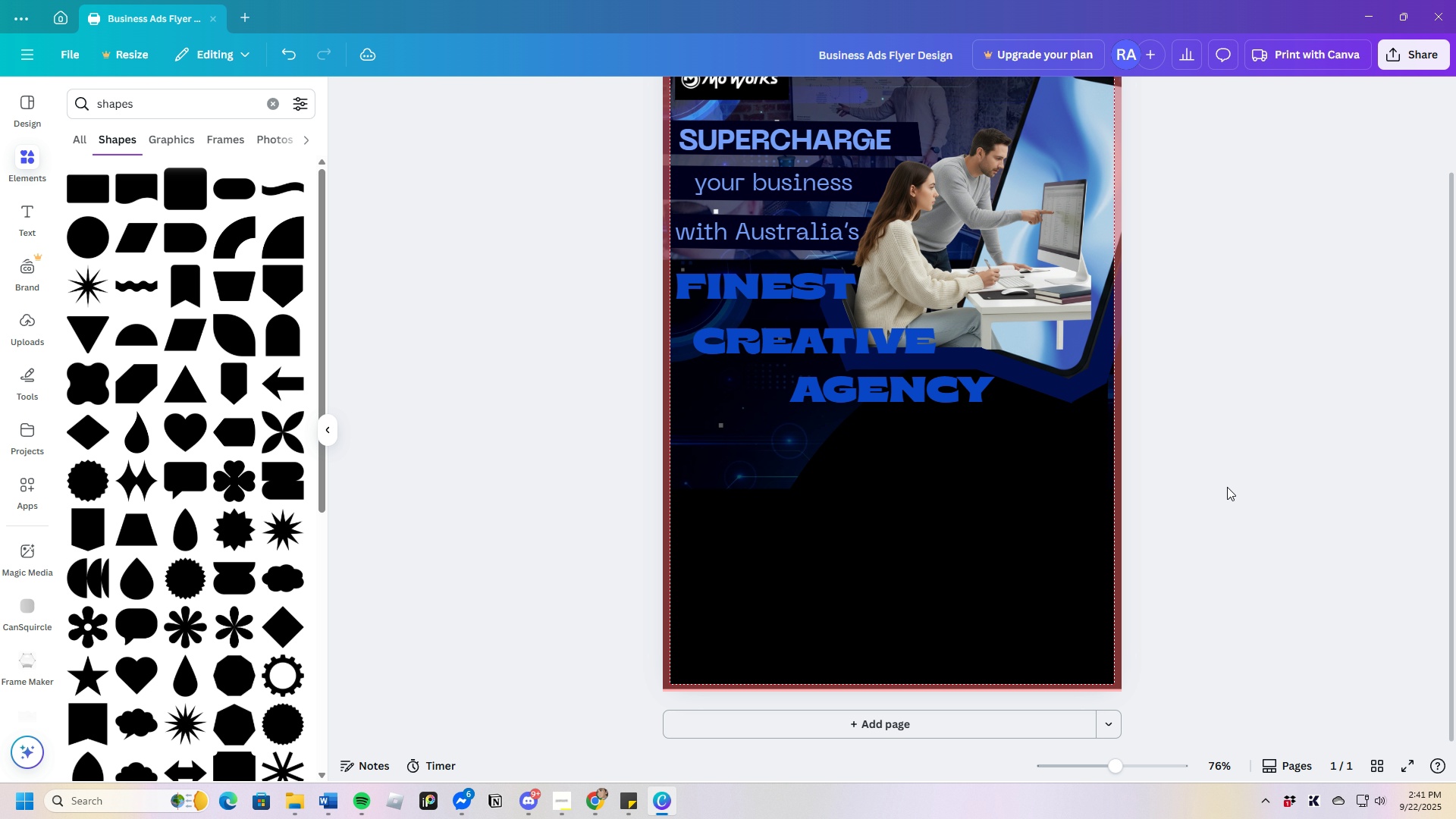 
left_click([1227, 487])
 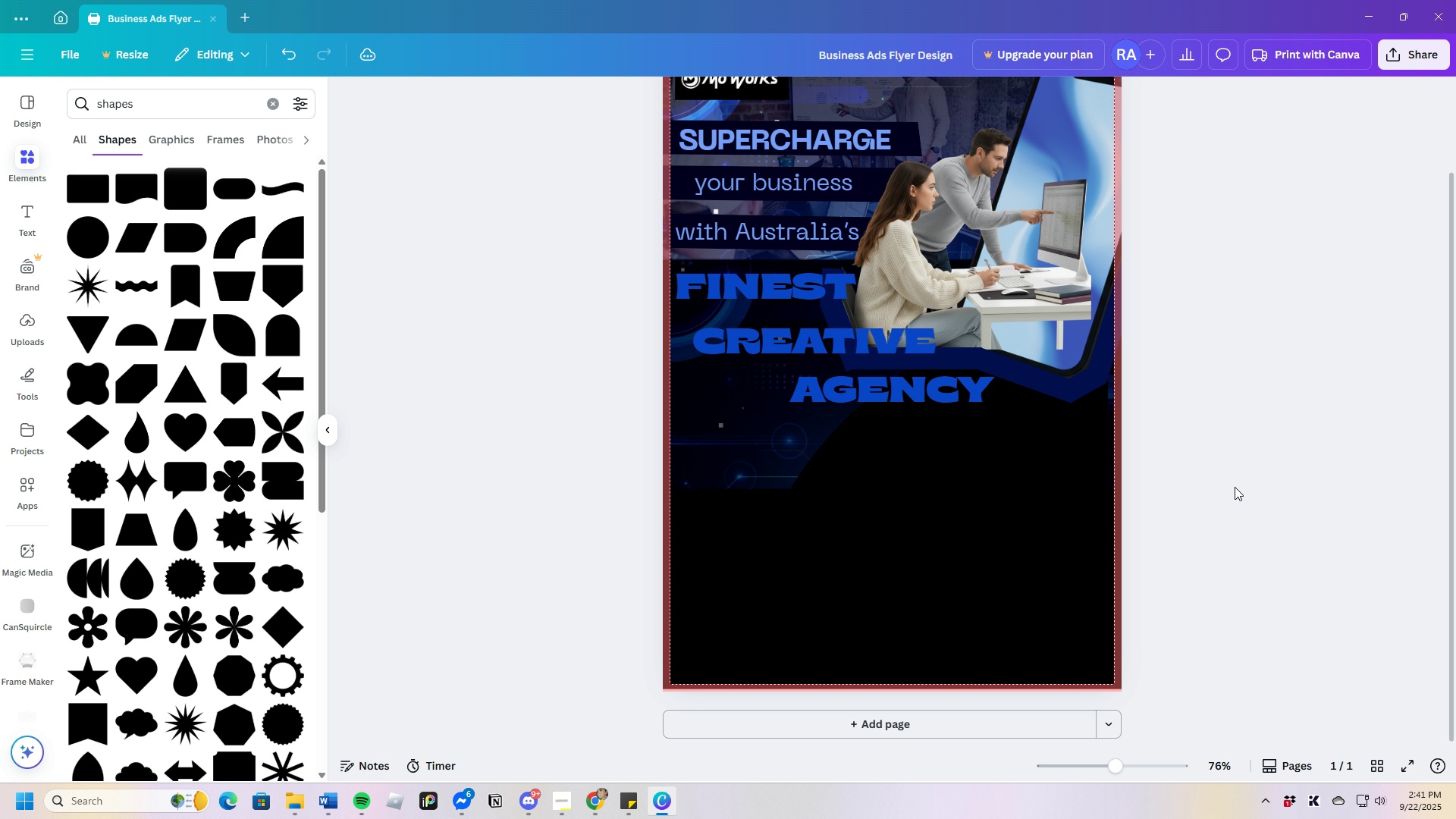 
scroll: coordinate [930, 548], scroll_direction: up, amount: 1.0
 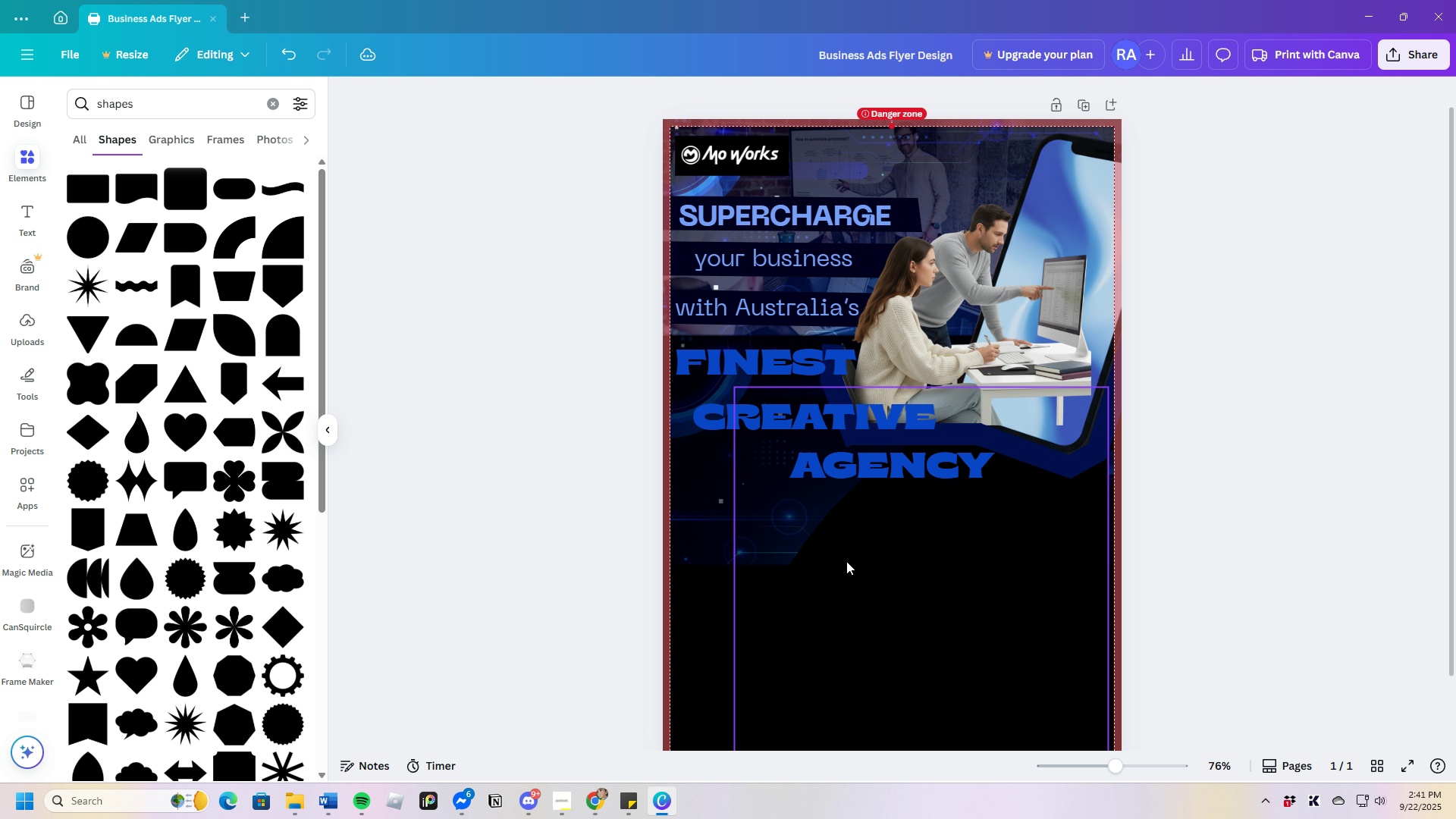 
scroll: coordinate [801, 548], scroll_direction: down, amount: 1.0
 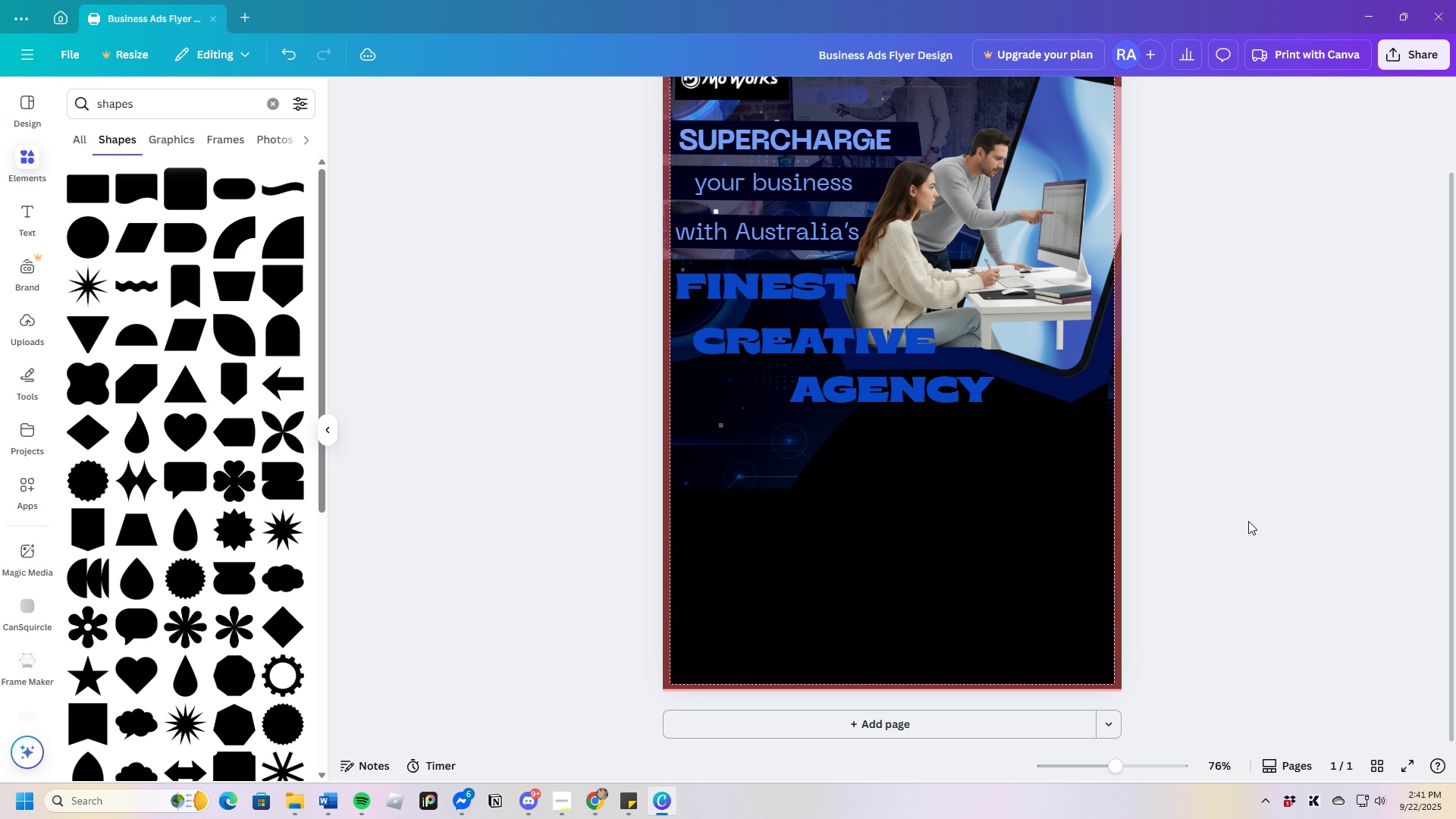 
left_click([1257, 516])
 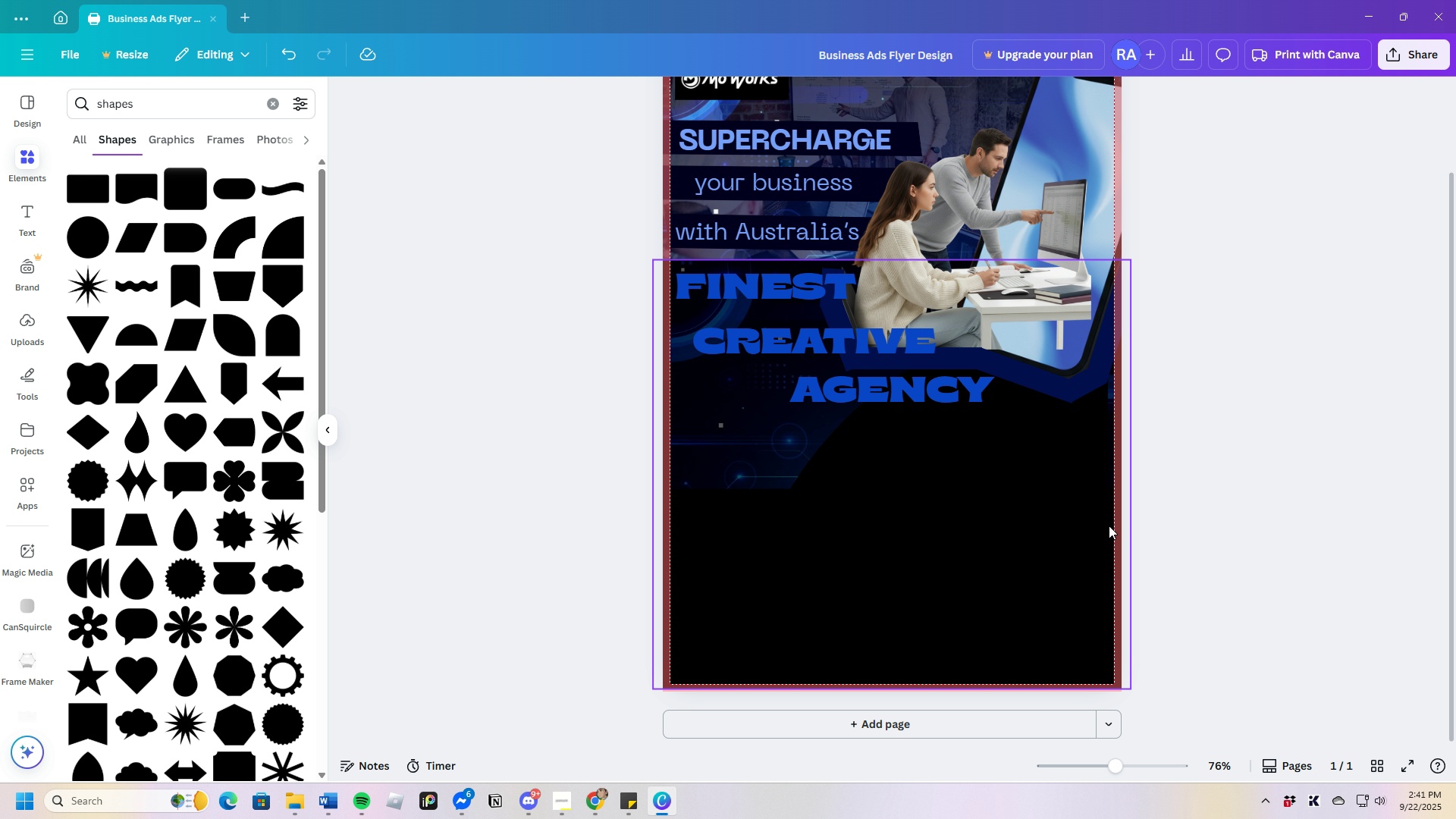 
left_click([1057, 516])
 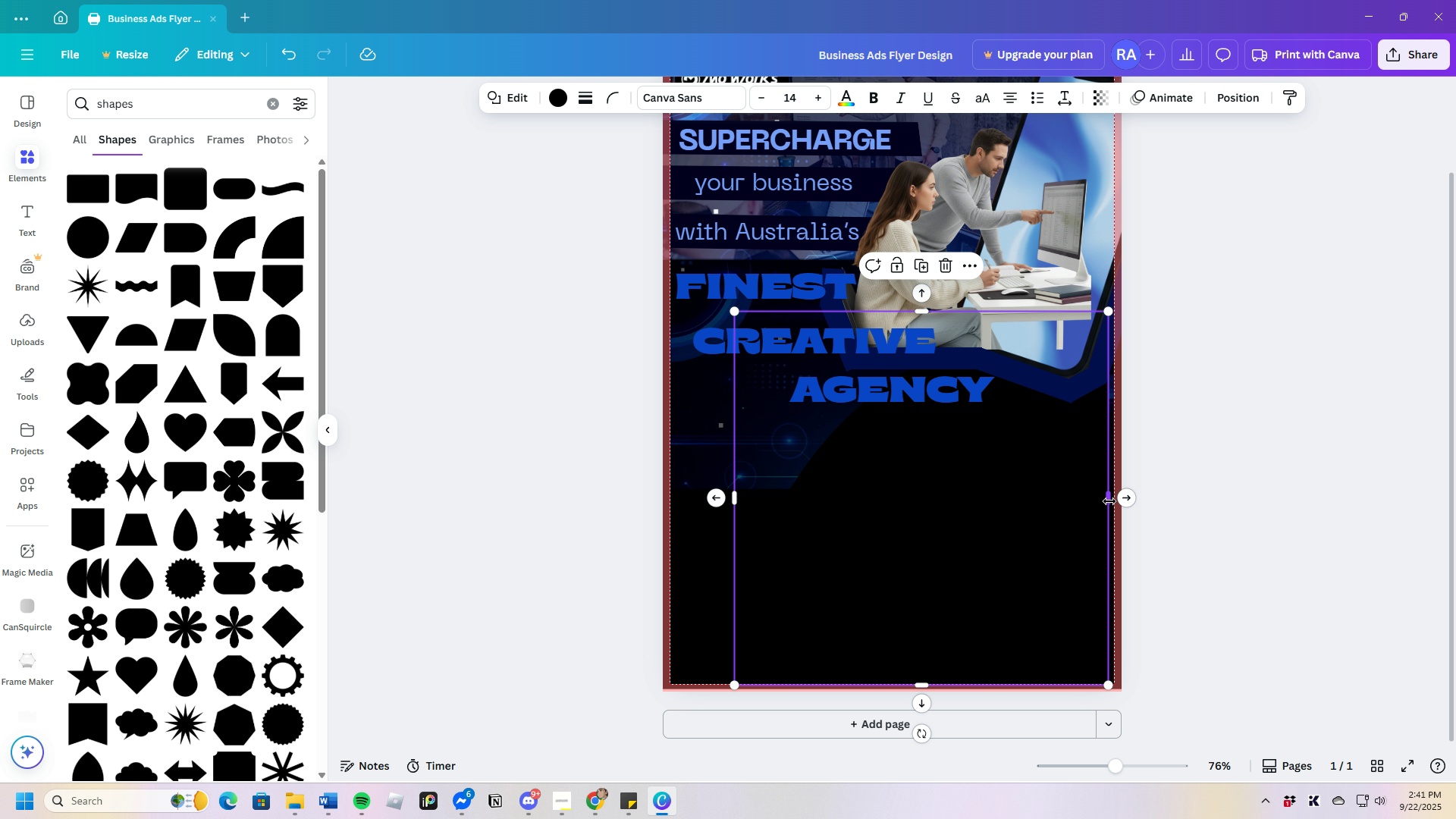 
left_click_drag(start_coordinate=[1109, 501], to_coordinate=[1116, 501])
 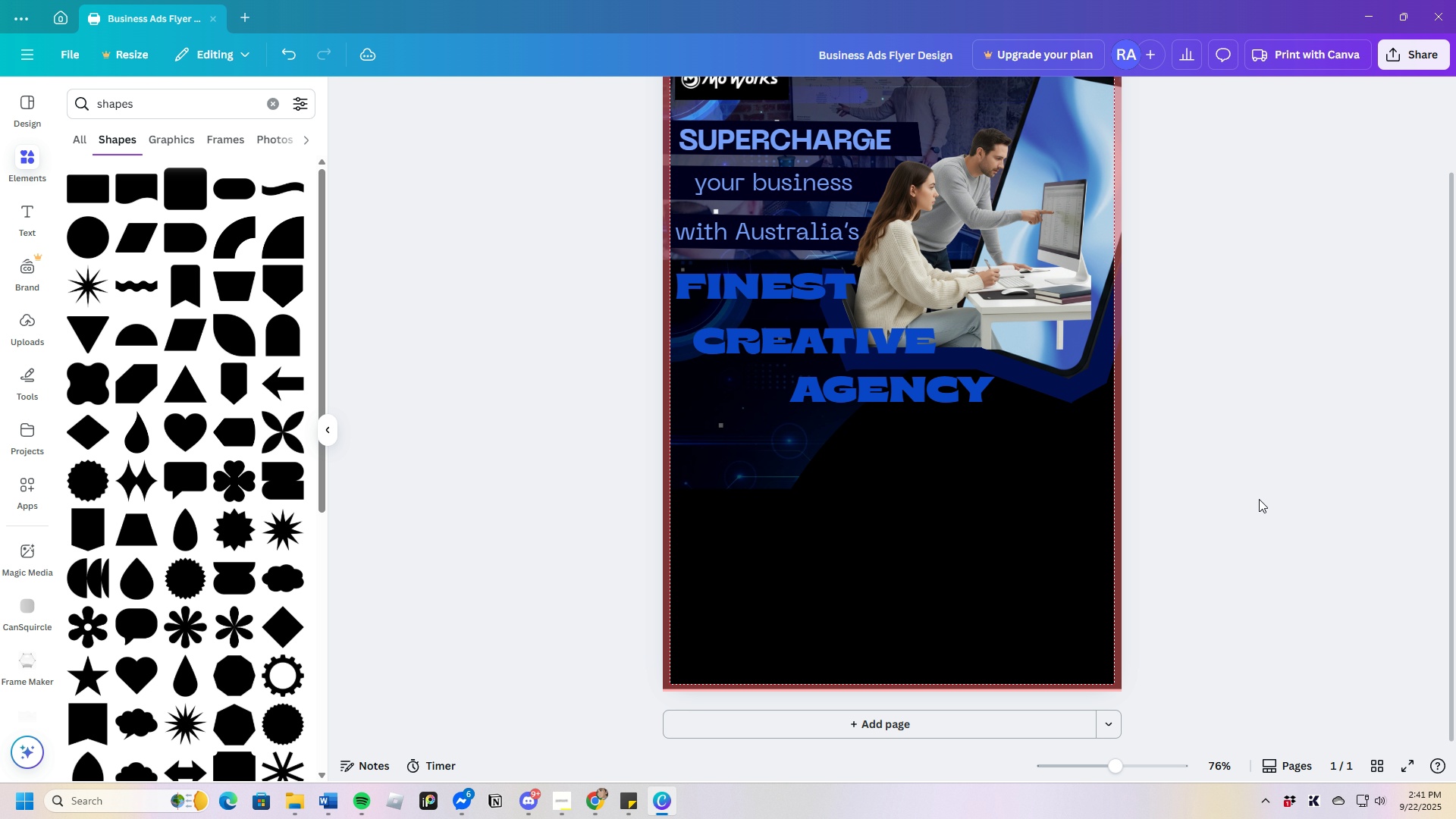 
scroll: coordinate [1202, 563], scroll_direction: up, amount: 2.0
 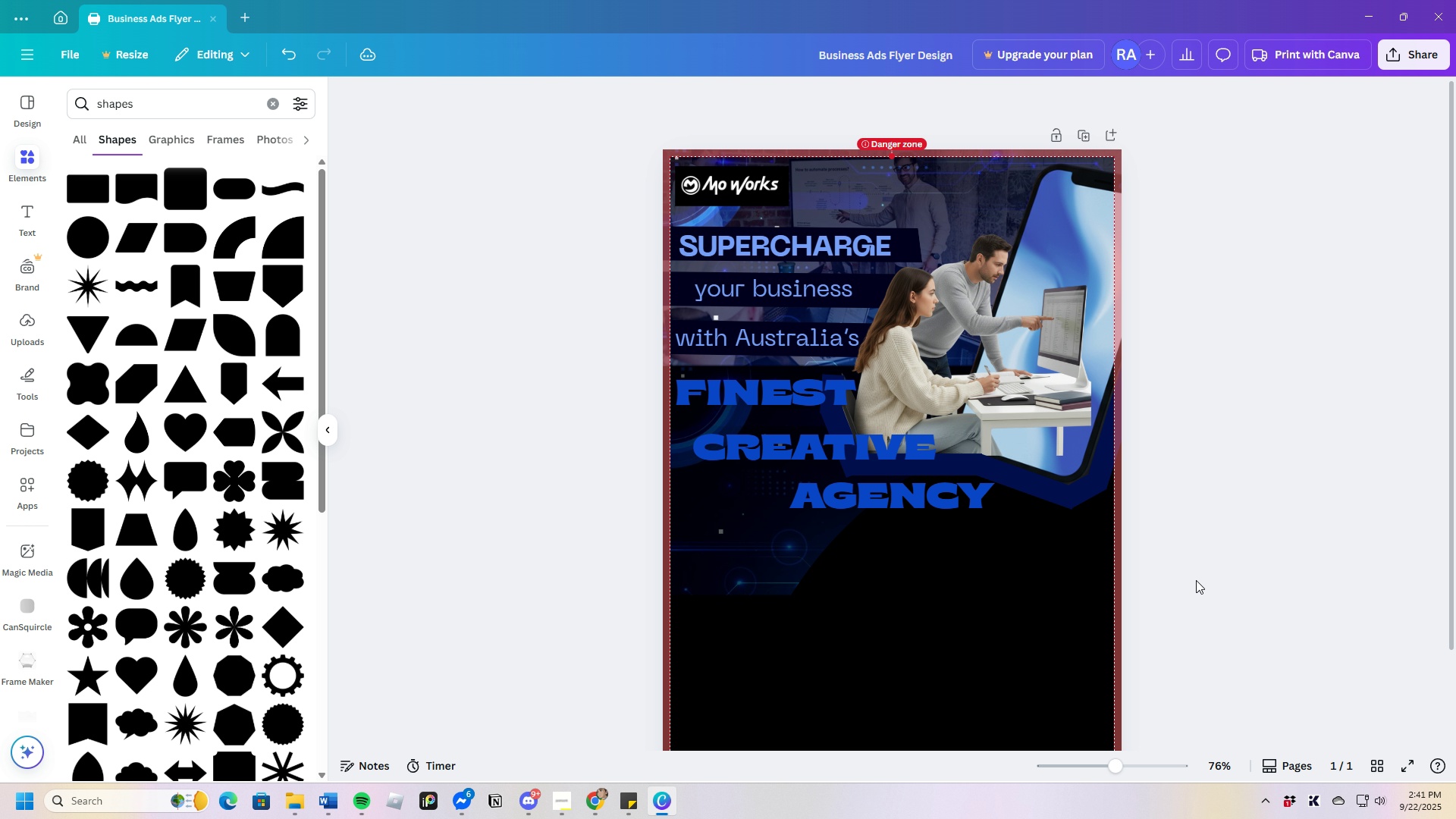 
scroll: coordinate [1191, 581], scroll_direction: down, amount: 2.0
 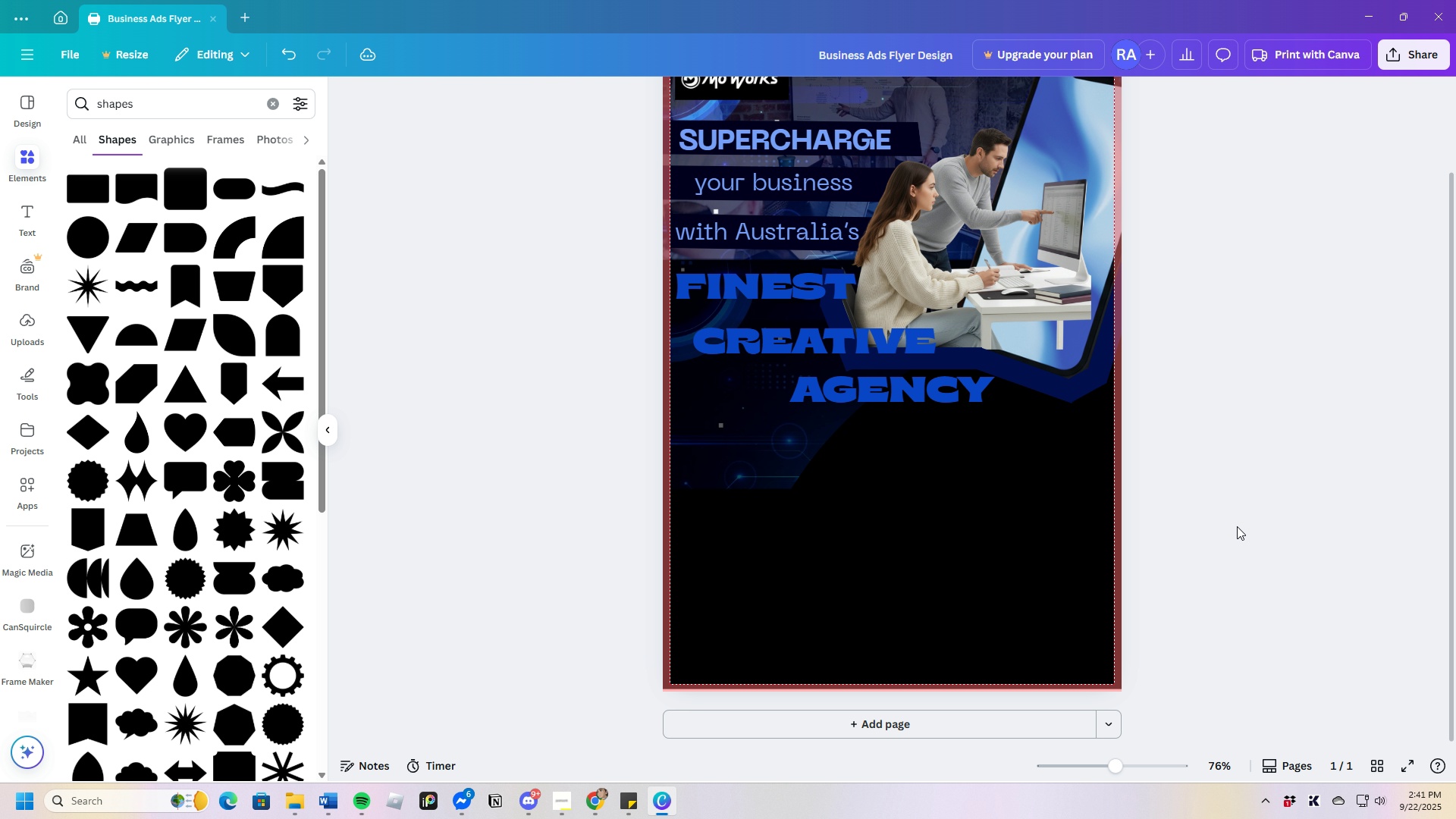 
wait(6.37)
 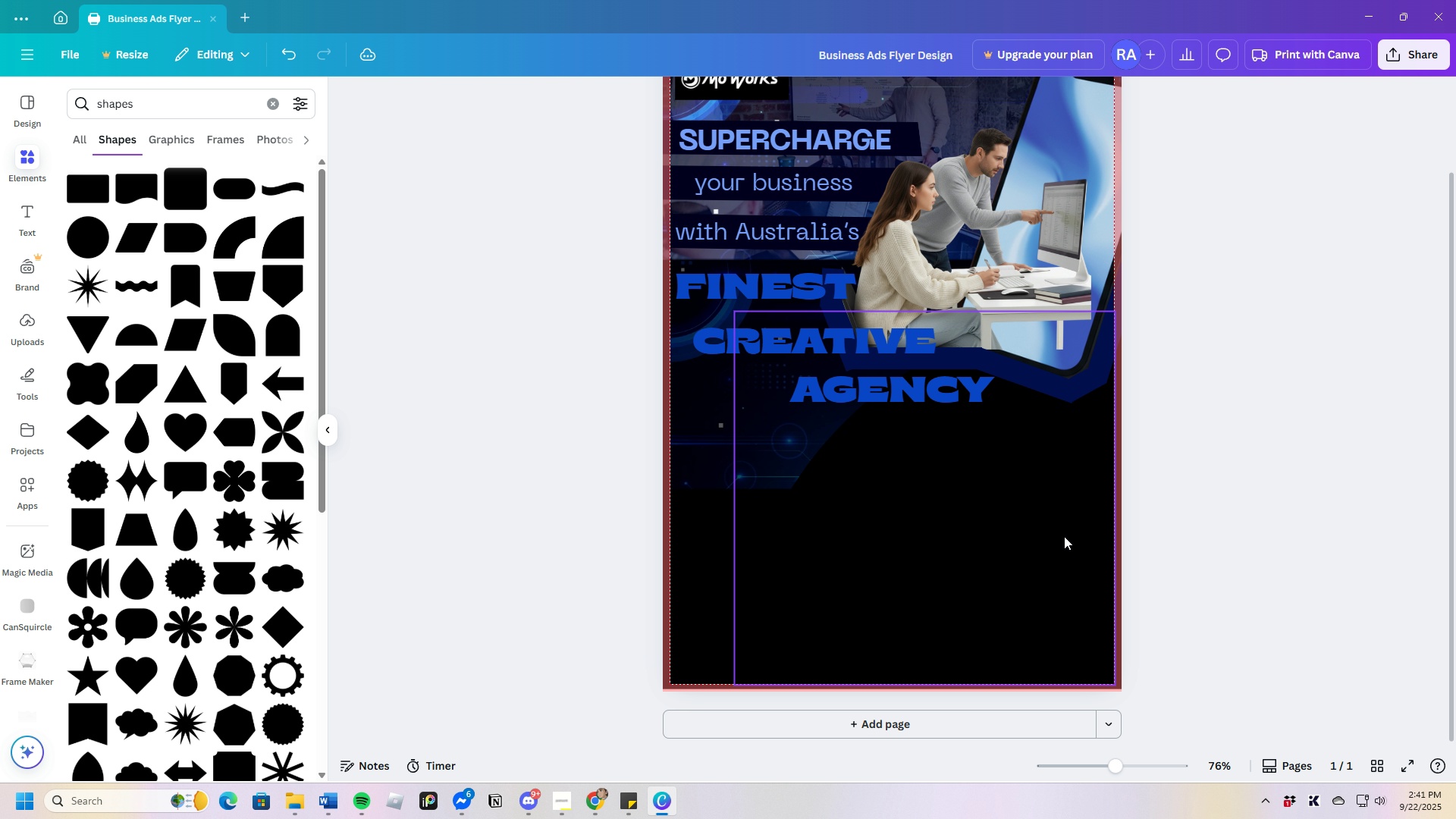 
scroll: coordinate [824, 534], scroll_direction: up, amount: 1.0
 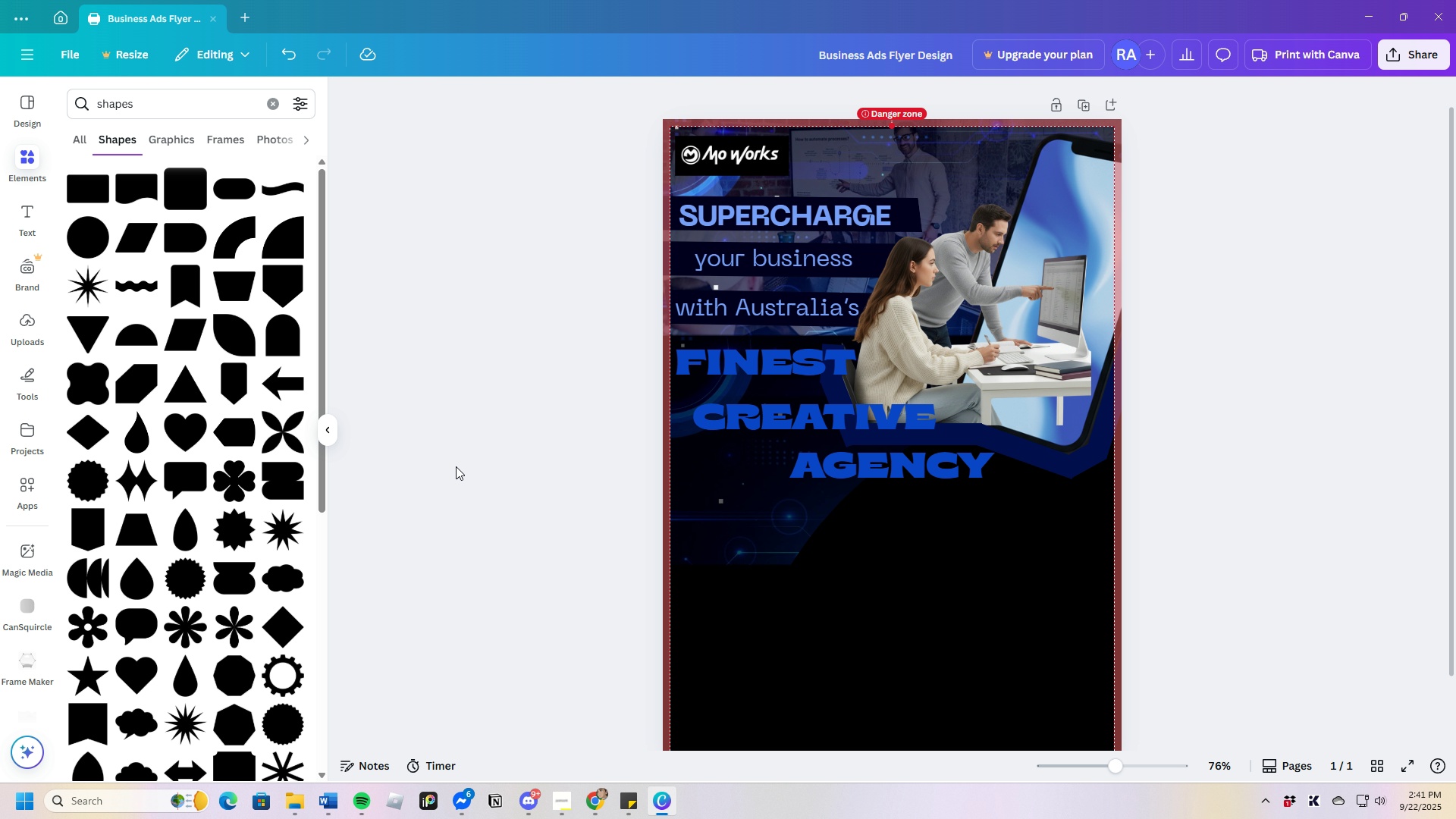 
wait(8.1)
 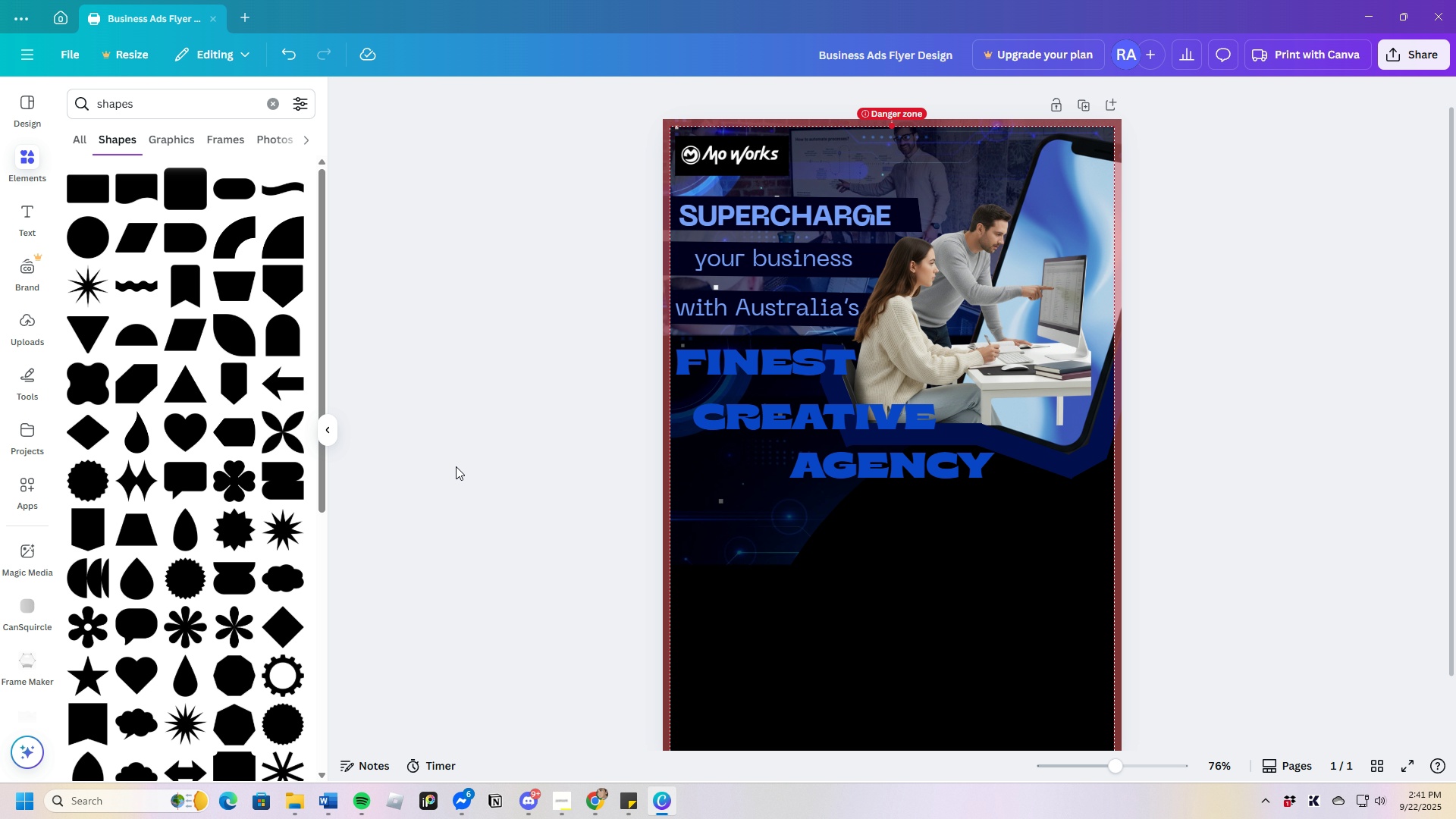 
scroll: coordinate [136, 605], scroll_direction: down, amount: 4.0
 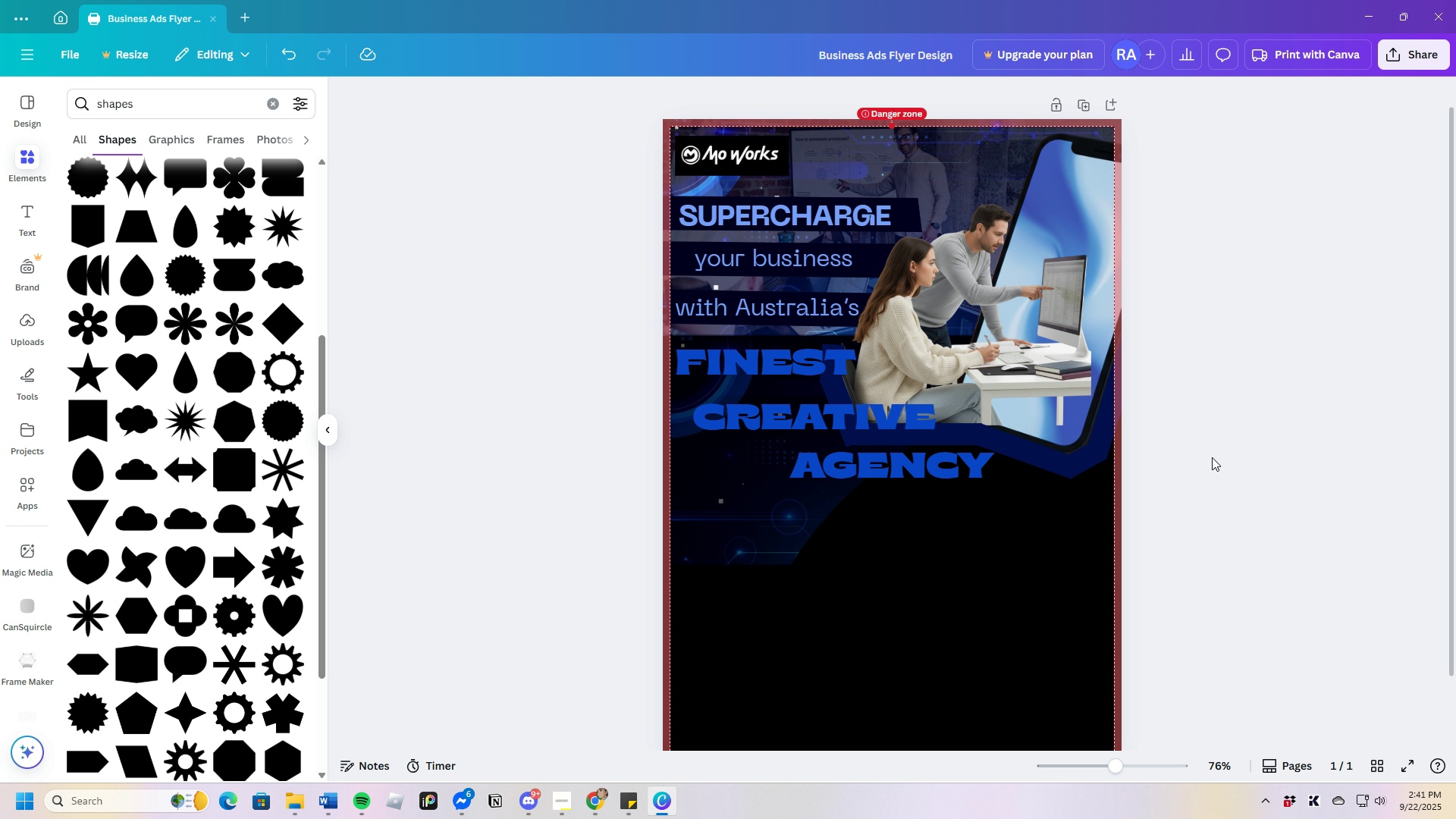 
scroll: coordinate [1211, 457], scroll_direction: up, amount: 1.0
 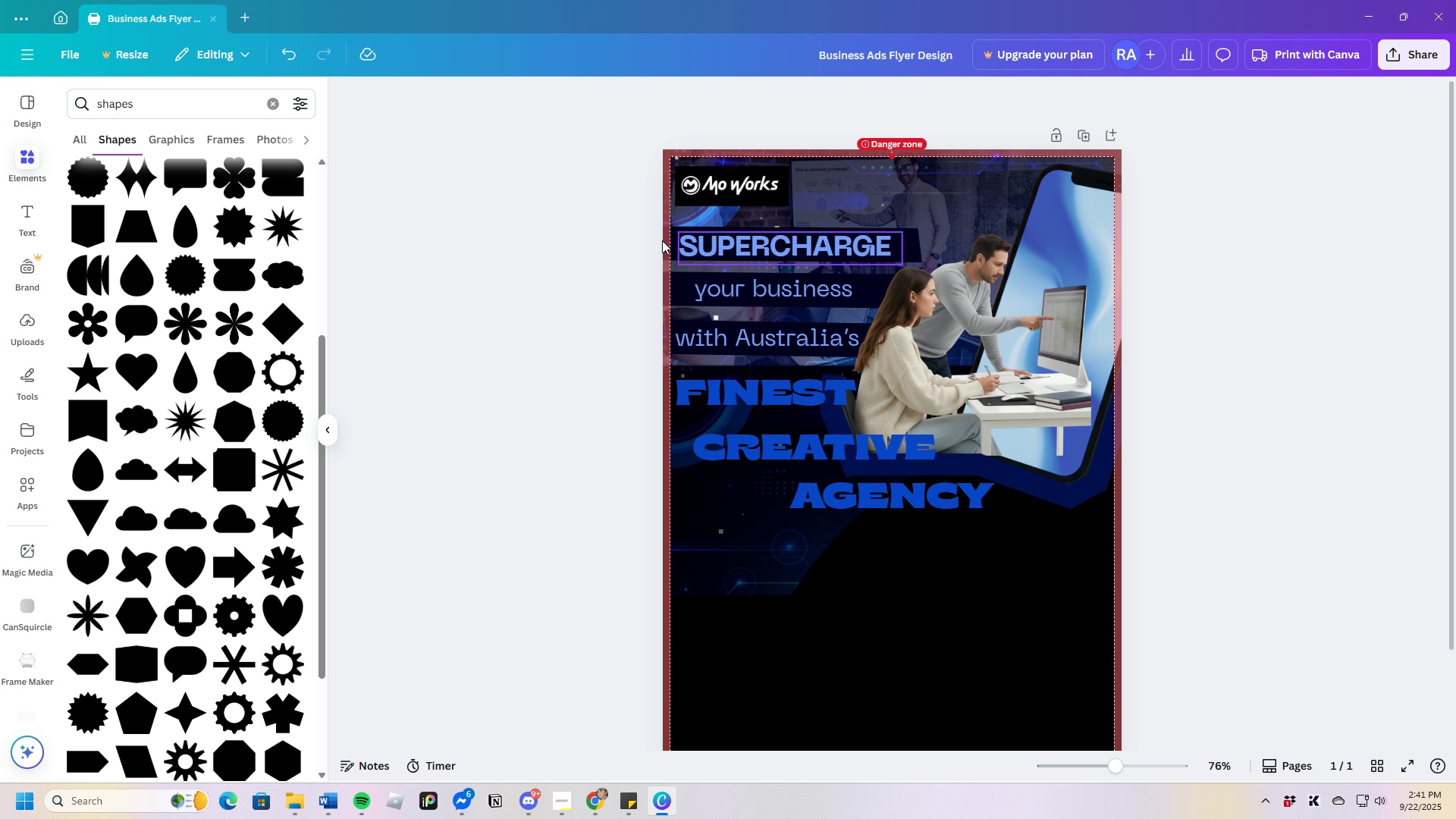 
left_click([726, 244])
 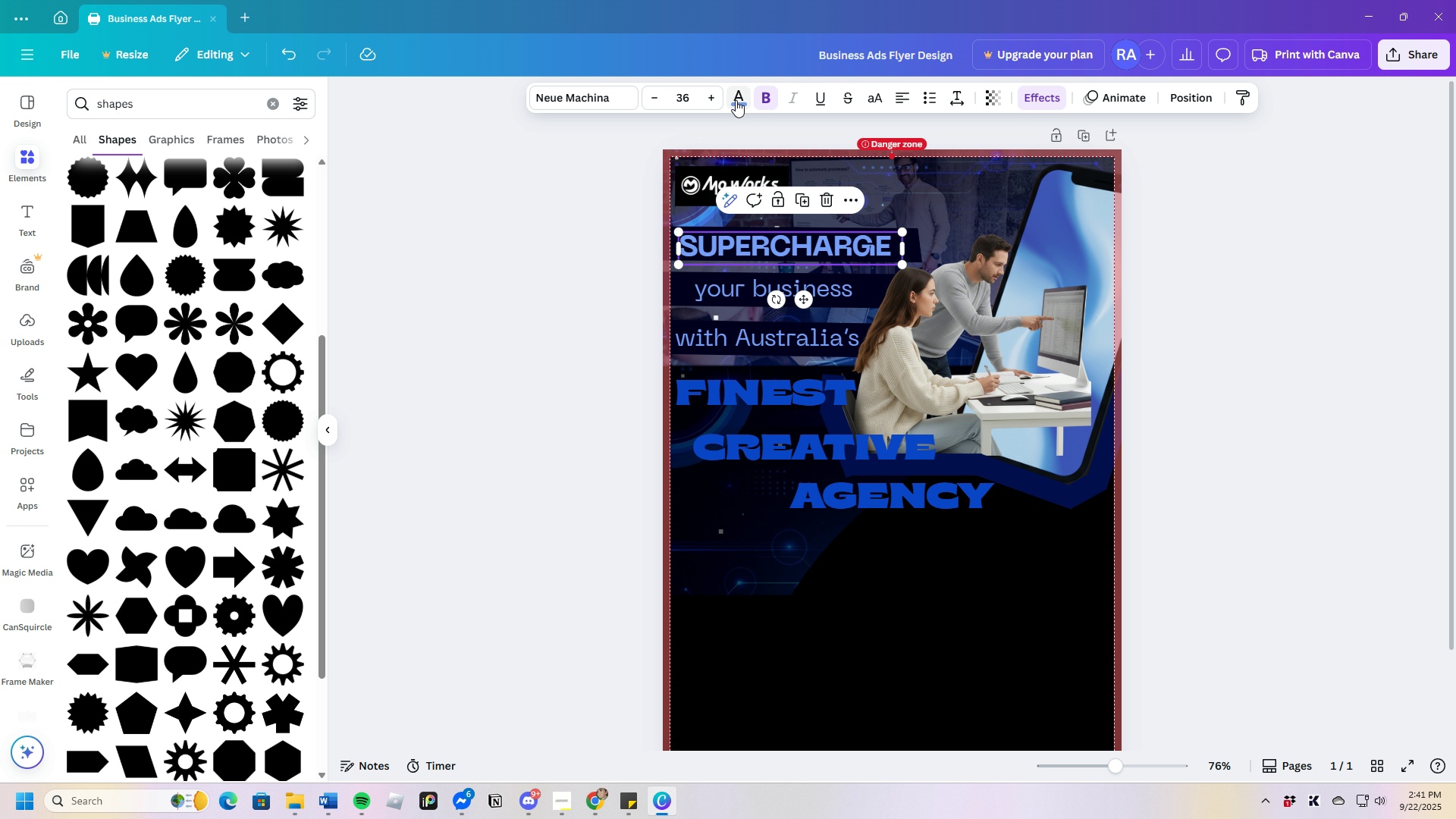 
left_click([736, 99])
 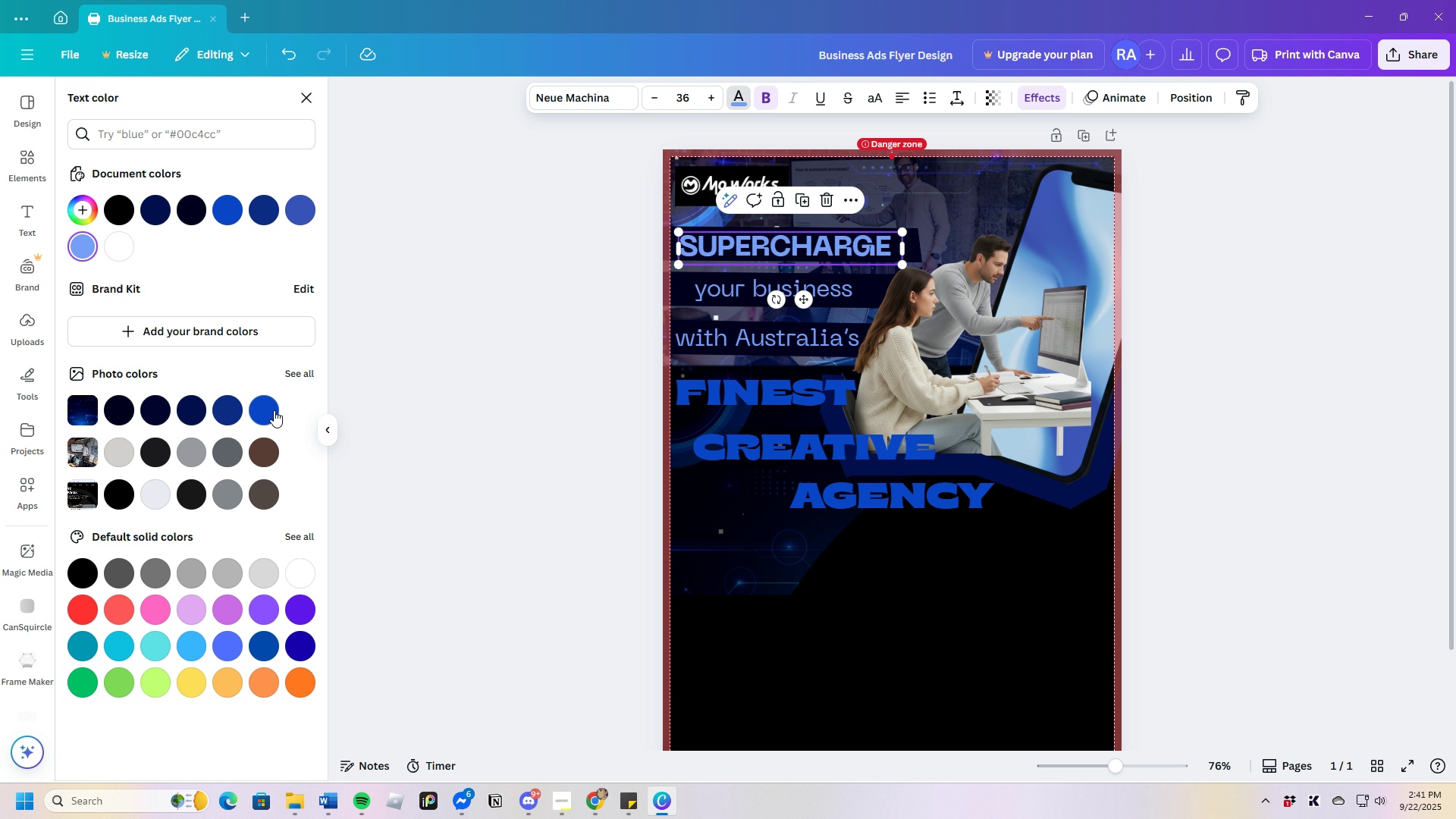 
left_click([272, 410])
 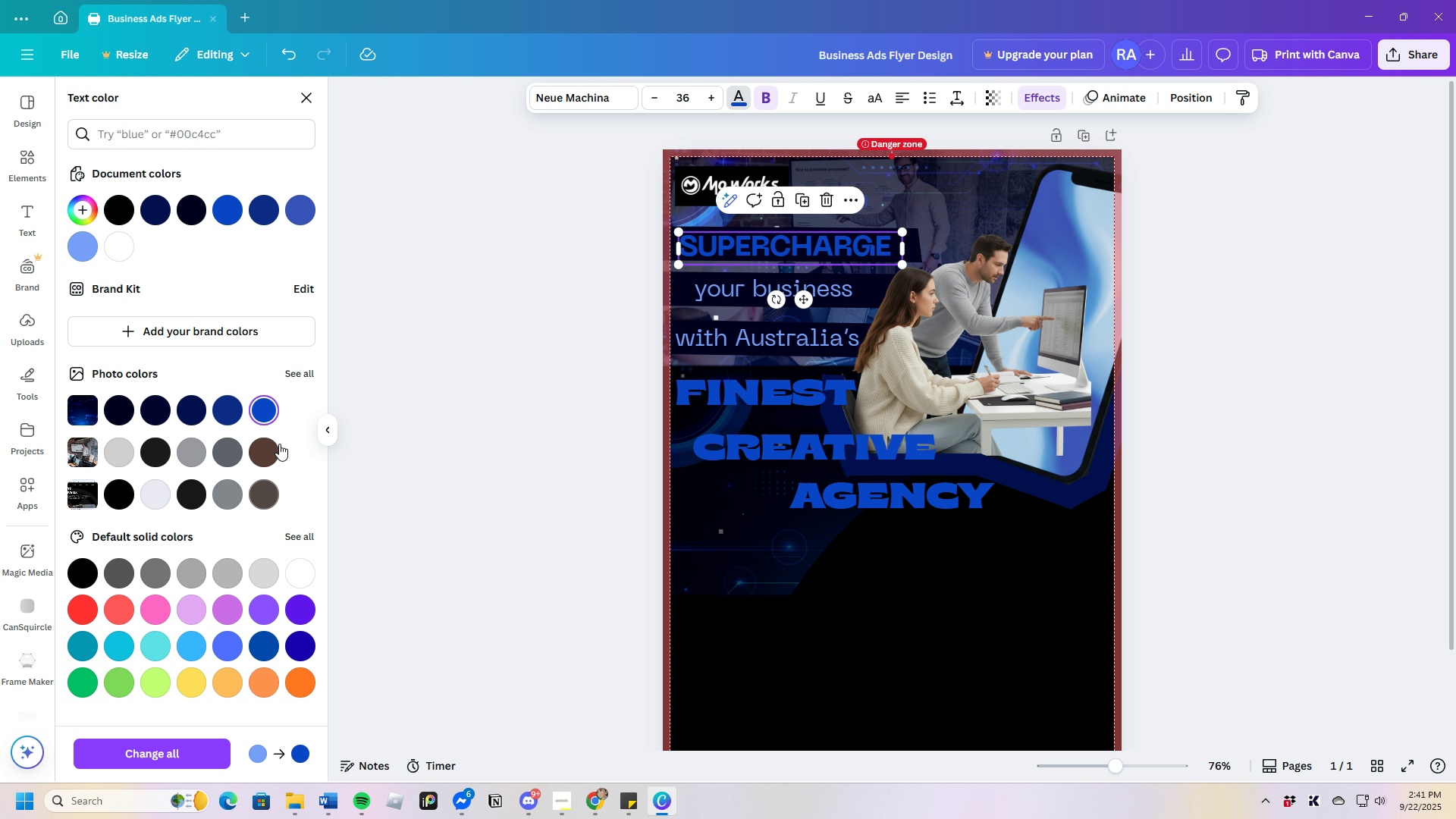 
left_click([225, 216])
 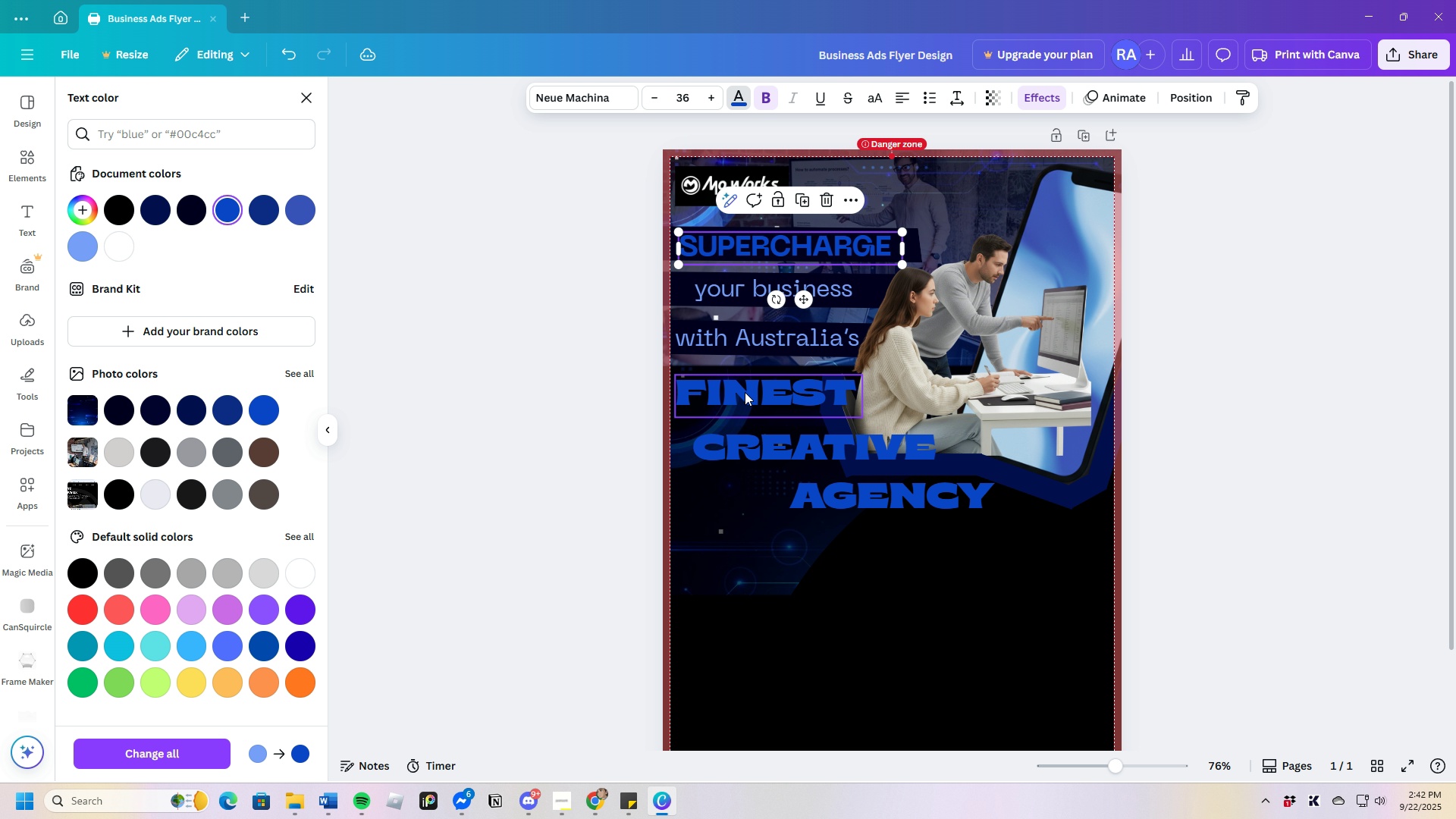 
left_click([745, 392])
 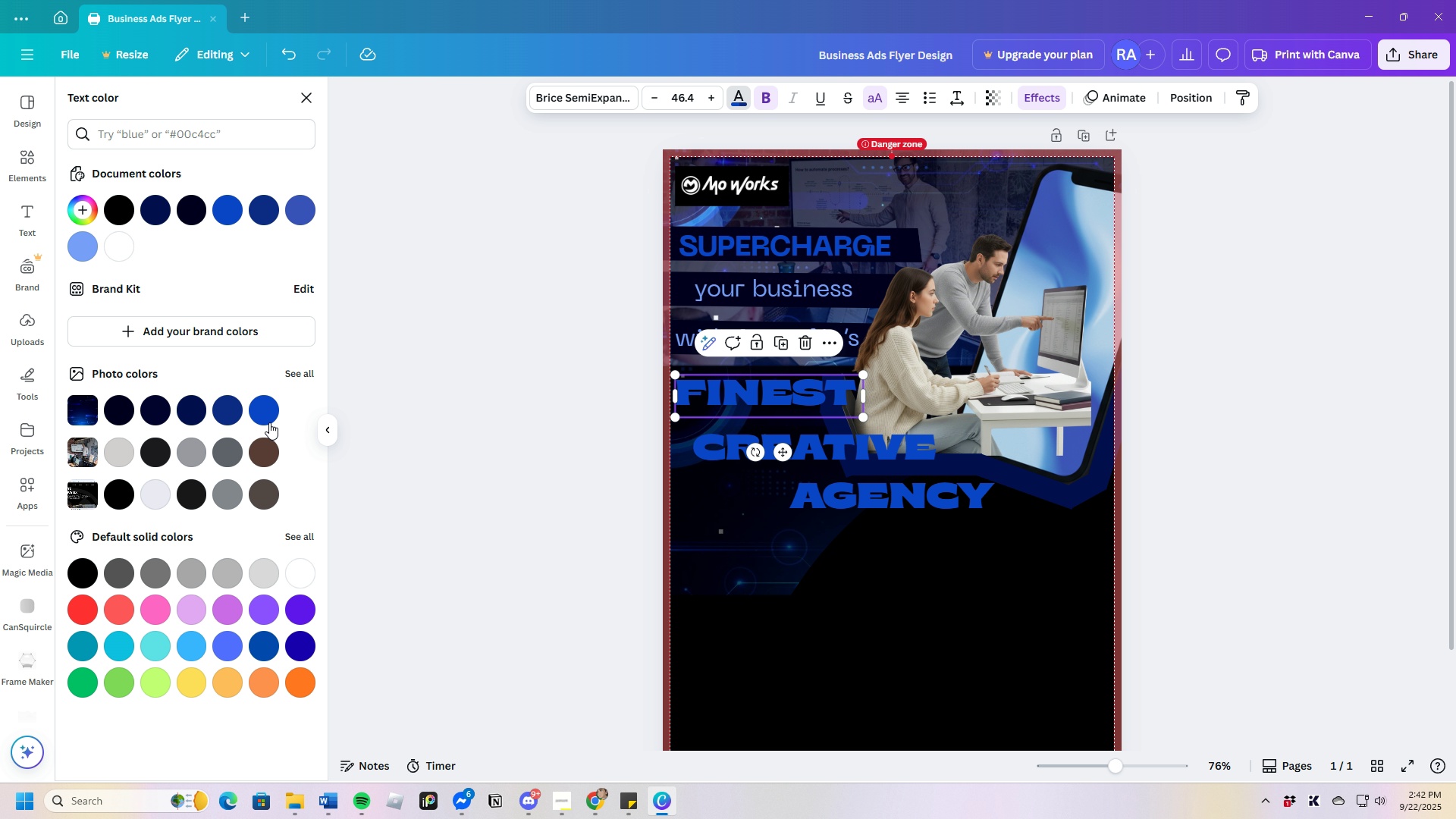 
left_click([270, 414])
 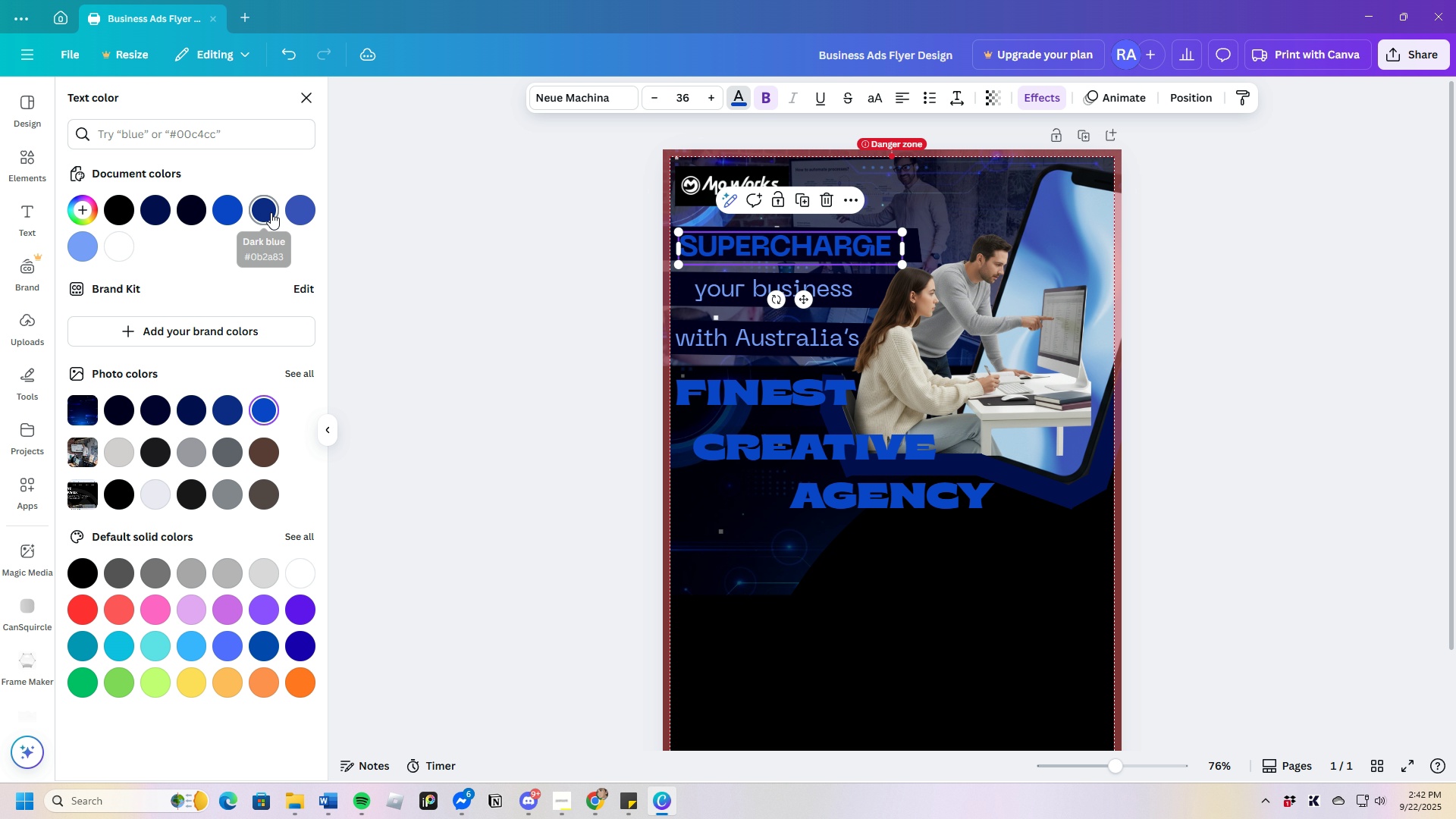 
left_click([232, 211])
 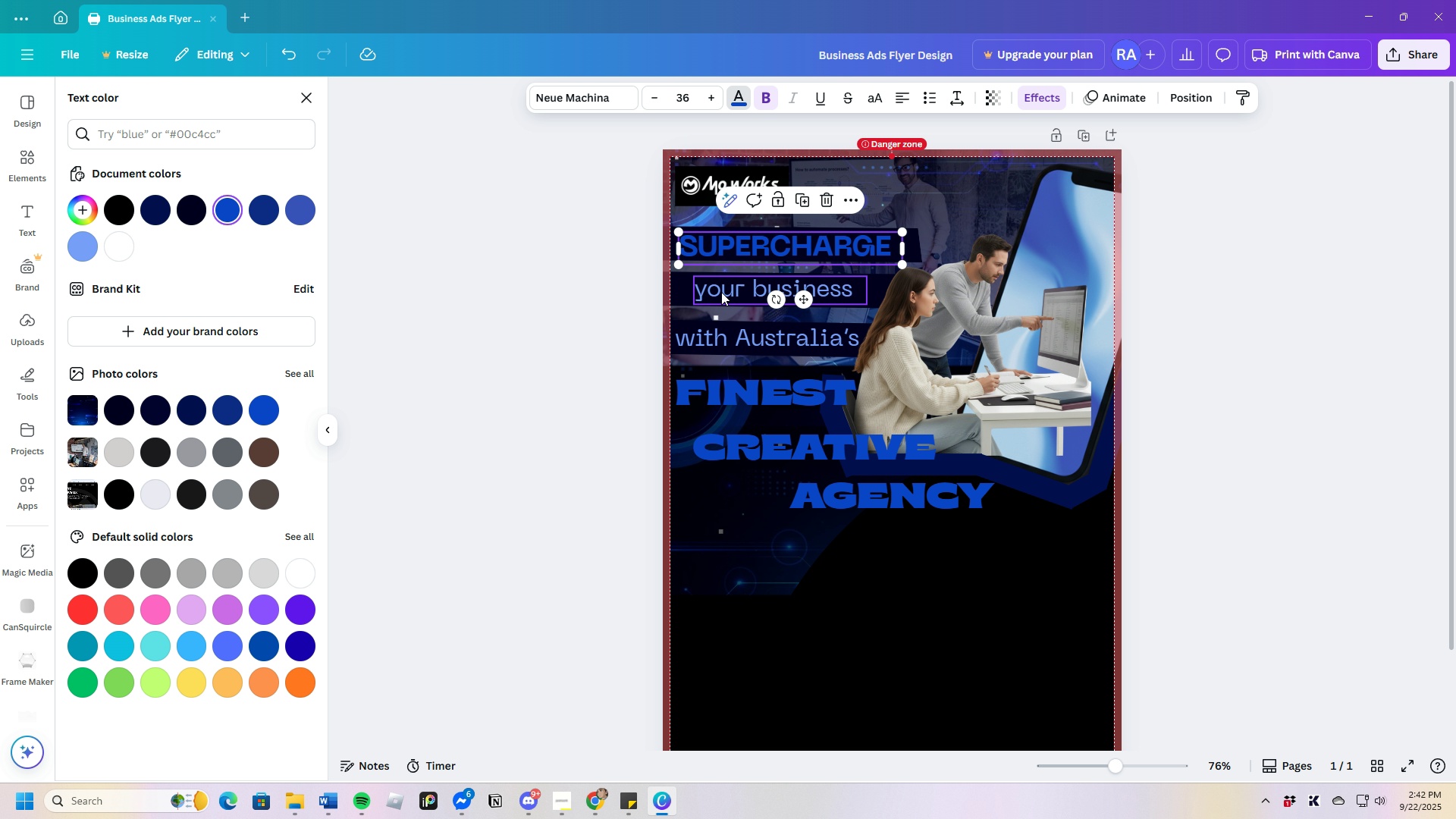 
left_click([721, 291])
 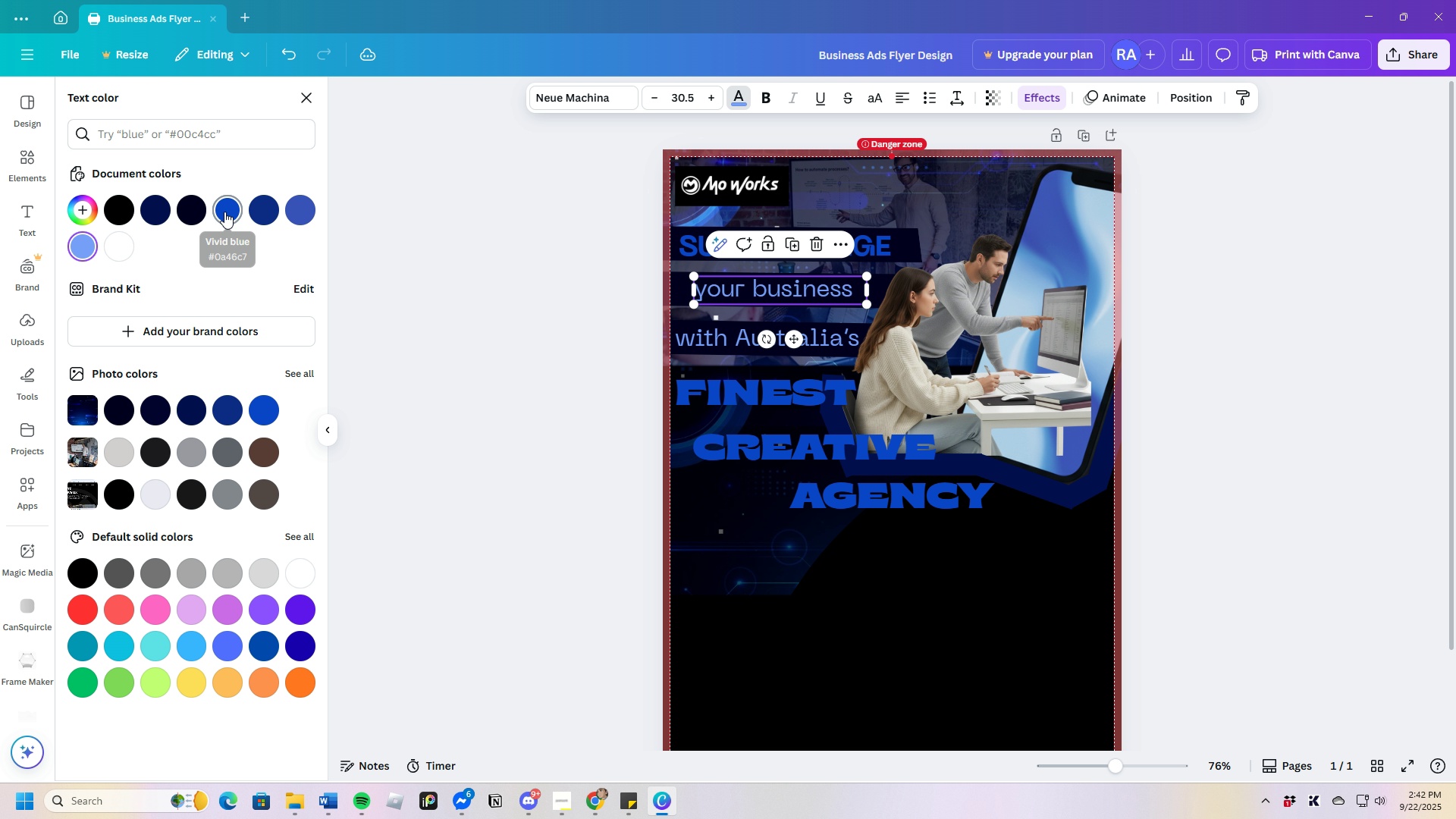 
left_click([224, 212])
 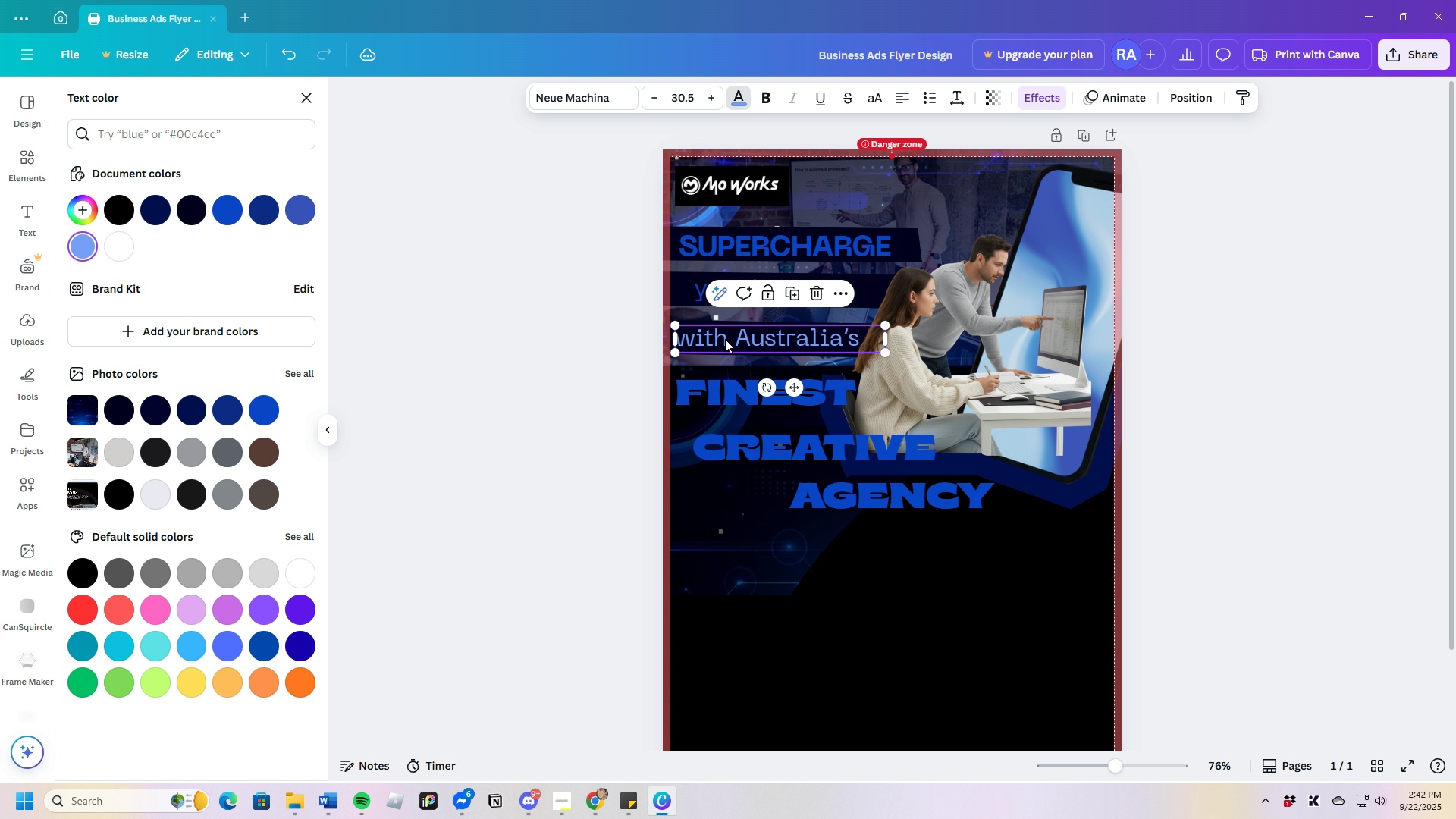 
left_click([725, 339])
 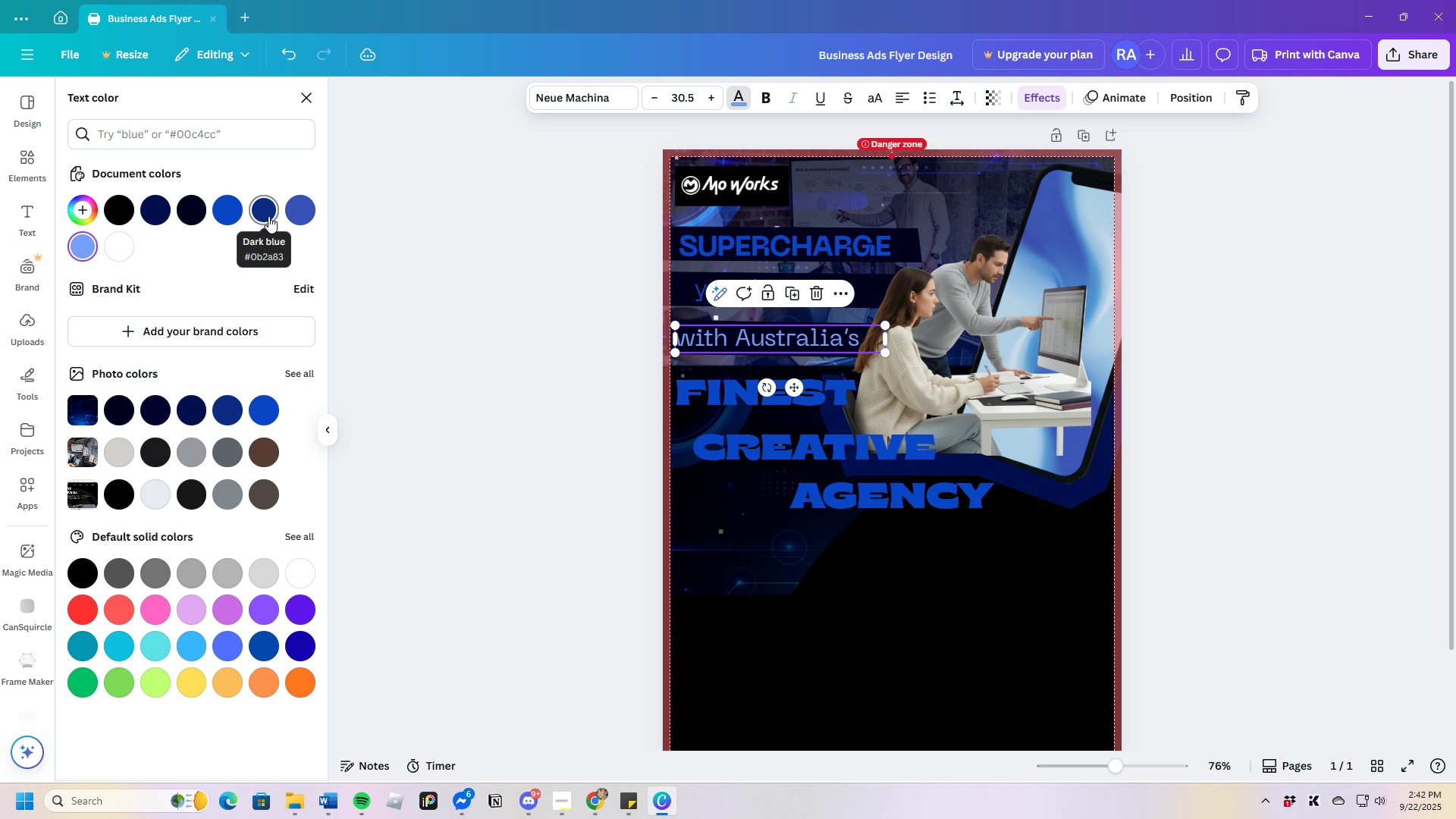 
left_click([268, 216])
 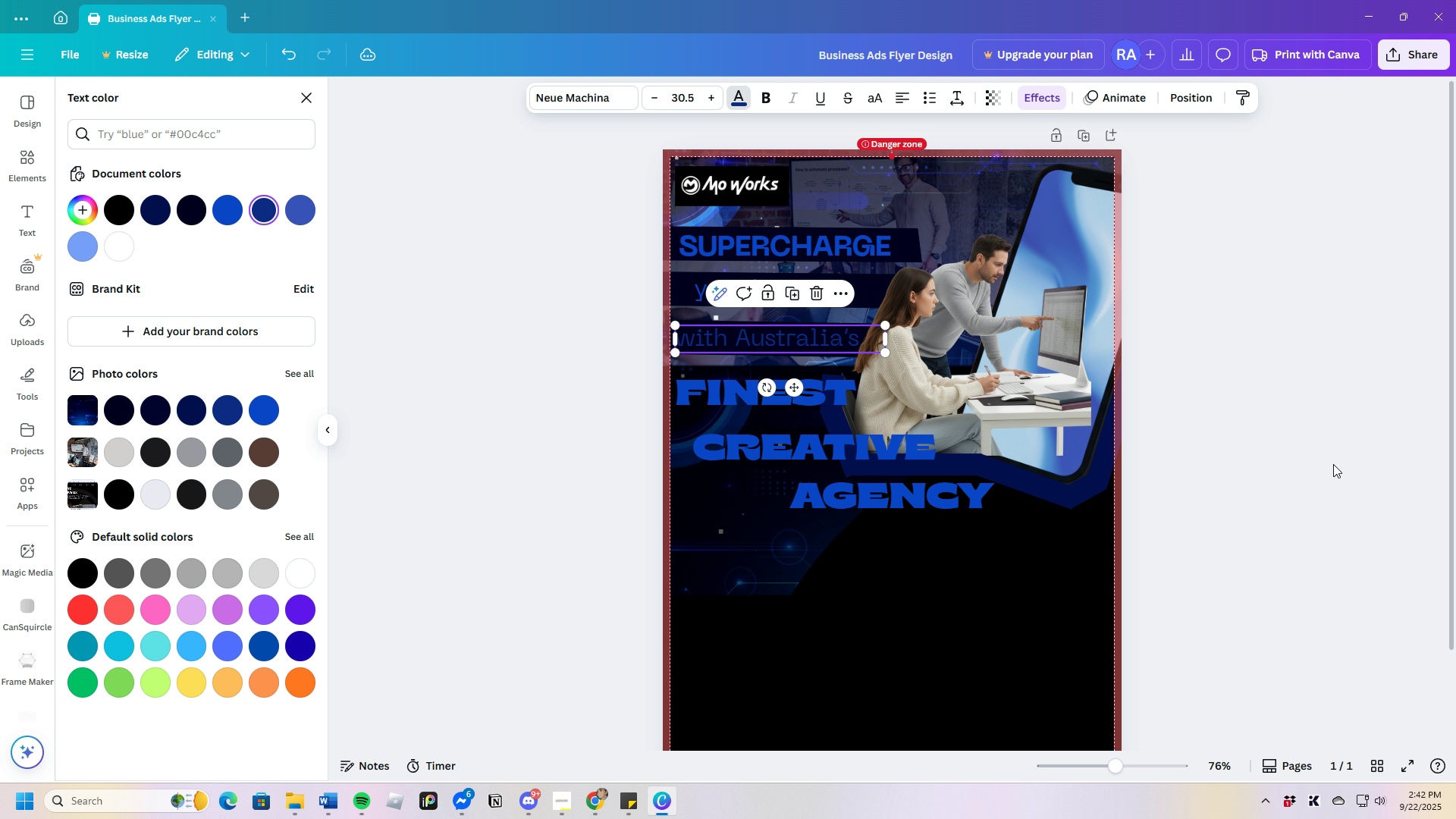 
left_click_drag(start_coordinate=[1333, 469], to_coordinate=[1331, 465])
 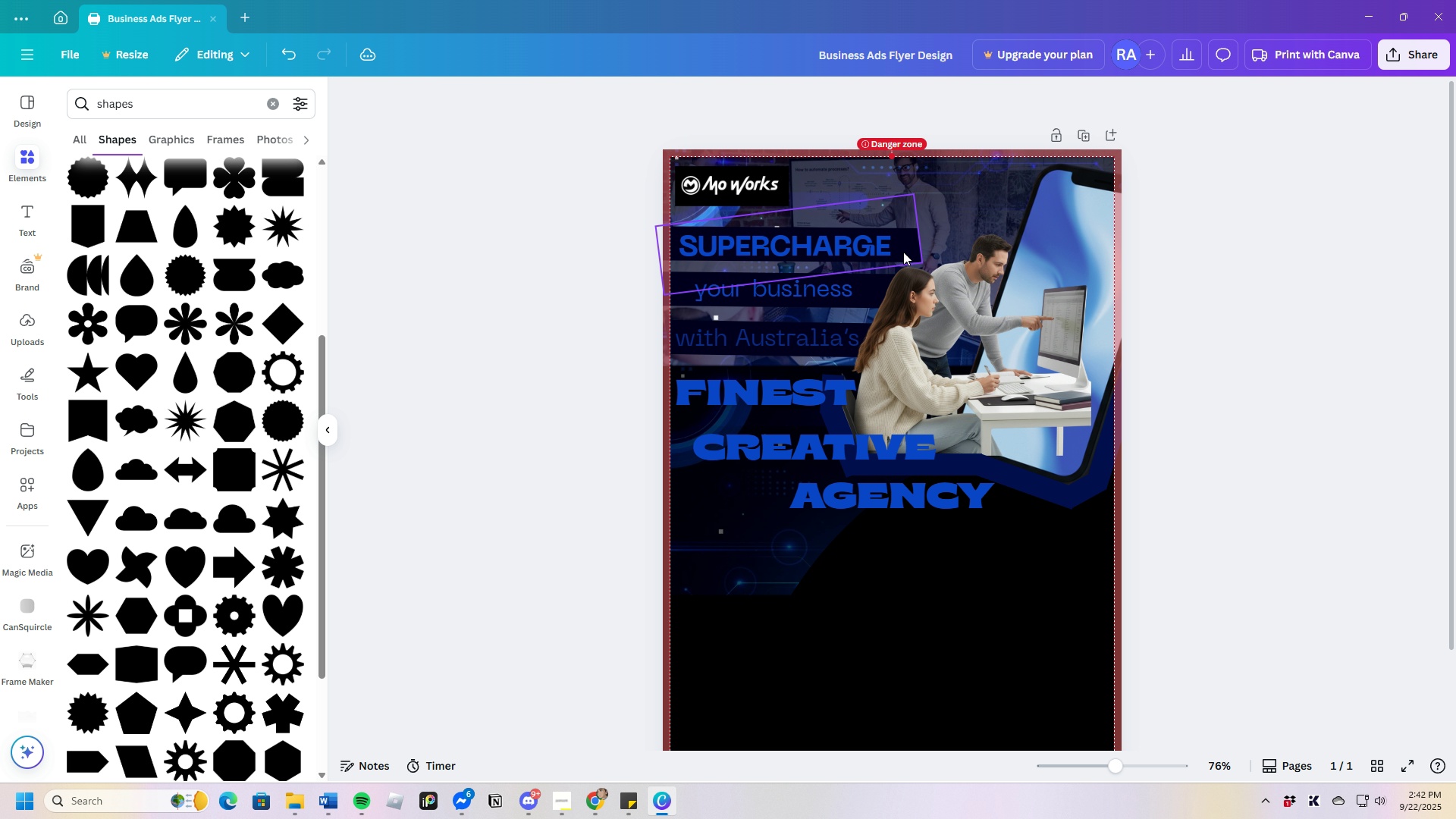 
left_click([904, 252])
 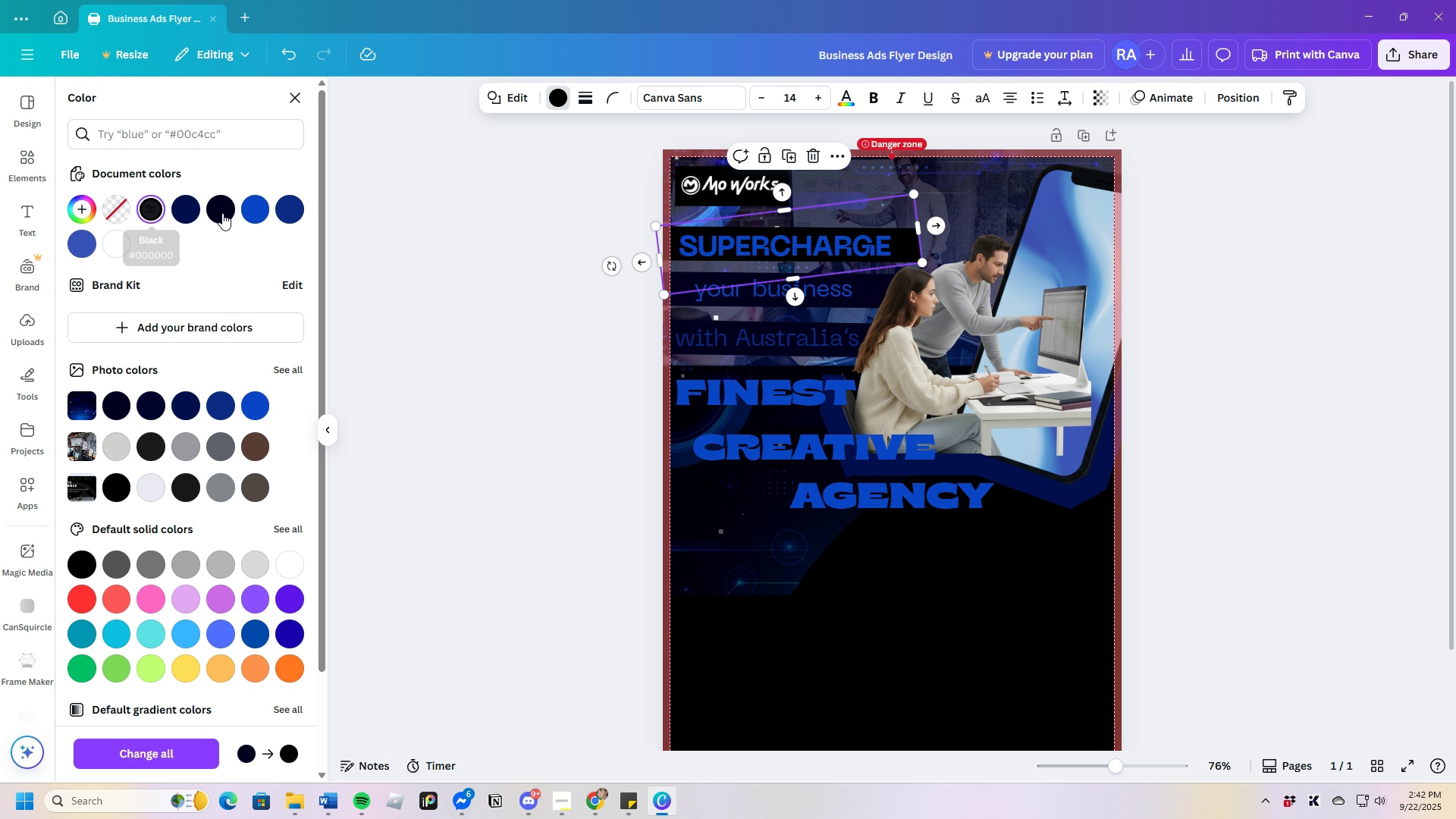 
left_click([873, 296])
 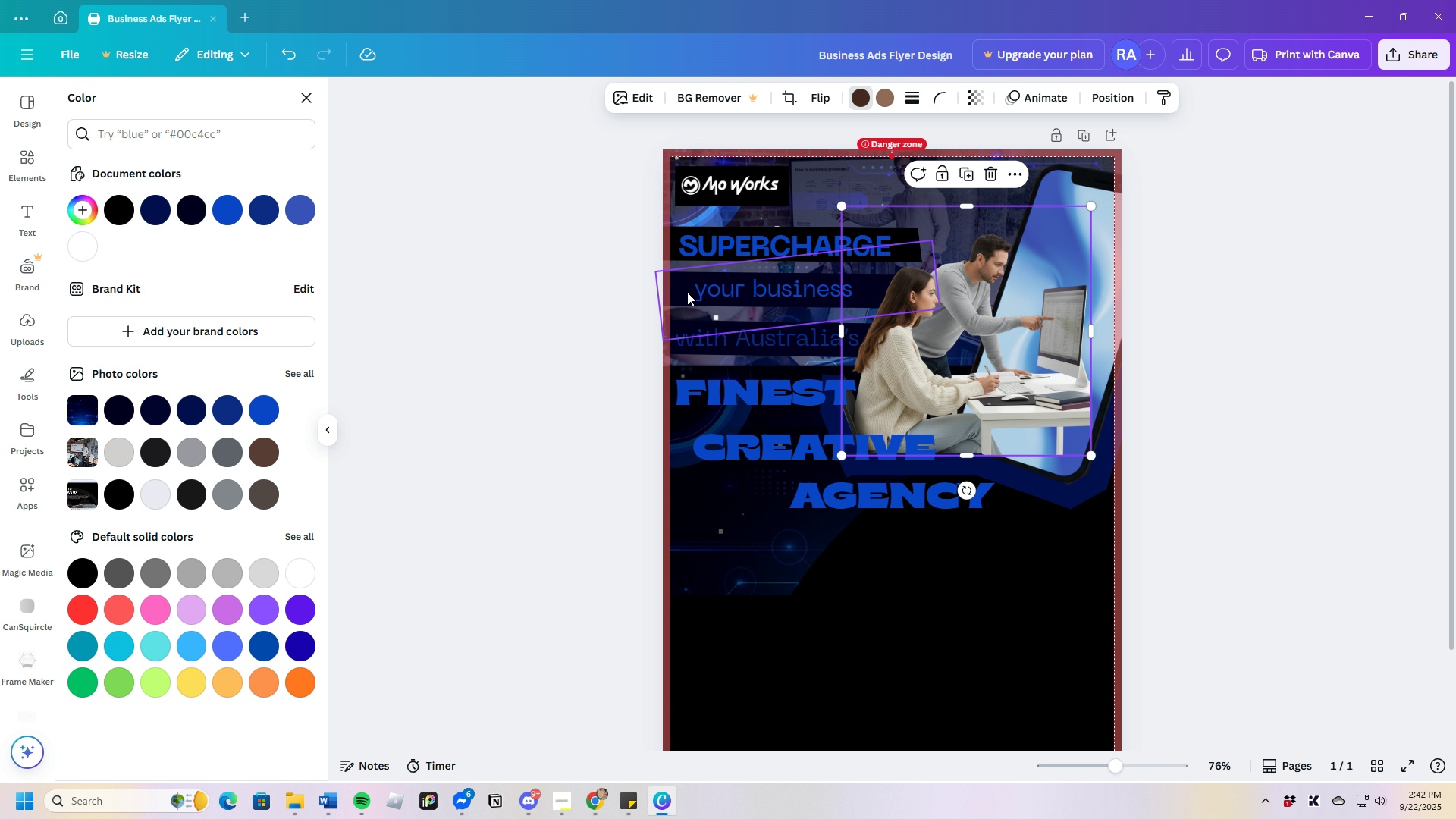 
left_click([687, 292])
 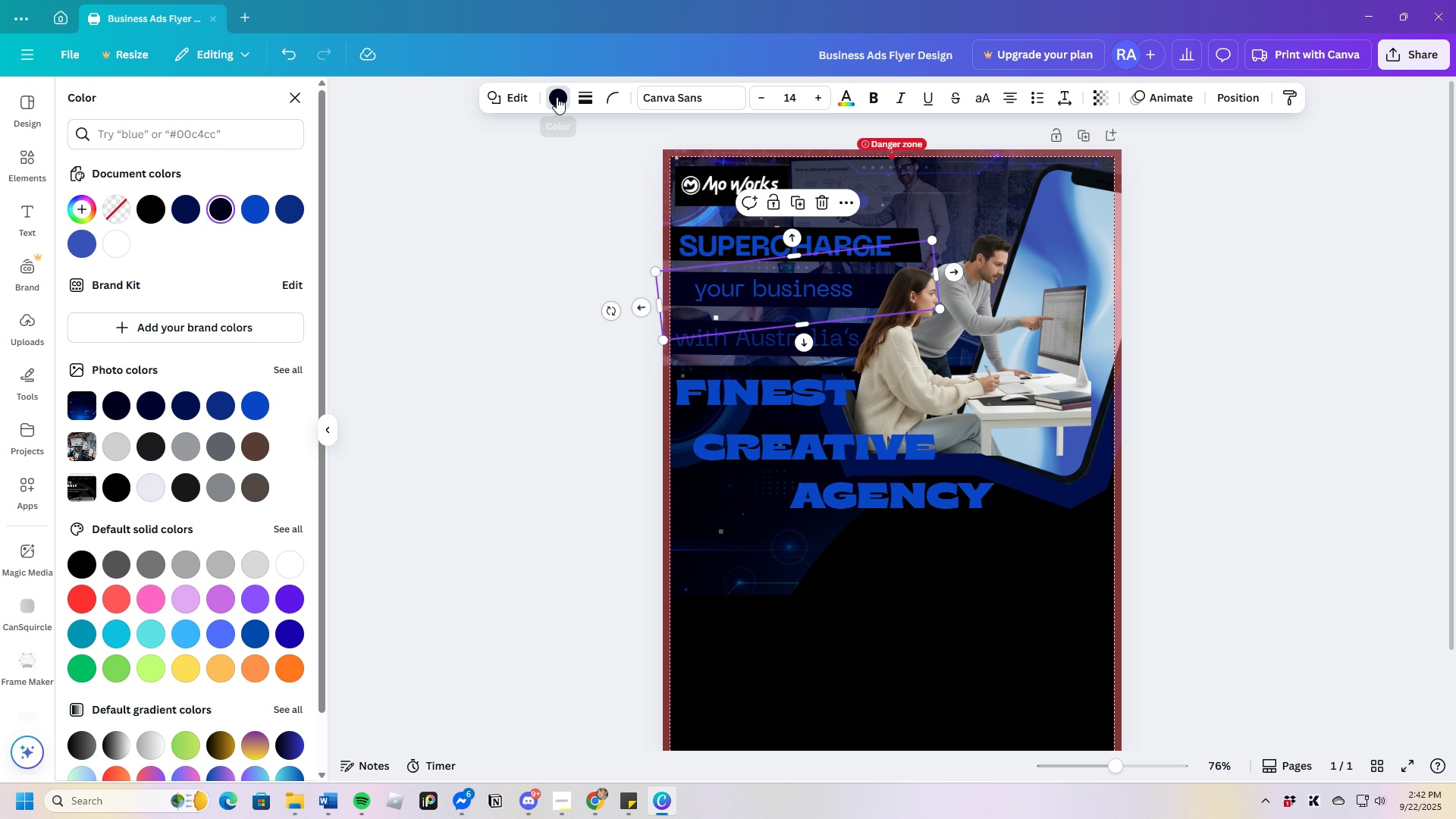 
left_click([557, 97])
 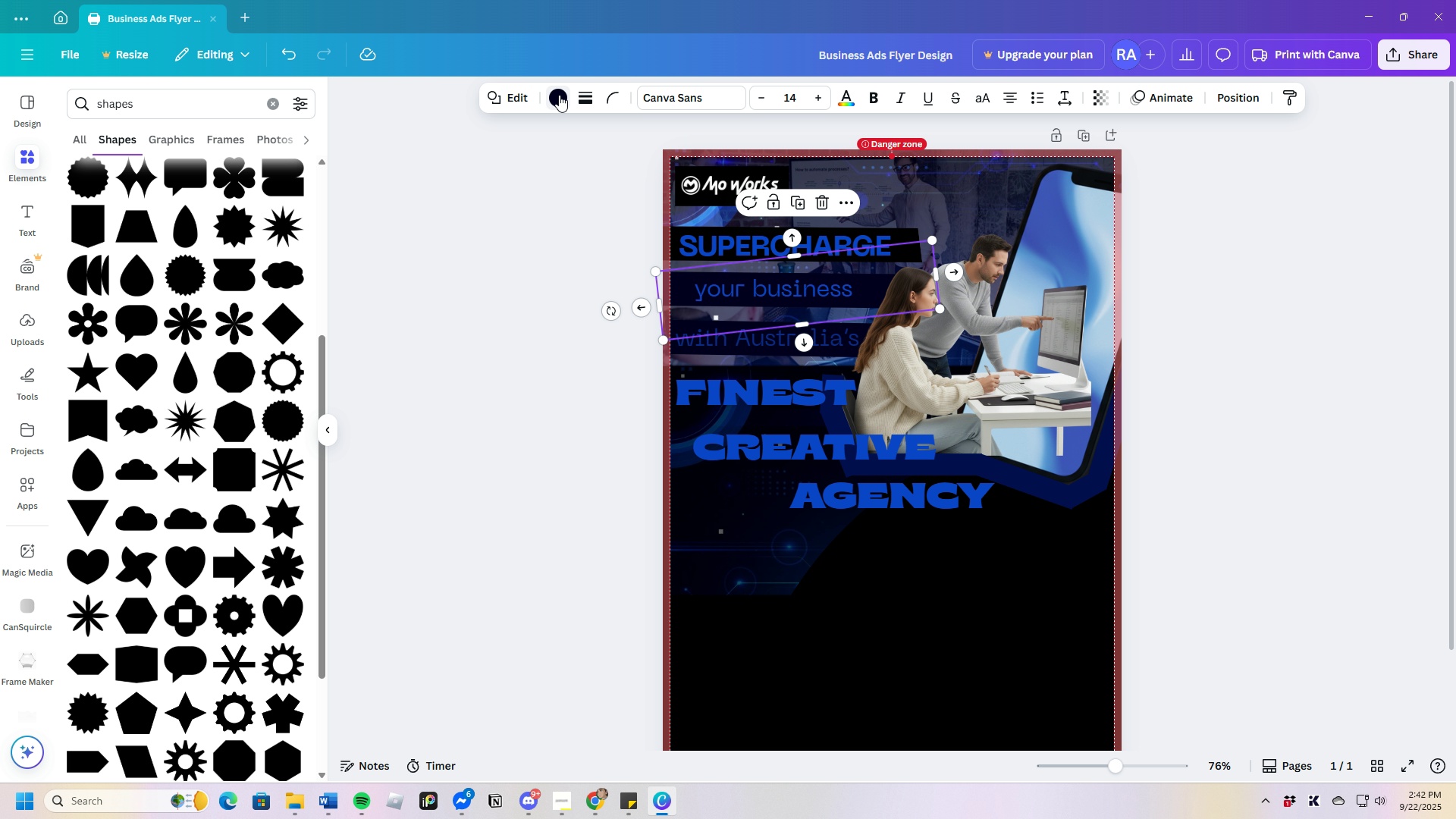 
left_click([559, 94])
 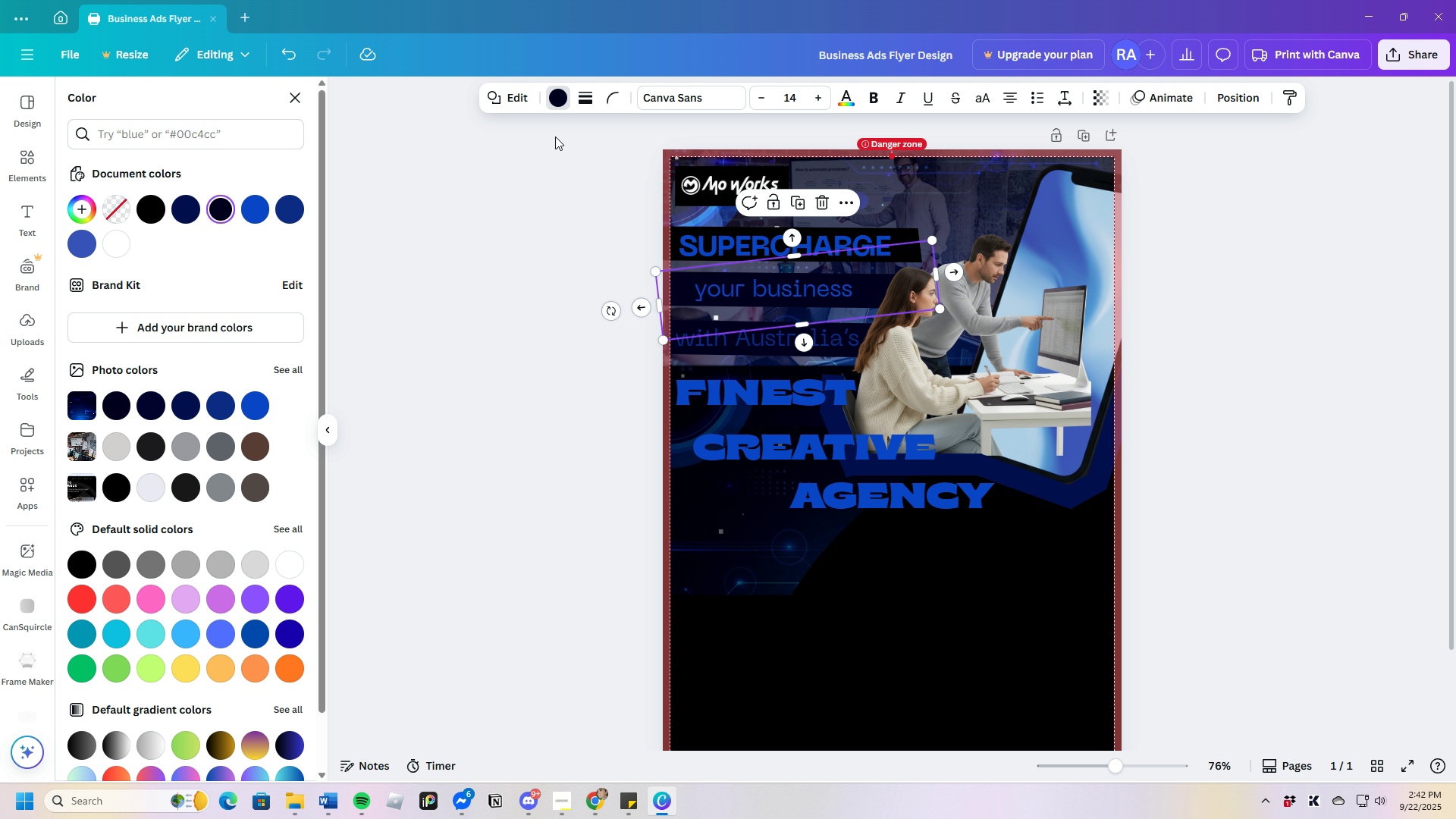 
left_click([556, 97])
 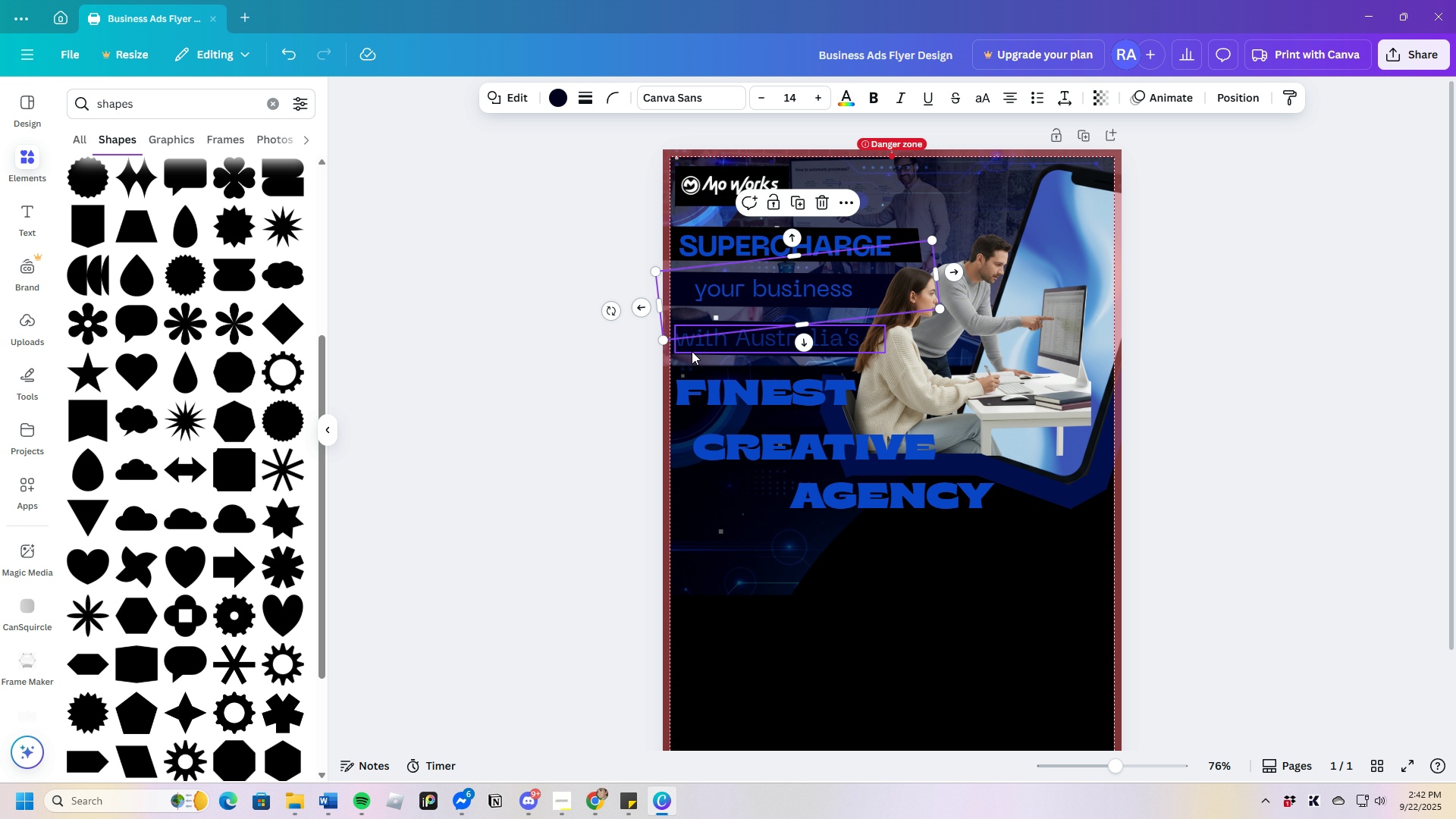 
left_click([1234, 389])
 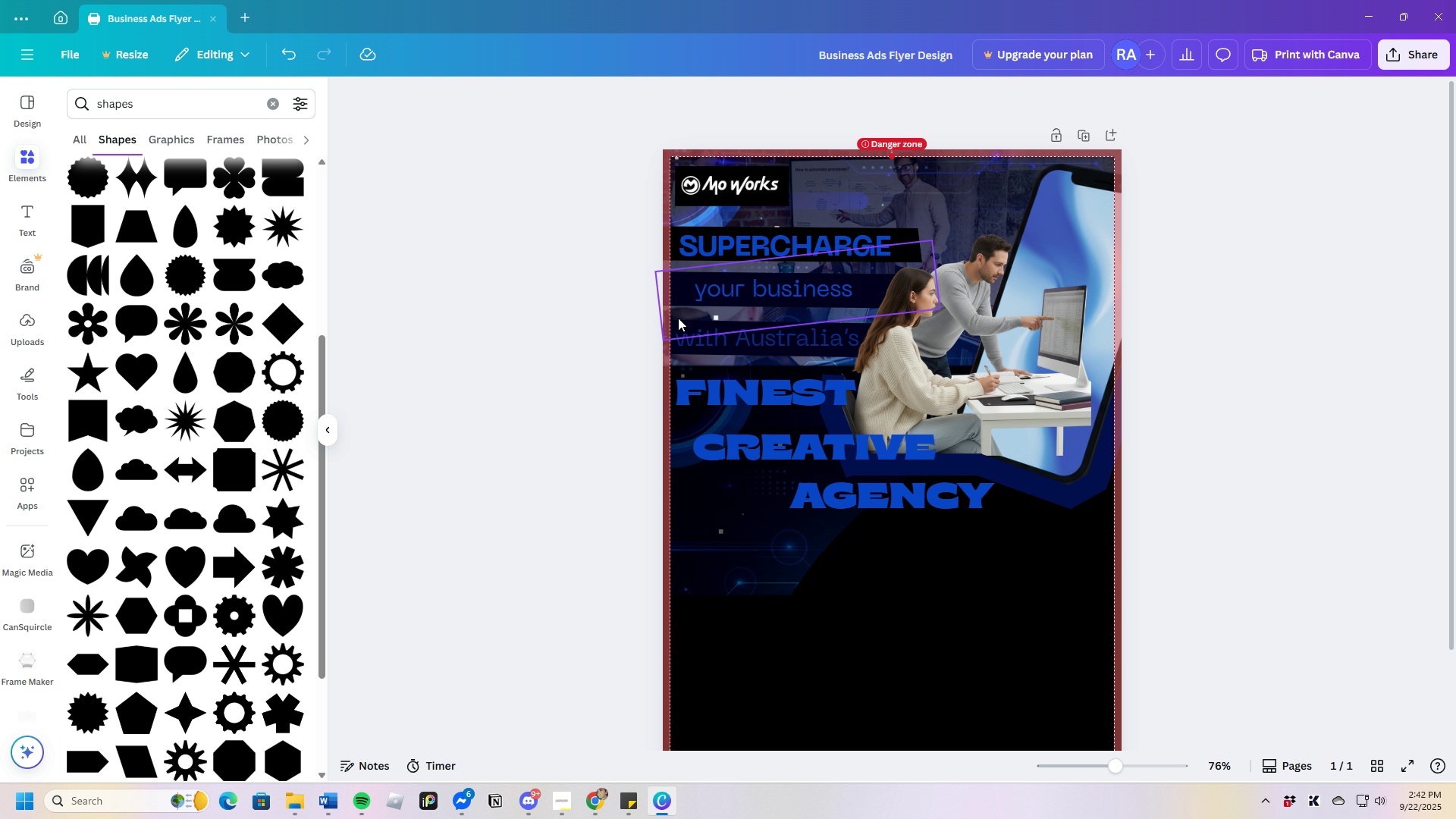 
left_click([676, 308])
 